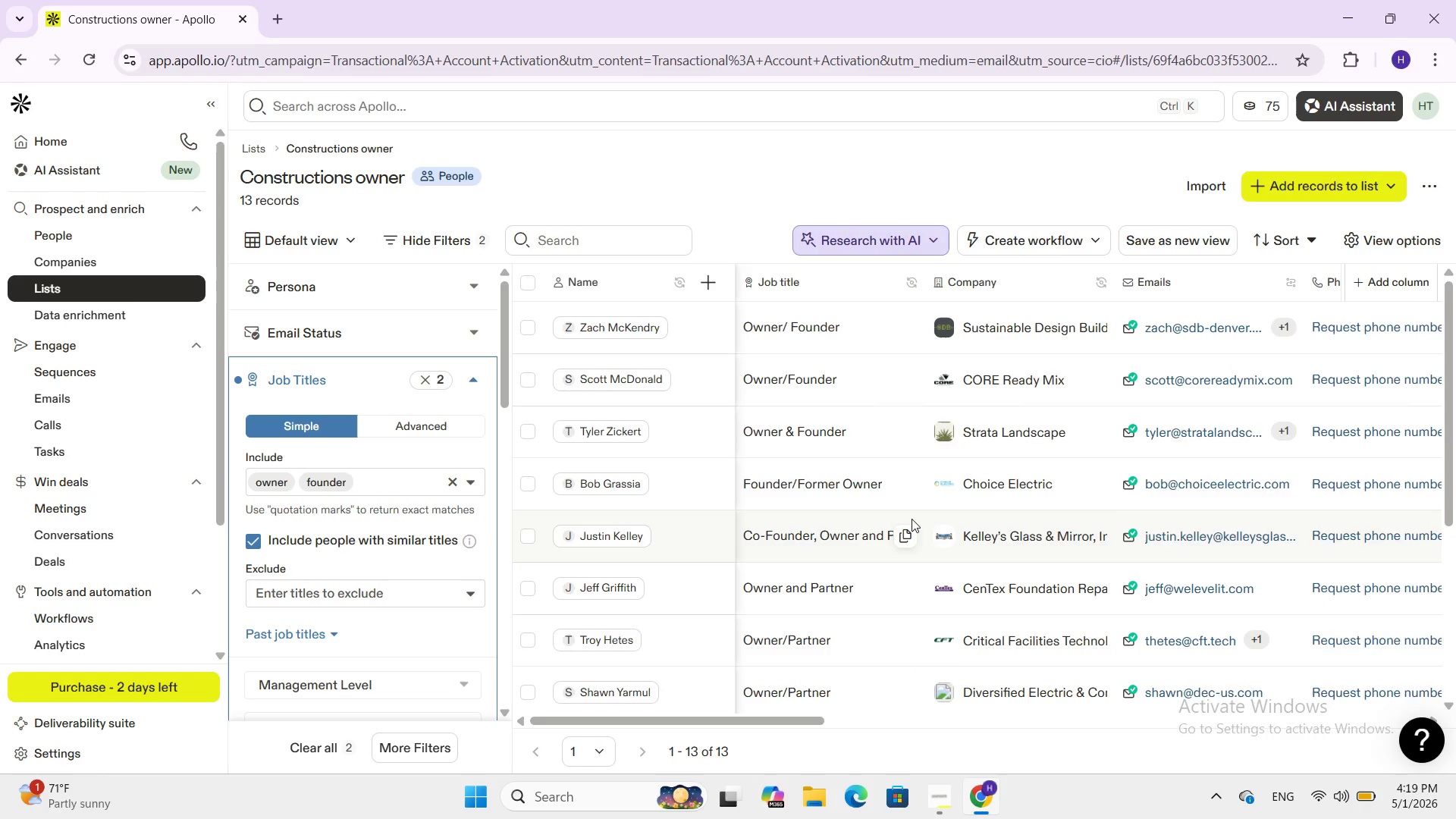 
scroll: coordinate [912, 519], scroll_direction: down, amount: 6.0
 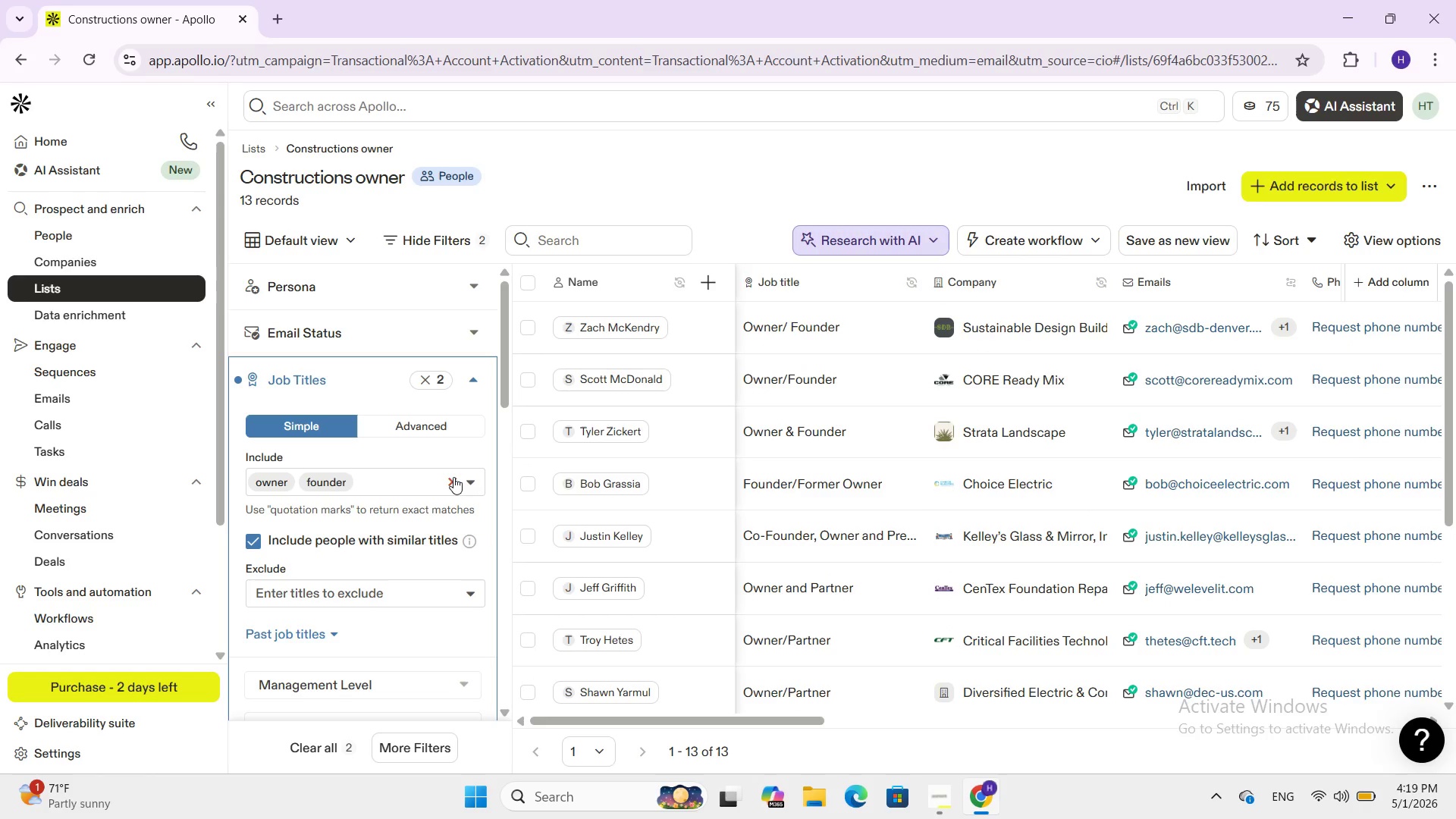 
left_click([447, 481])
 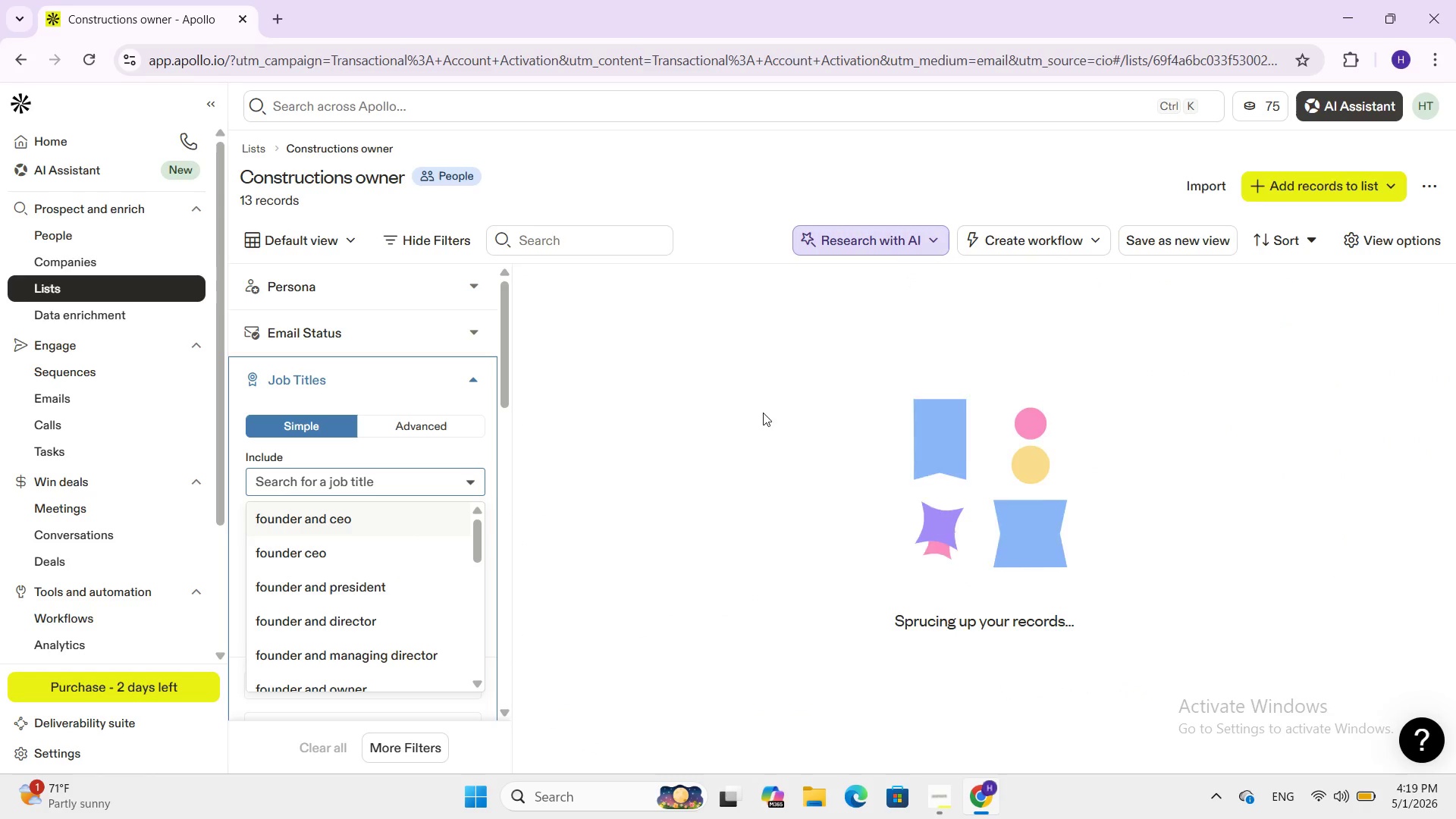 
left_click([453, 477])
 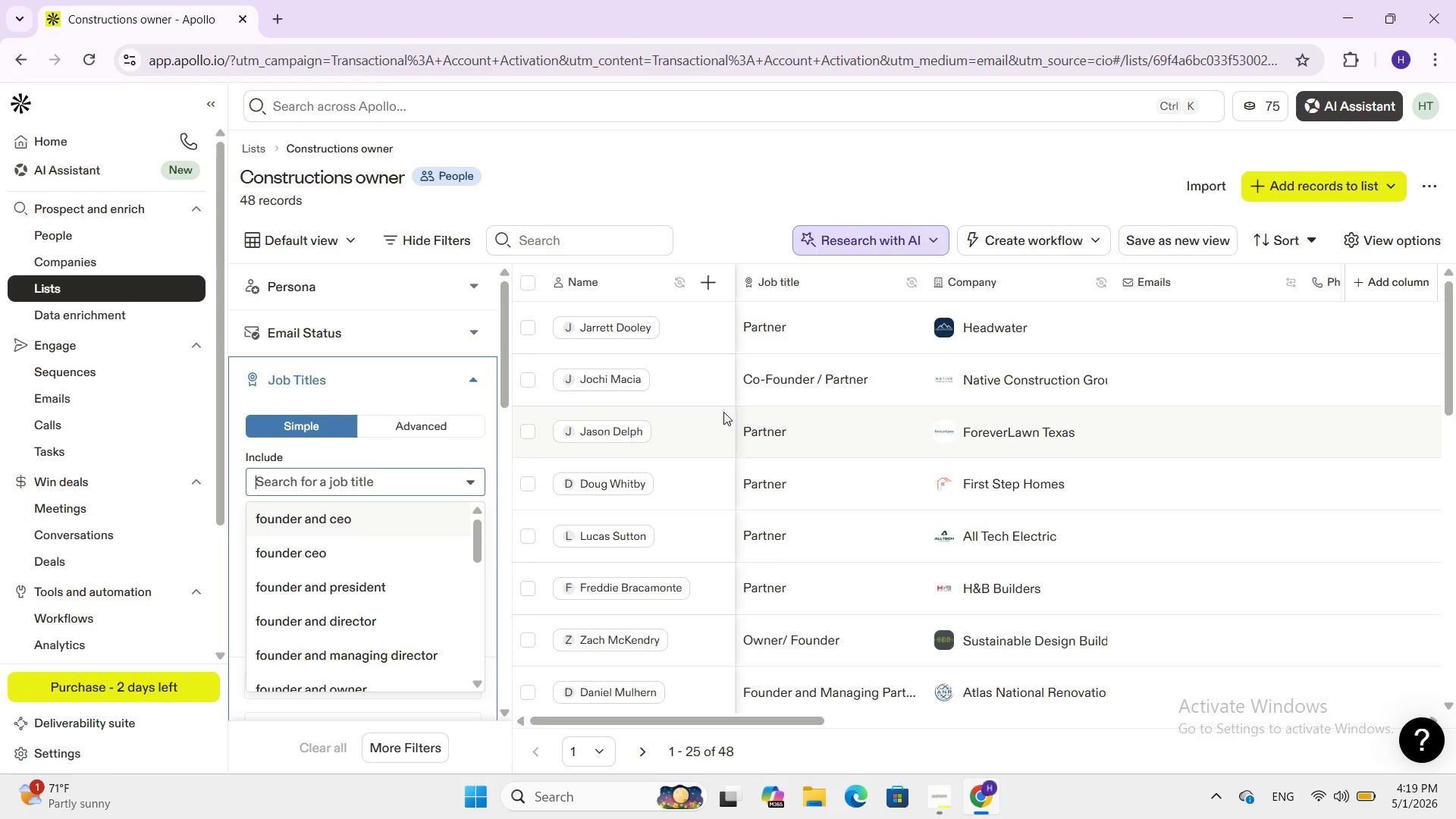 
scroll: coordinate [723, 412], scroll_direction: up, amount: 6.0
 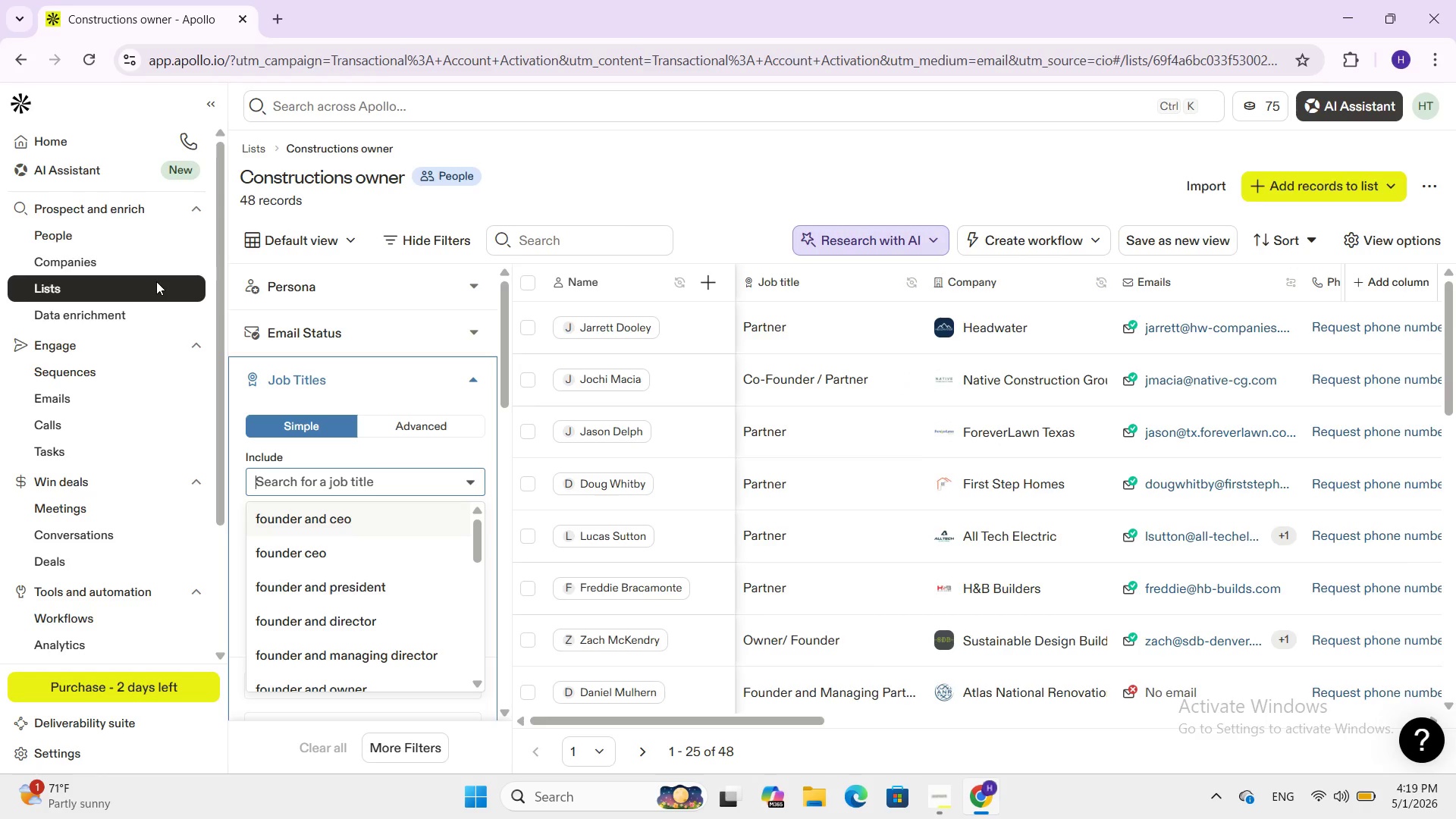 
left_click([156, 281])
 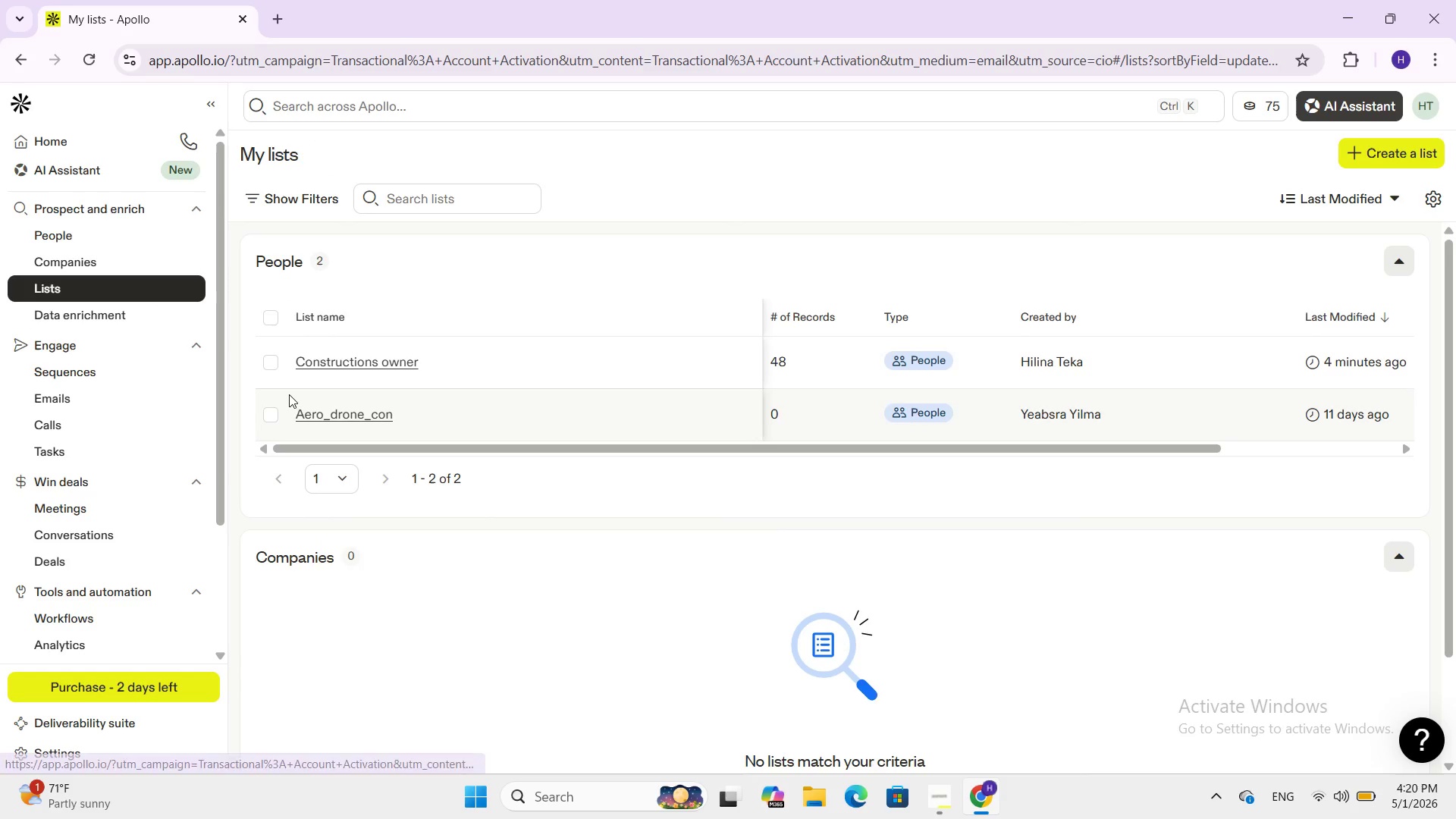 
wait(5.12)
 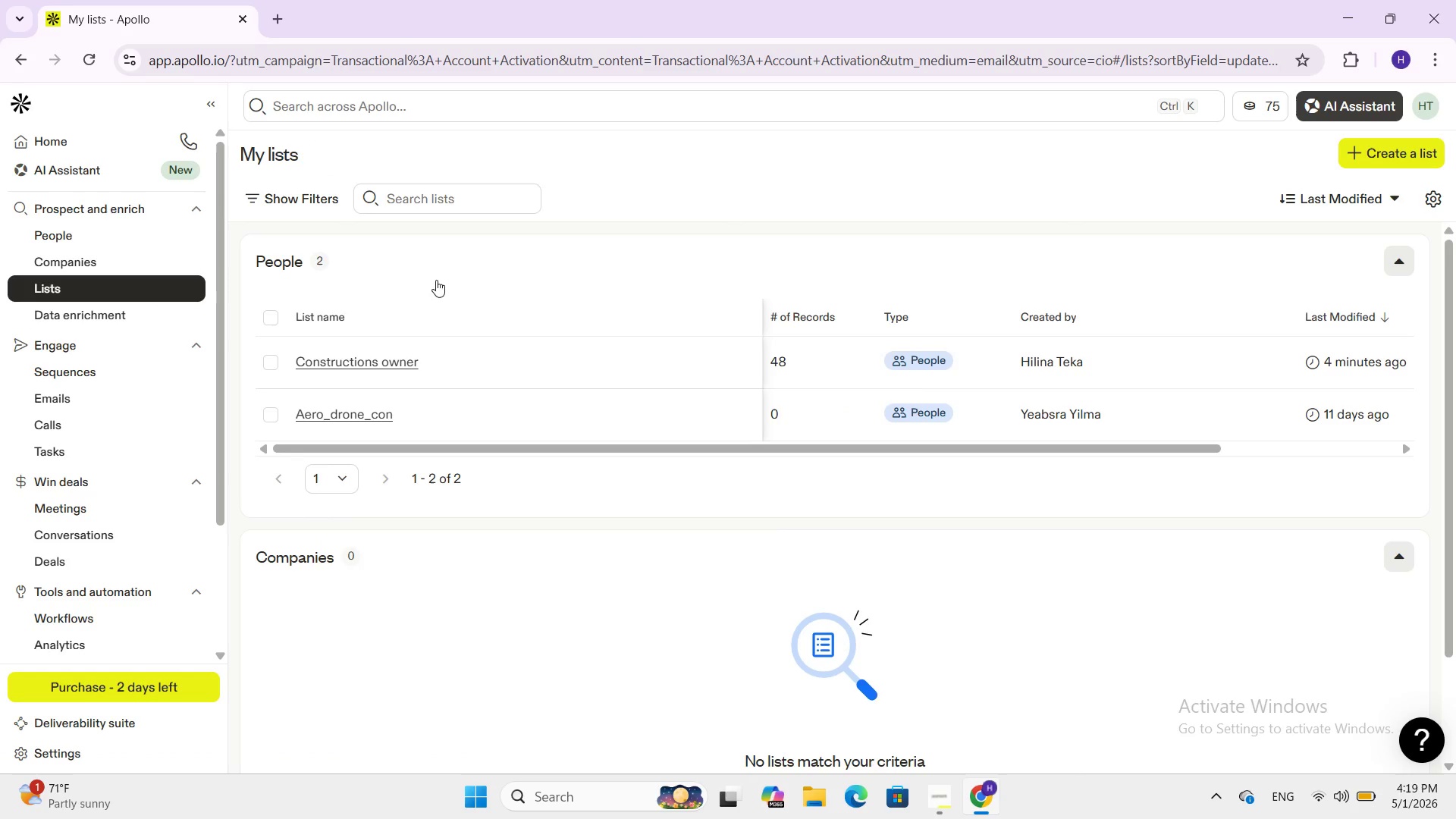 
left_click([263, 421])
 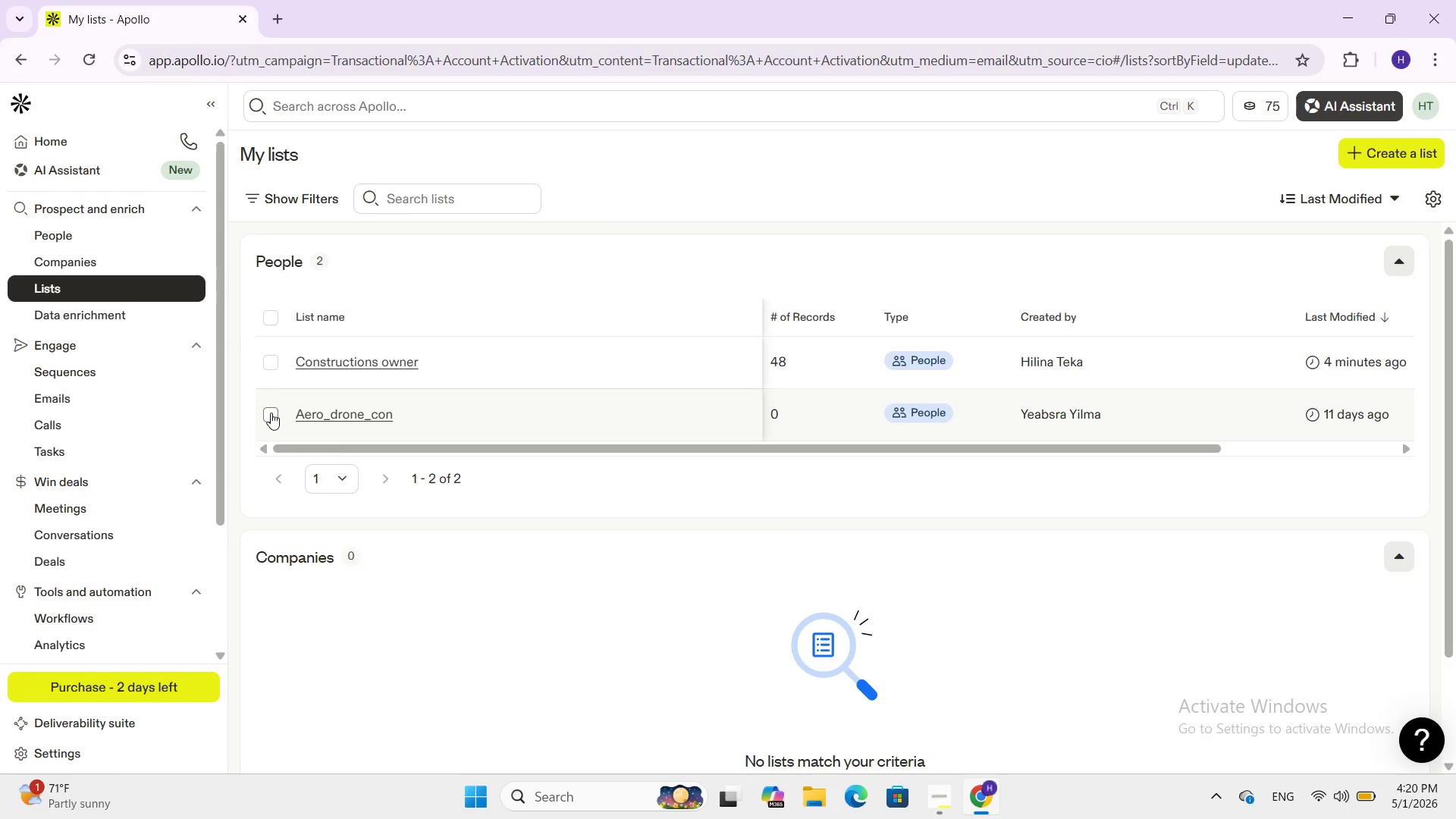 
left_click([271, 413])
 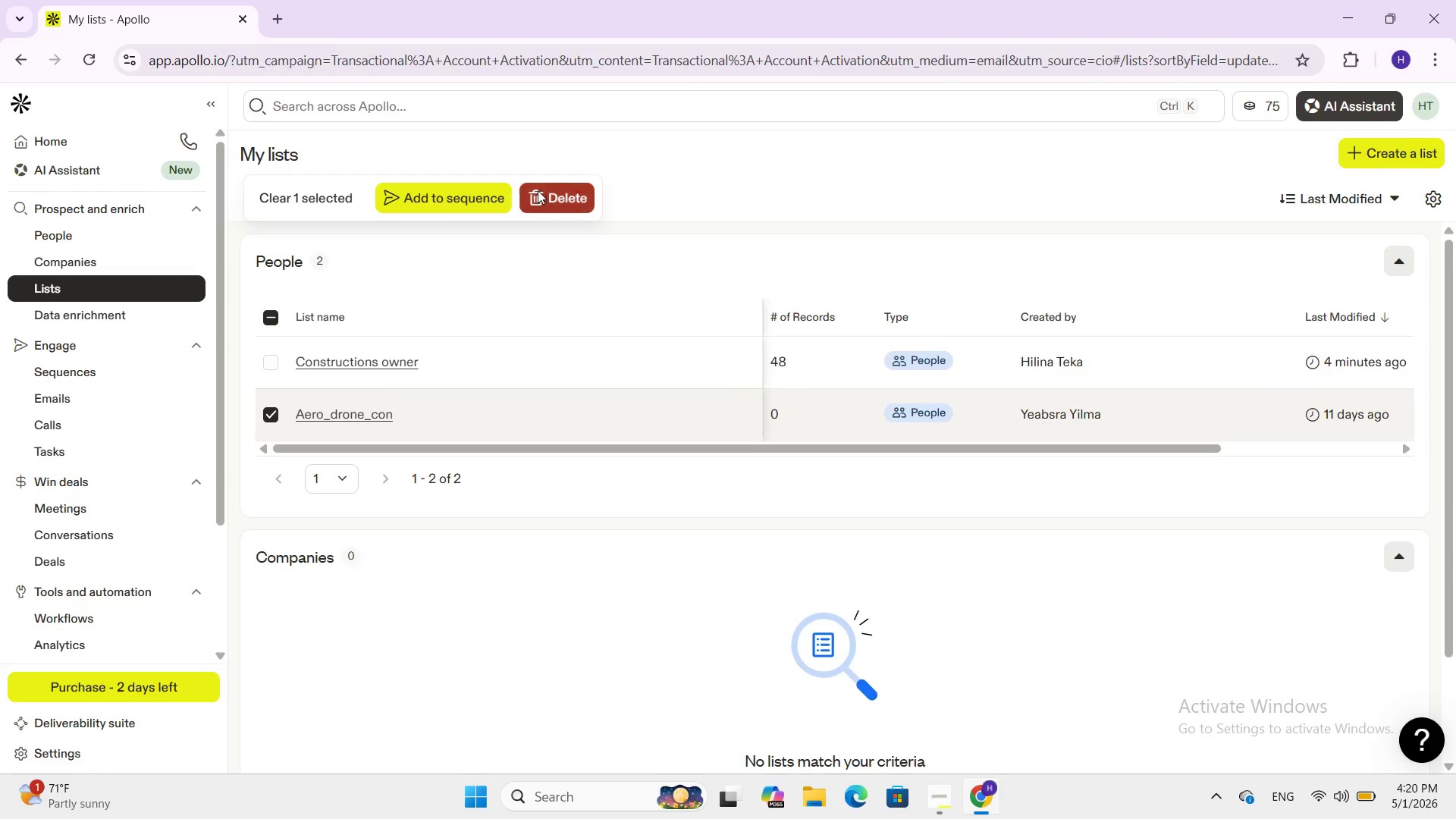 
left_click([538, 190])
 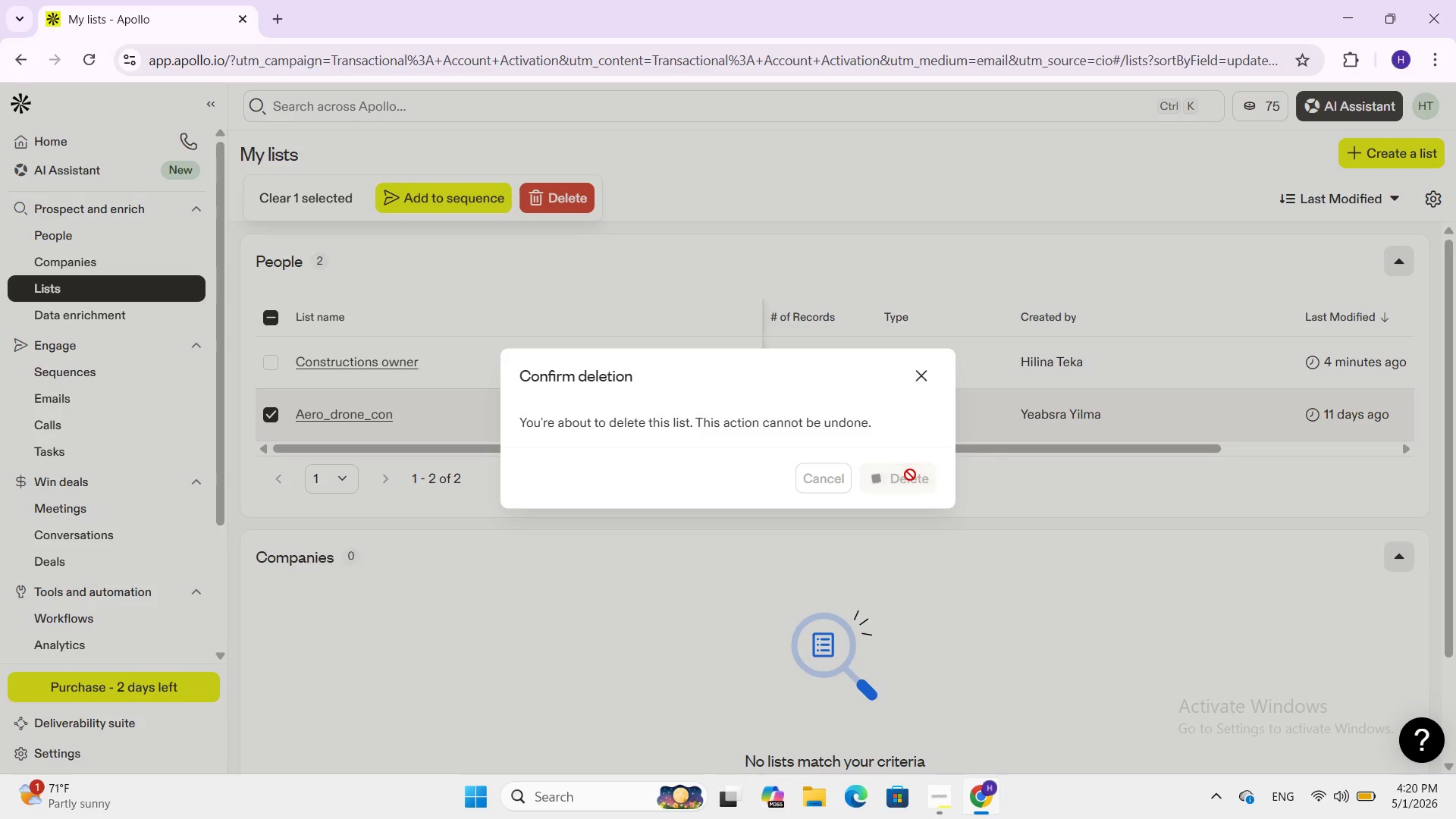 
left_click([910, 475])
 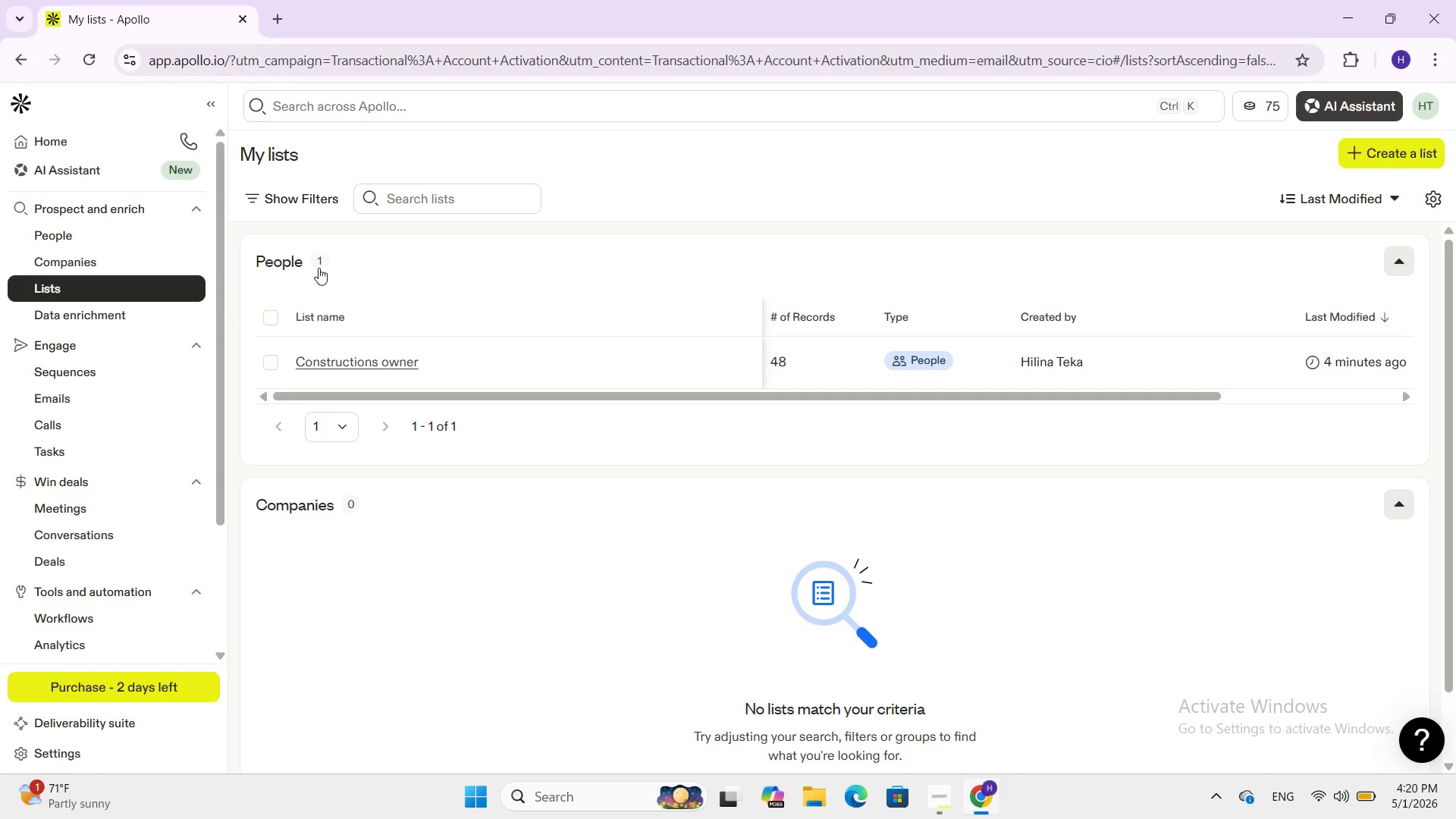 
wait(12.75)
 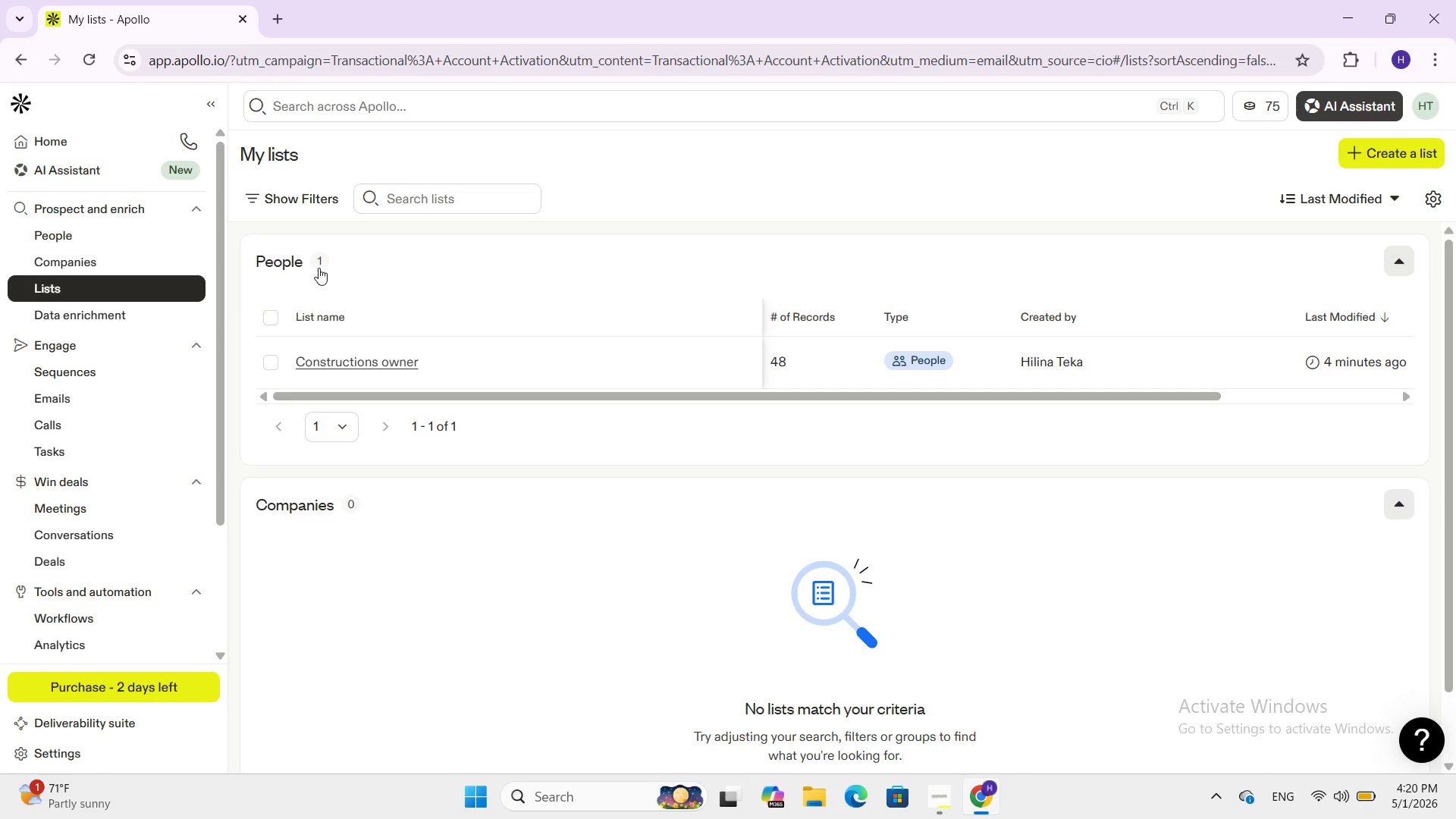 
left_click([24, 65])
 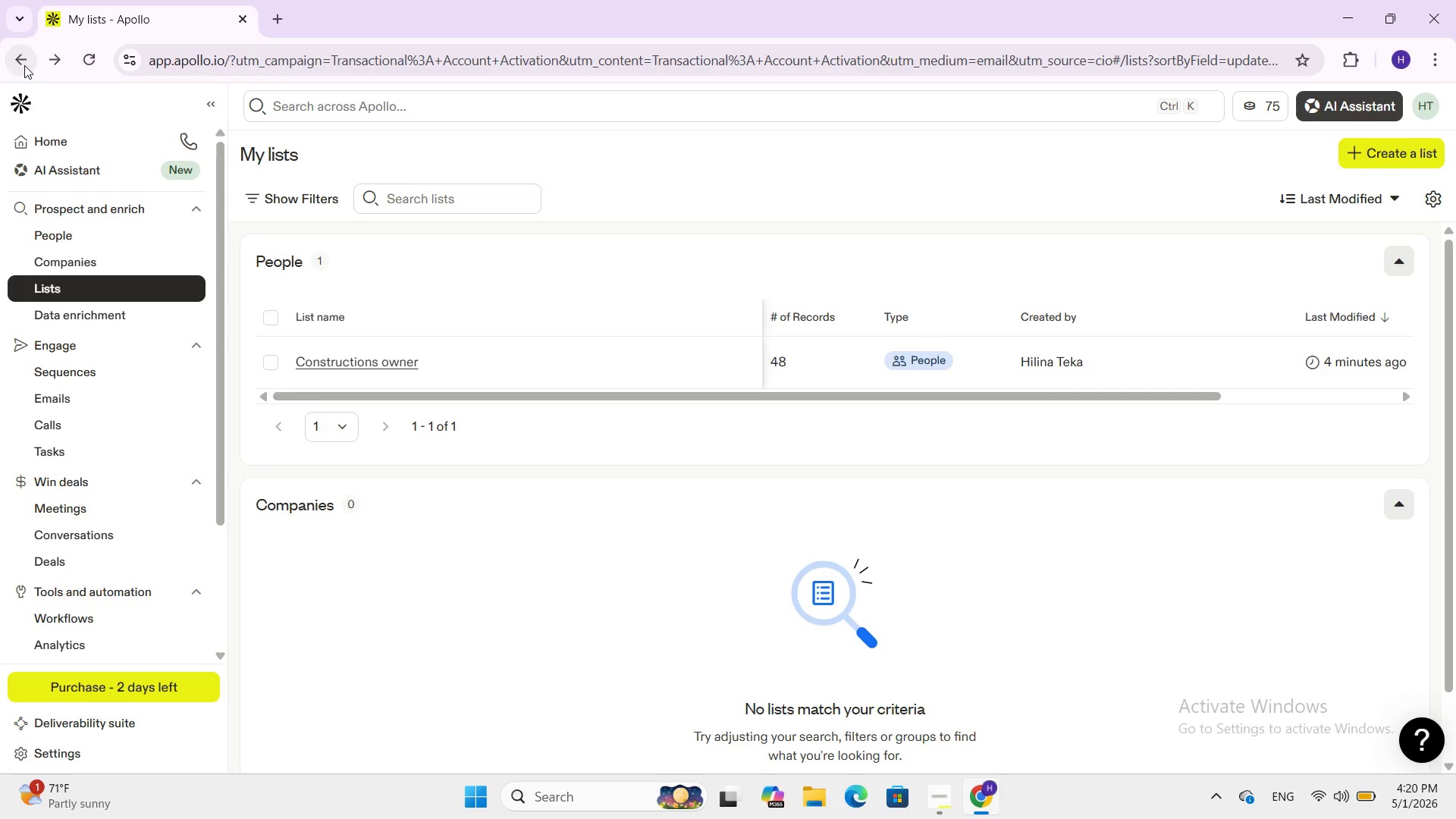 
wait(5.75)
 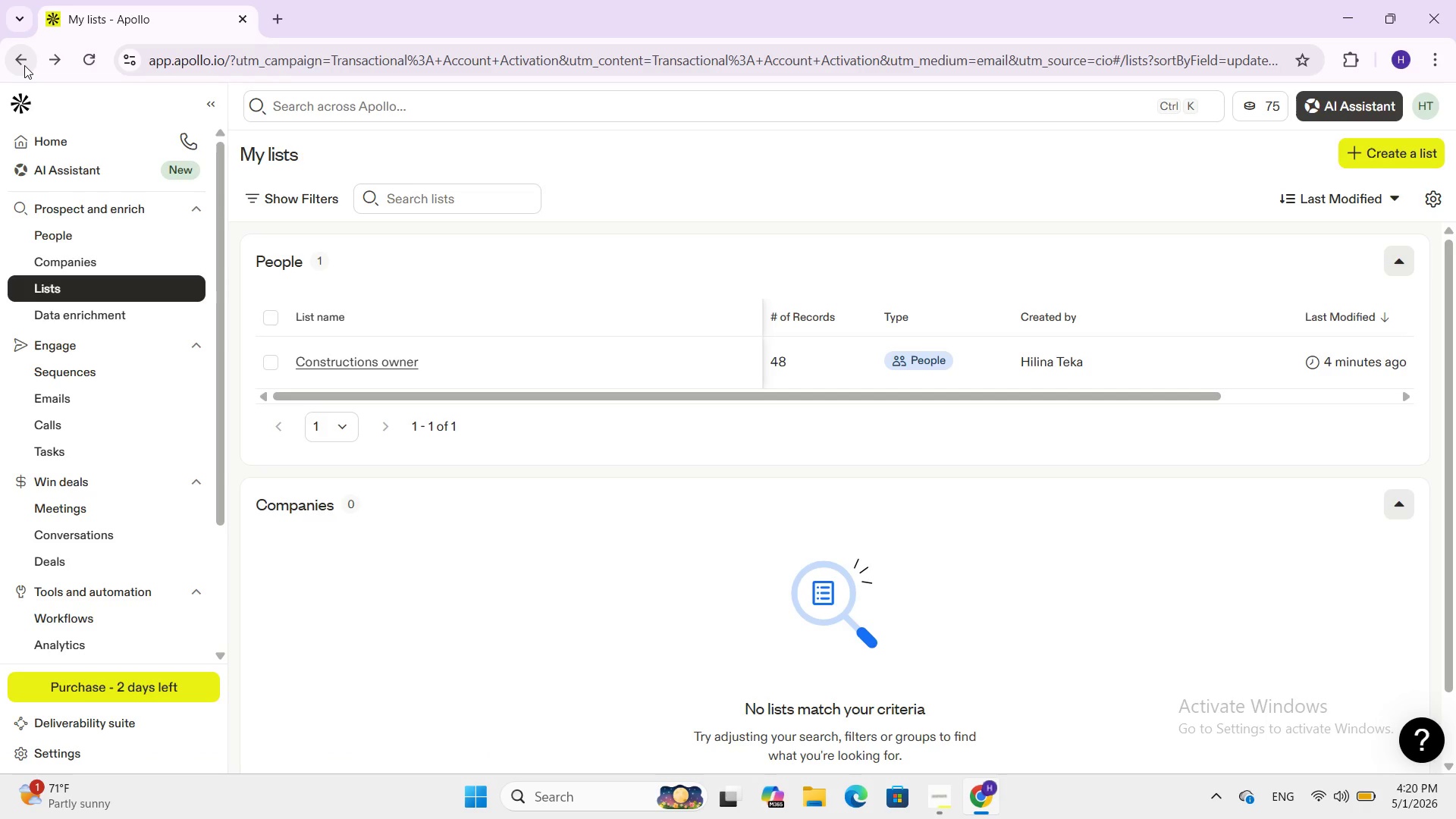 
left_click([24, 65])
 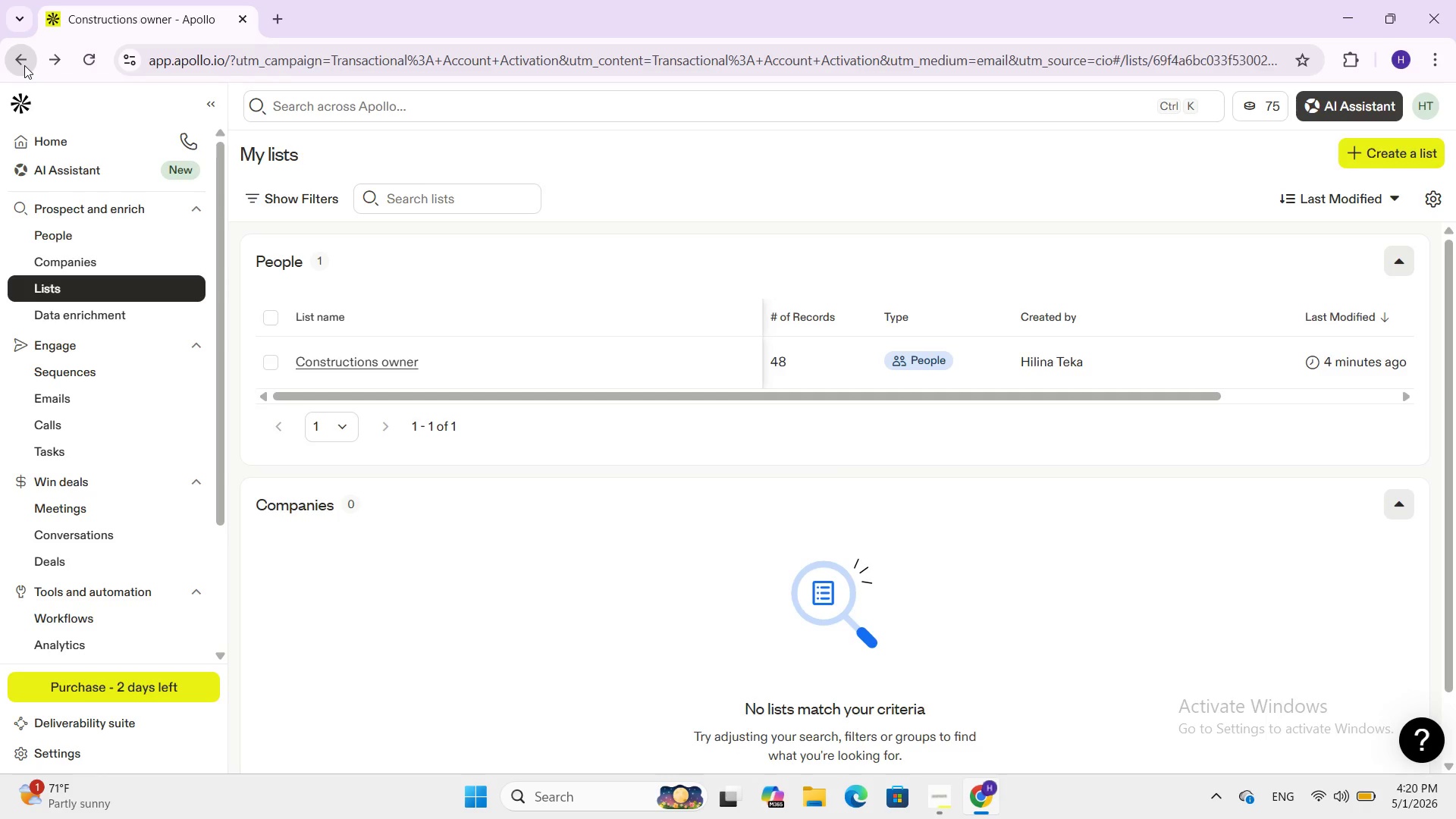 
left_click([24, 65])
 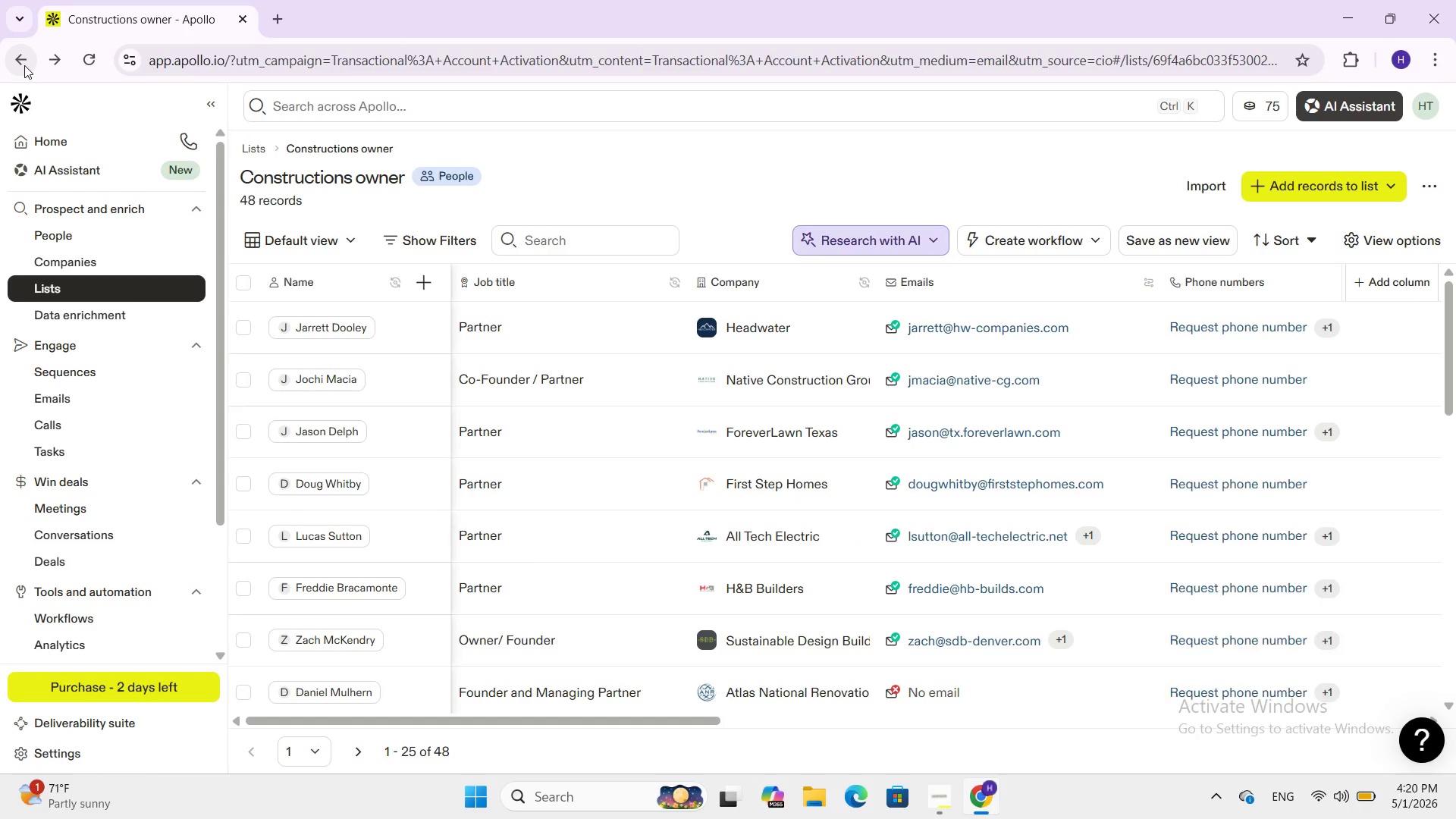 
left_click([24, 65])
 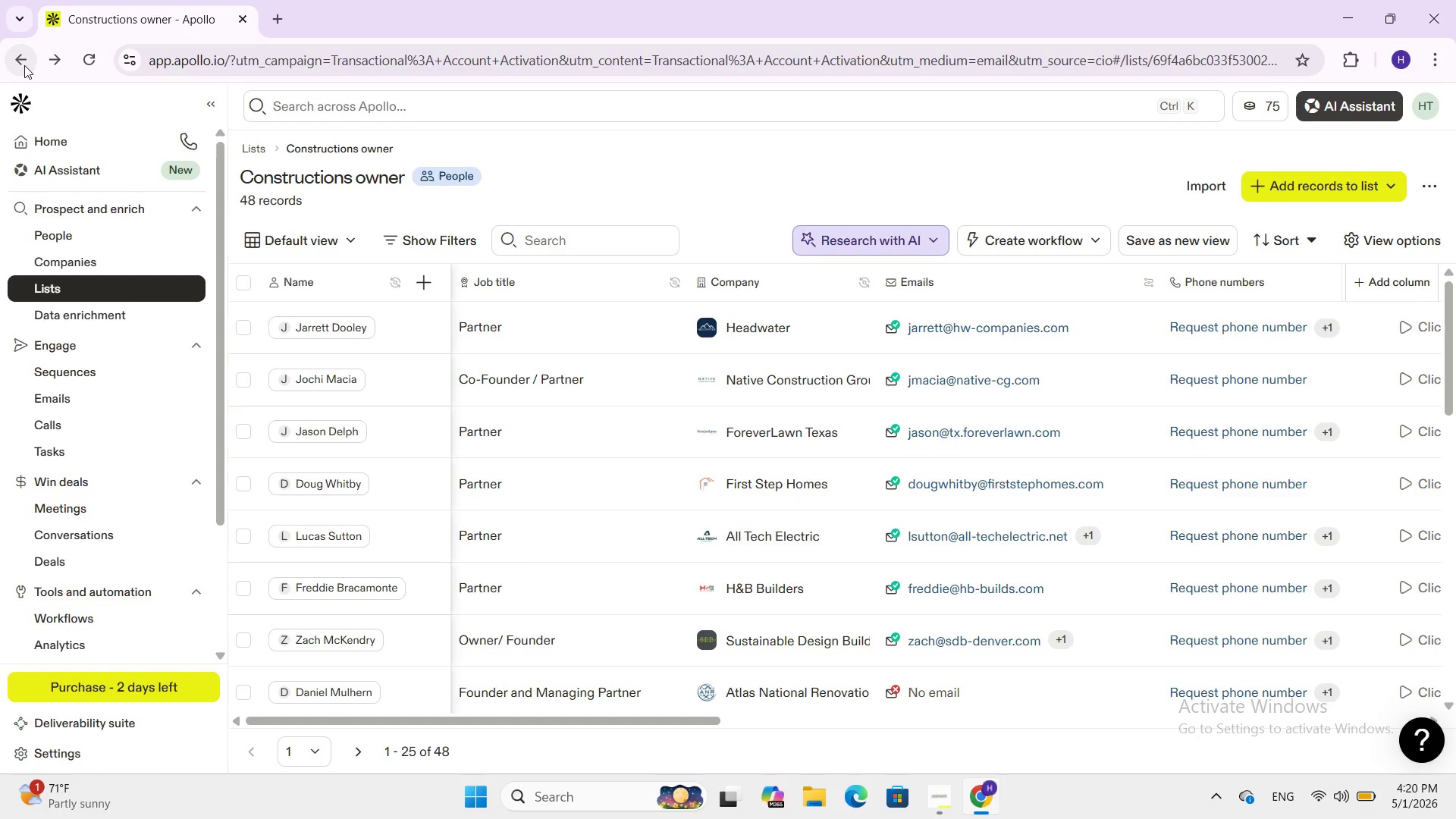 
left_click([24, 65])
 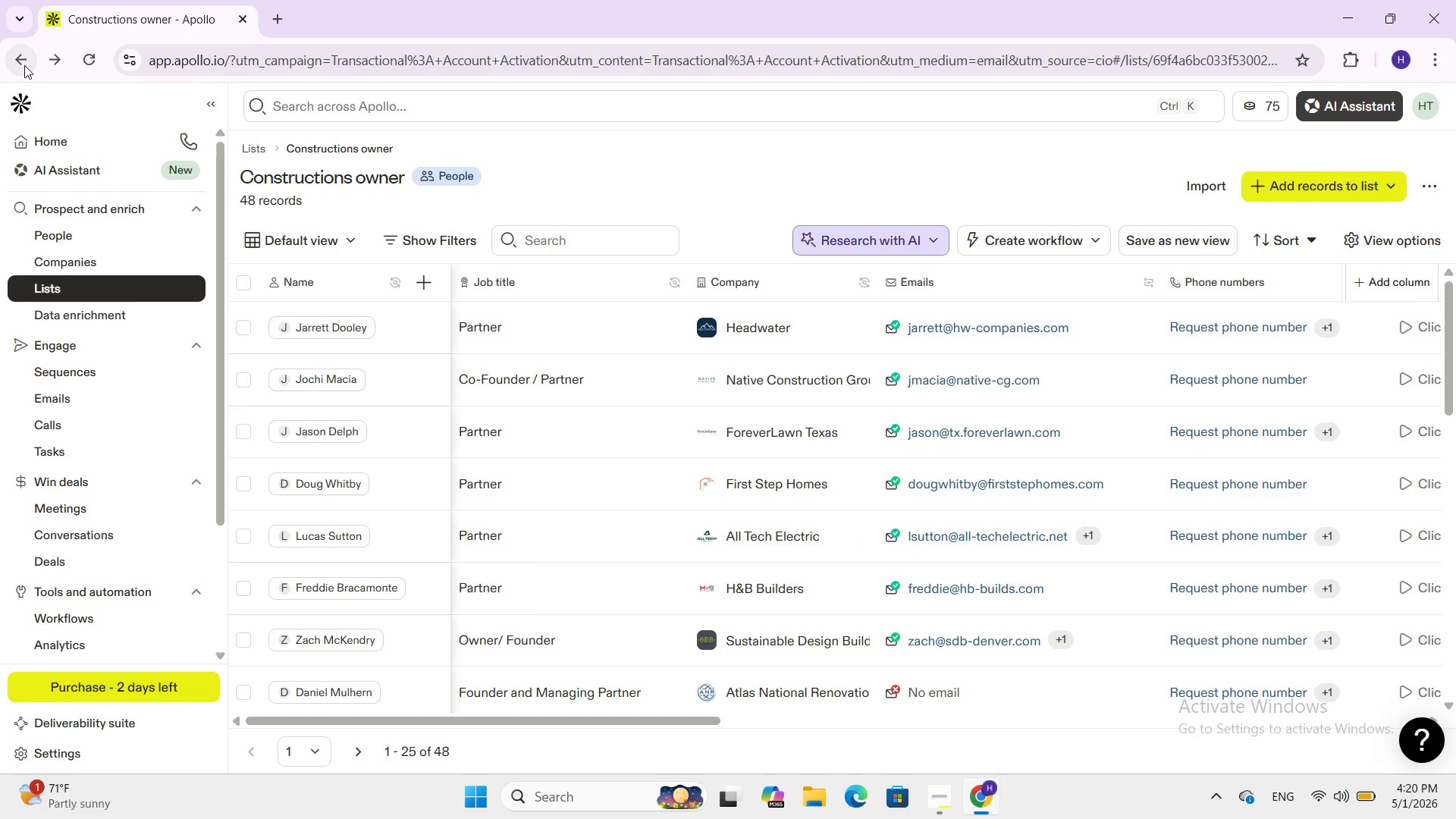 
wait(10.03)
 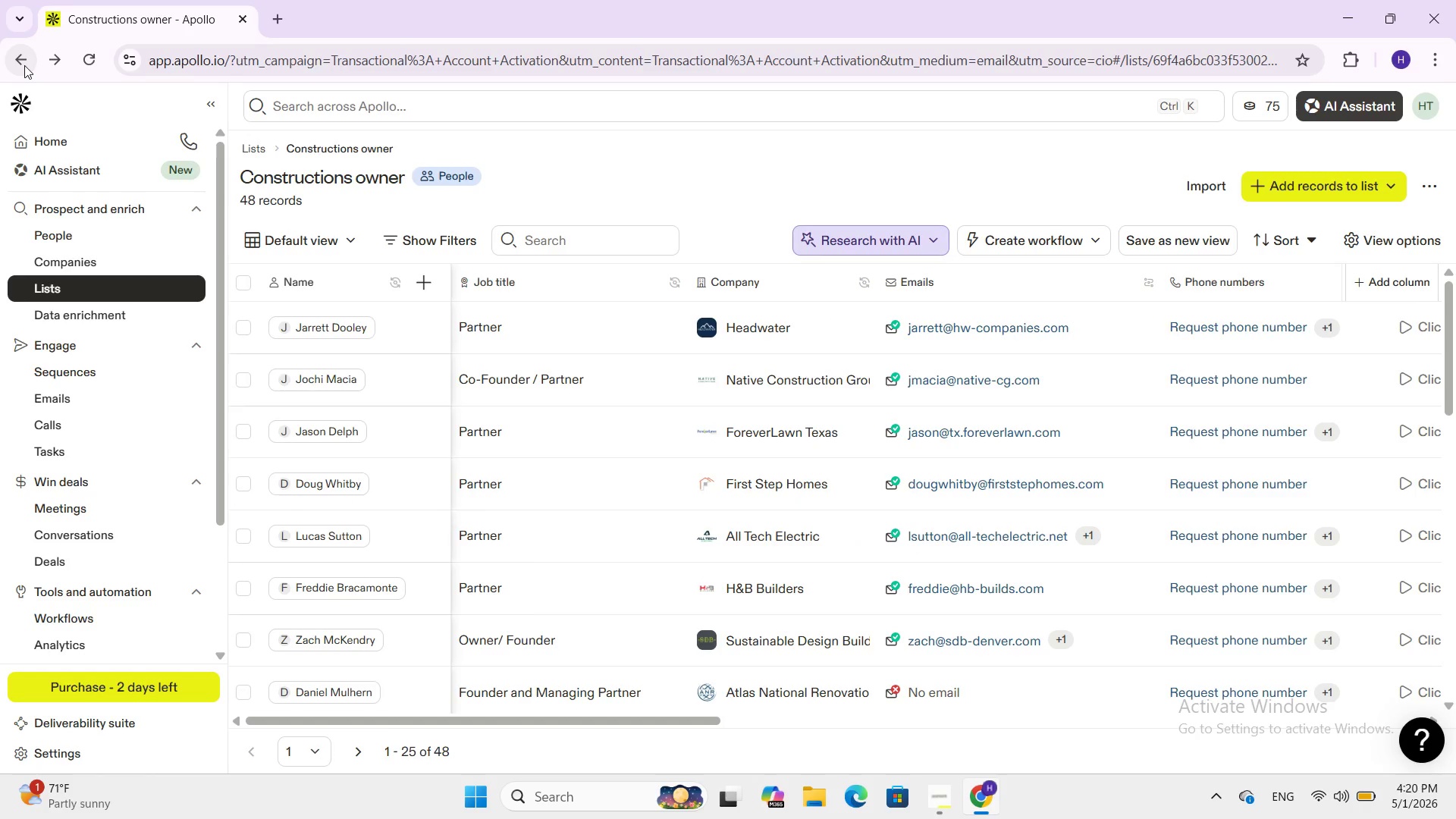 
scroll: coordinate [252, 320], scroll_direction: down, amount: 3.0
 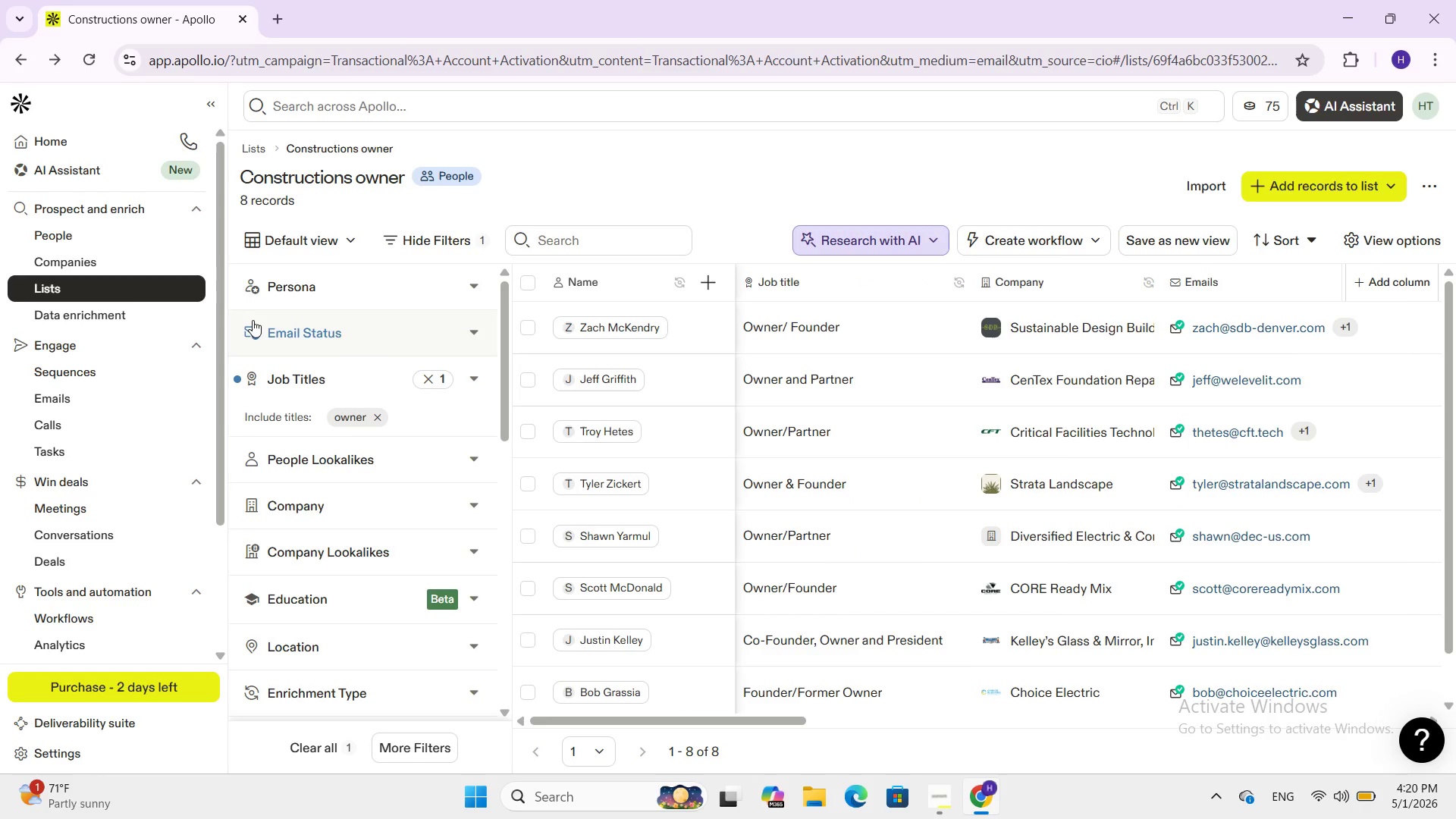 
wait(12.35)
 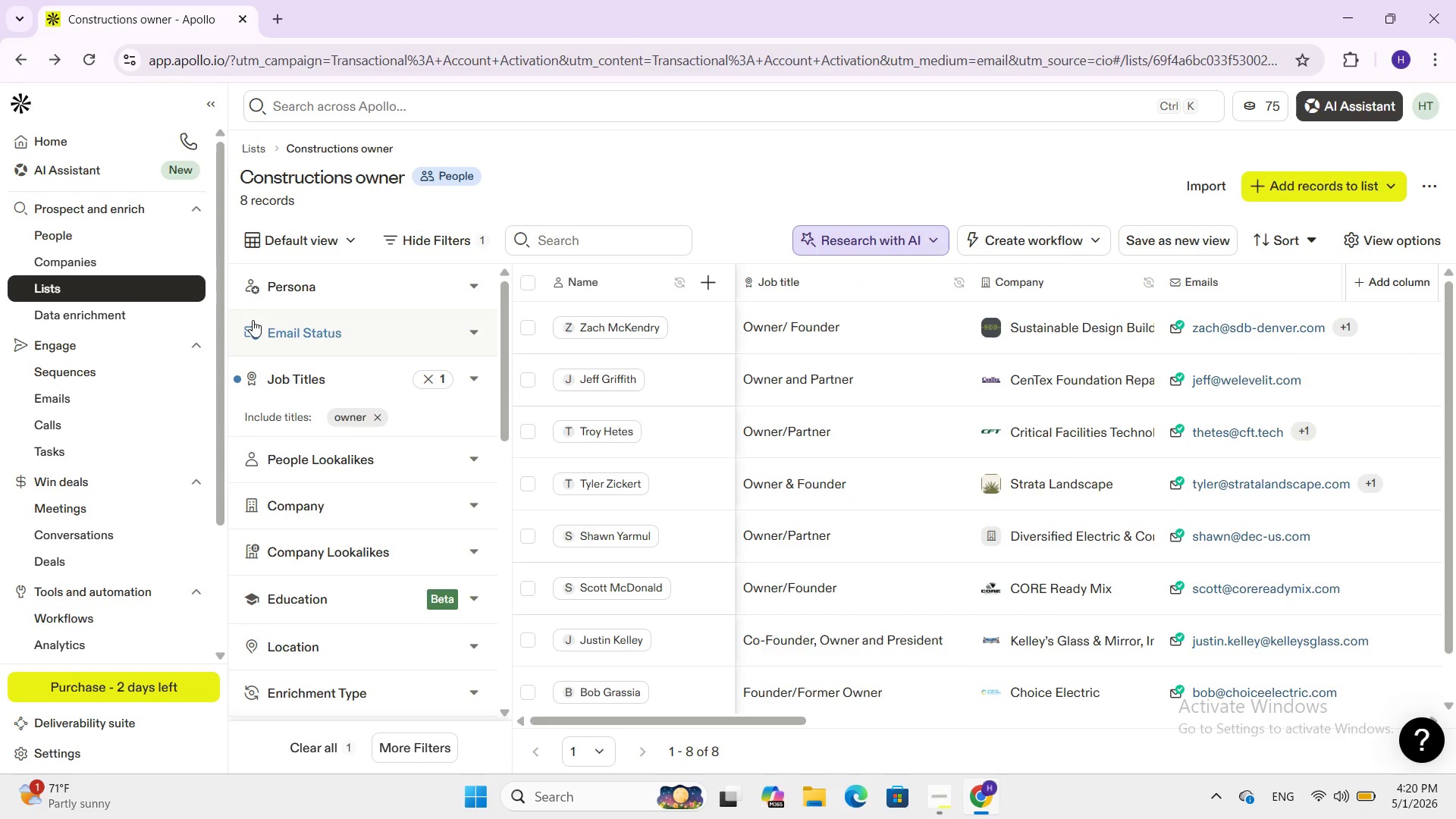 
left_click([24, 65])
 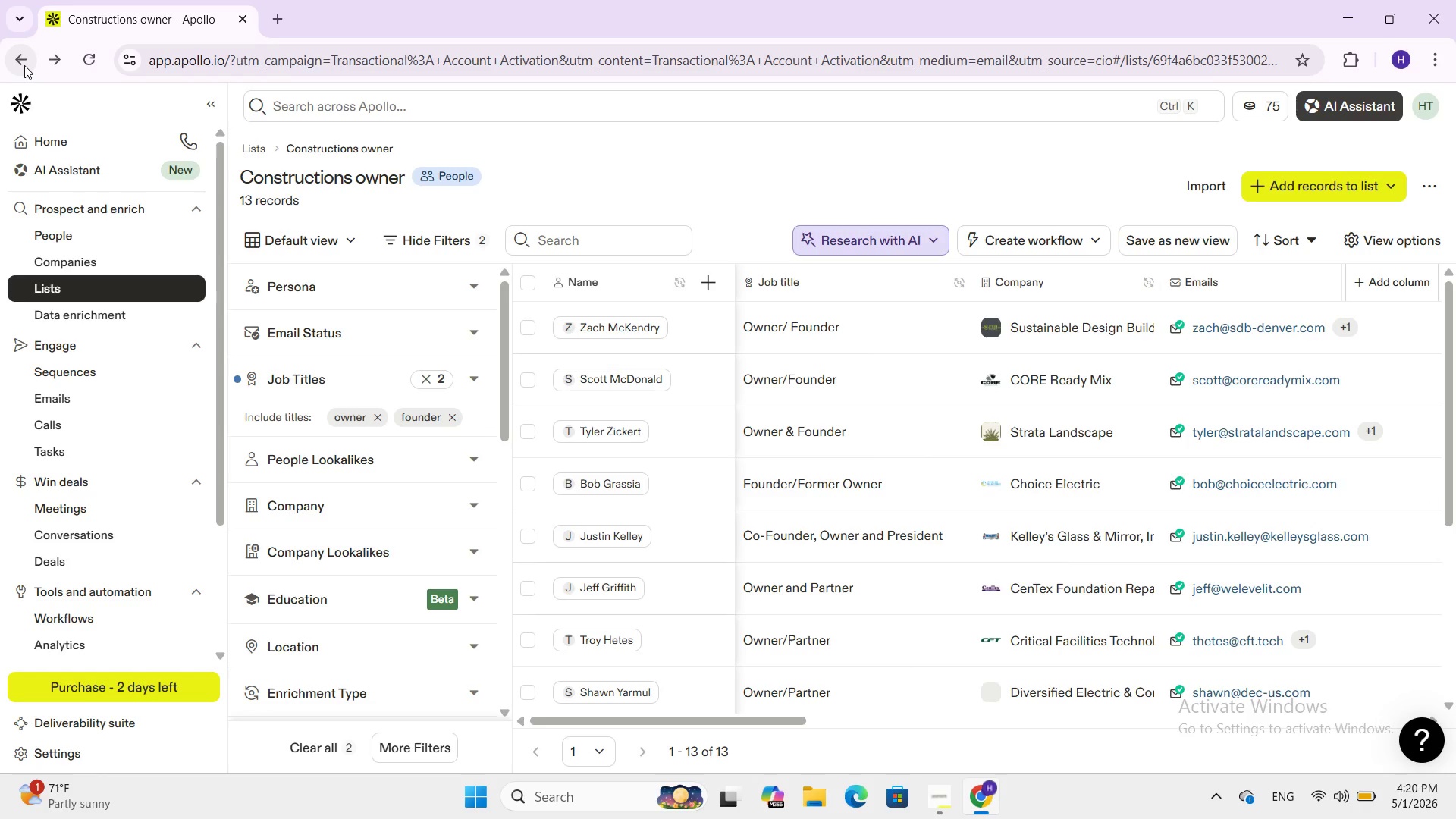 
left_click([24, 65])
 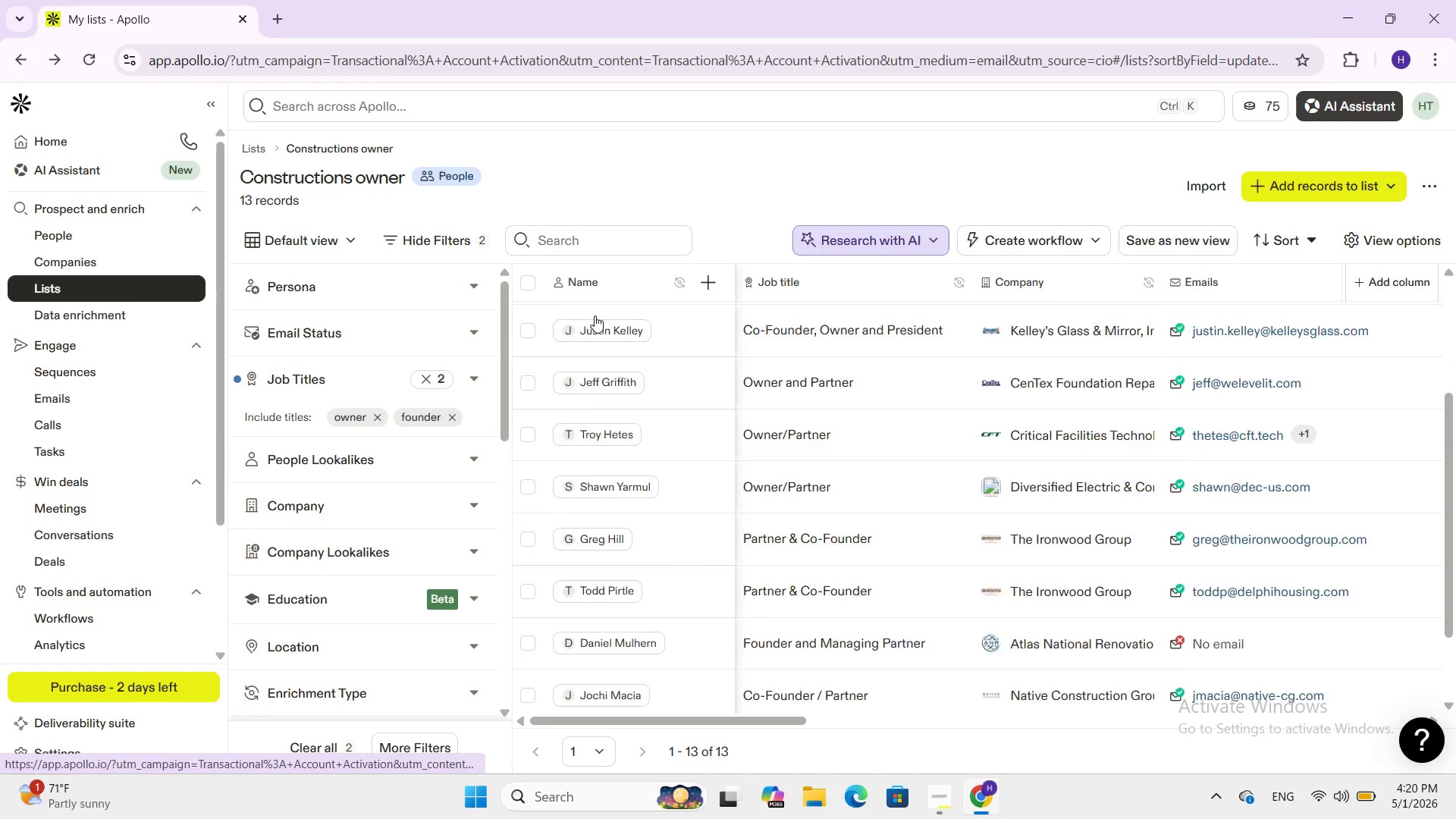 
scroll: coordinate [595, 315], scroll_direction: none, amount: 0.0
 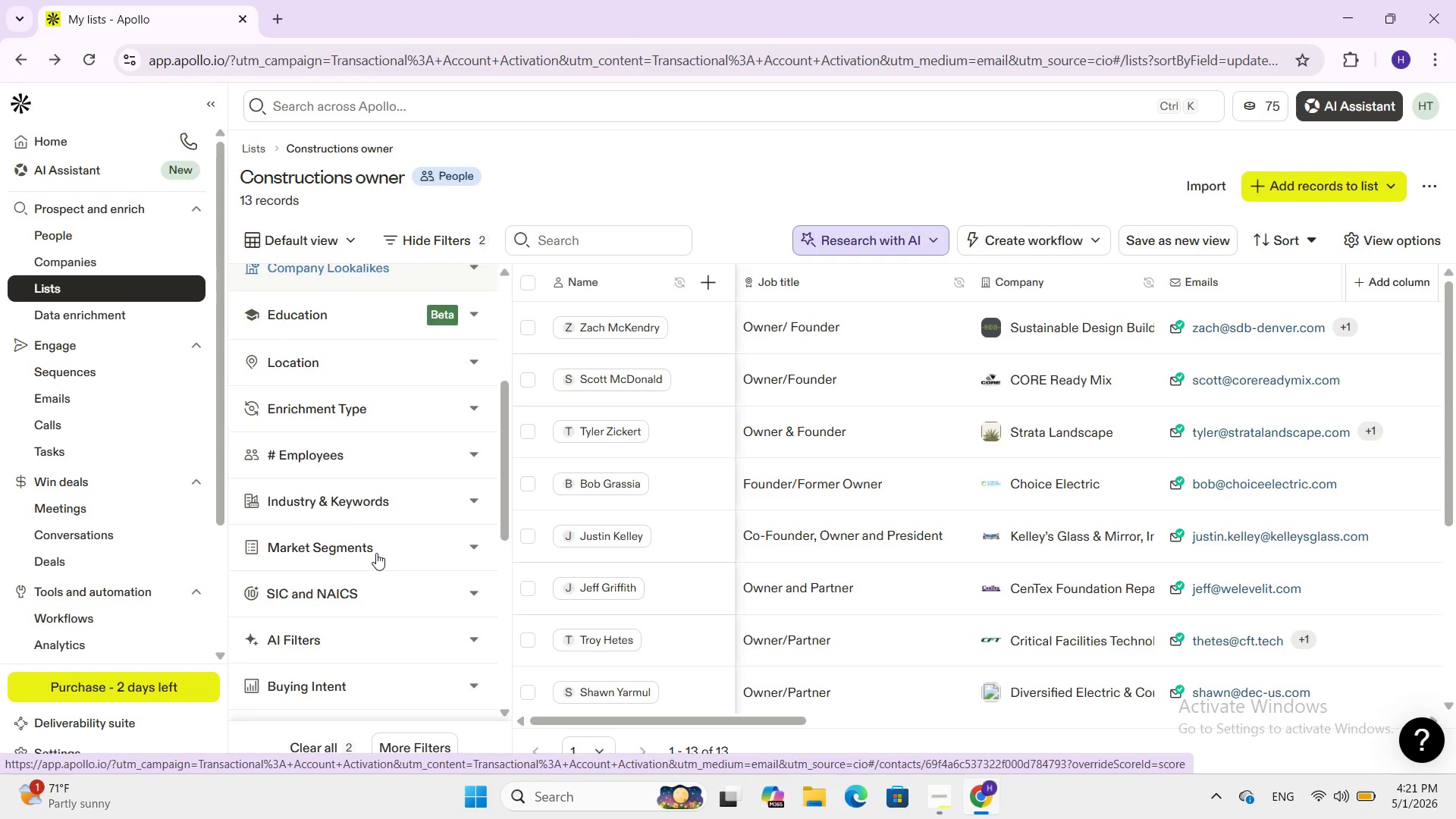 
scroll: coordinate [376, 551], scroll_direction: down, amount: 5.0
 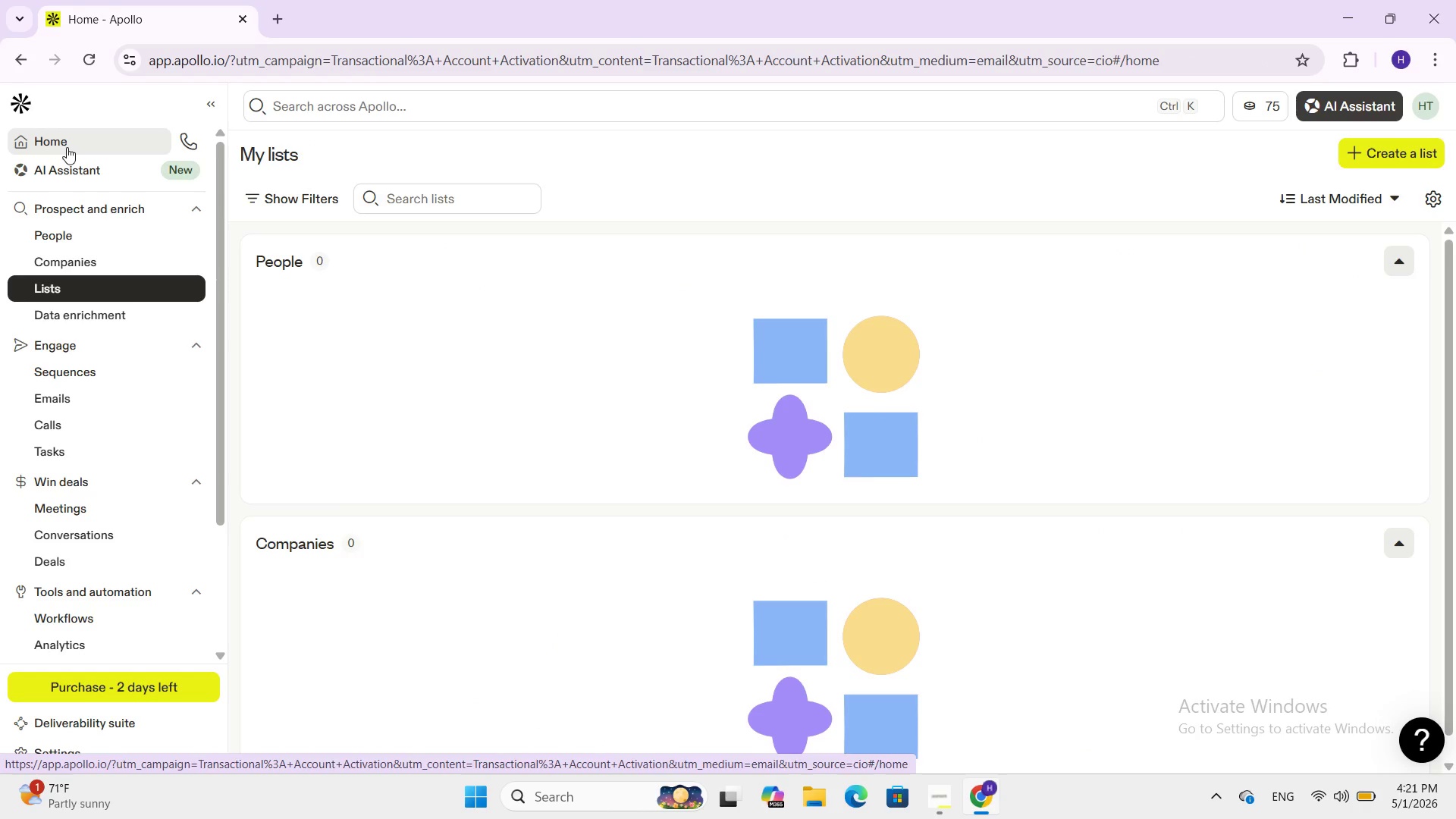 
left_click([67, 147])
 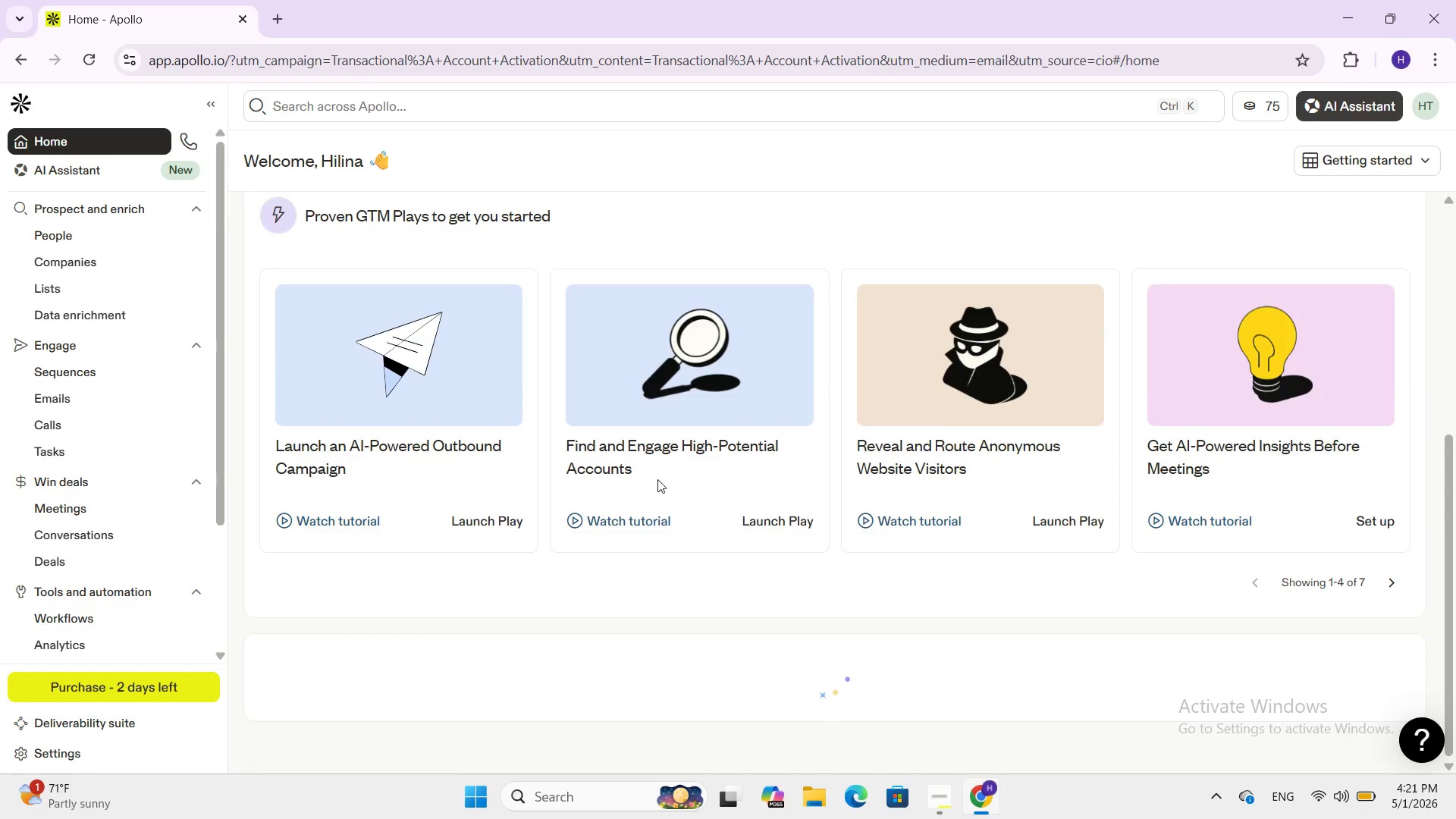 
scroll: coordinate [657, 479], scroll_direction: down, amount: 9.0
 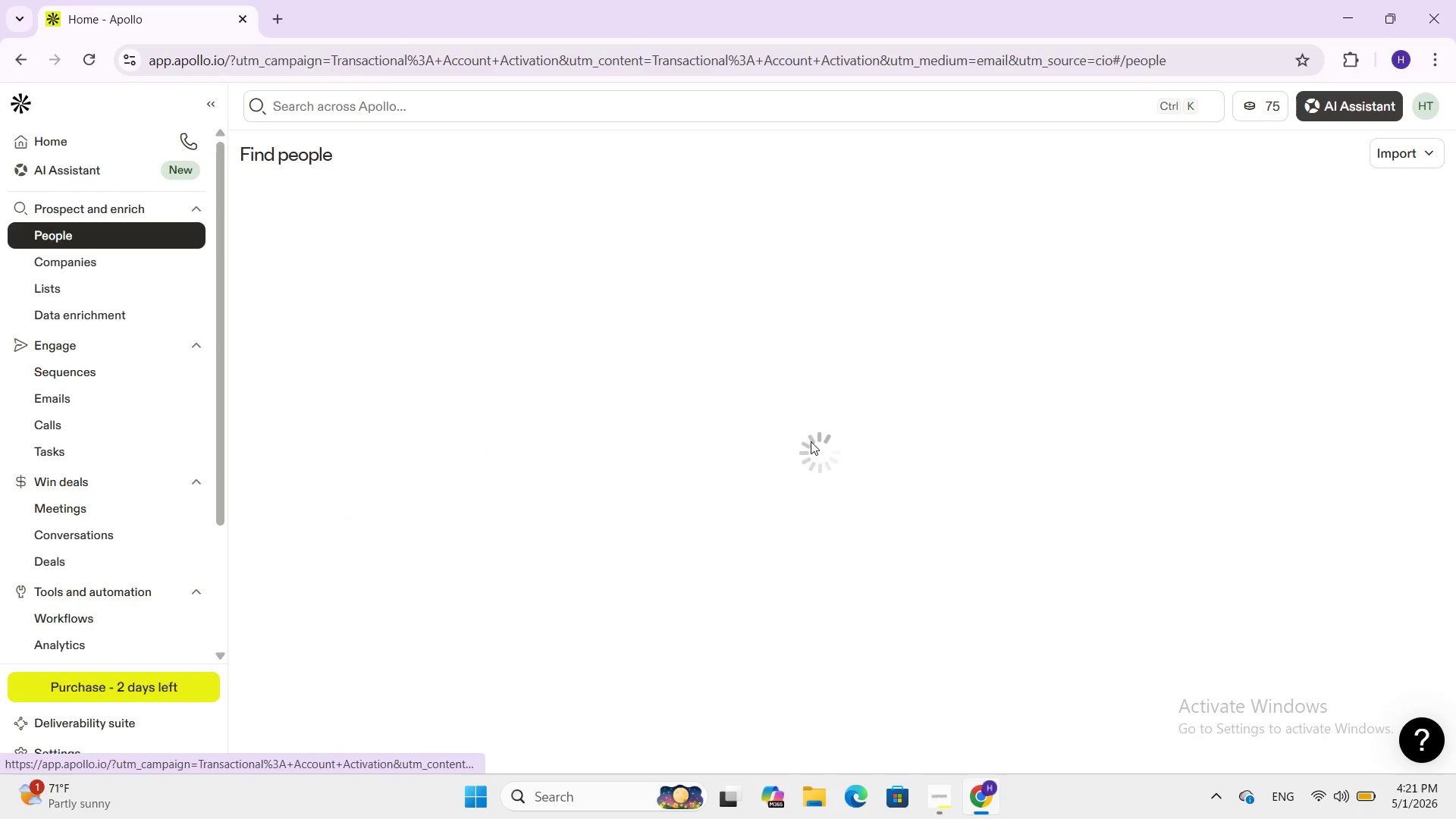 
left_click([98, 242])
 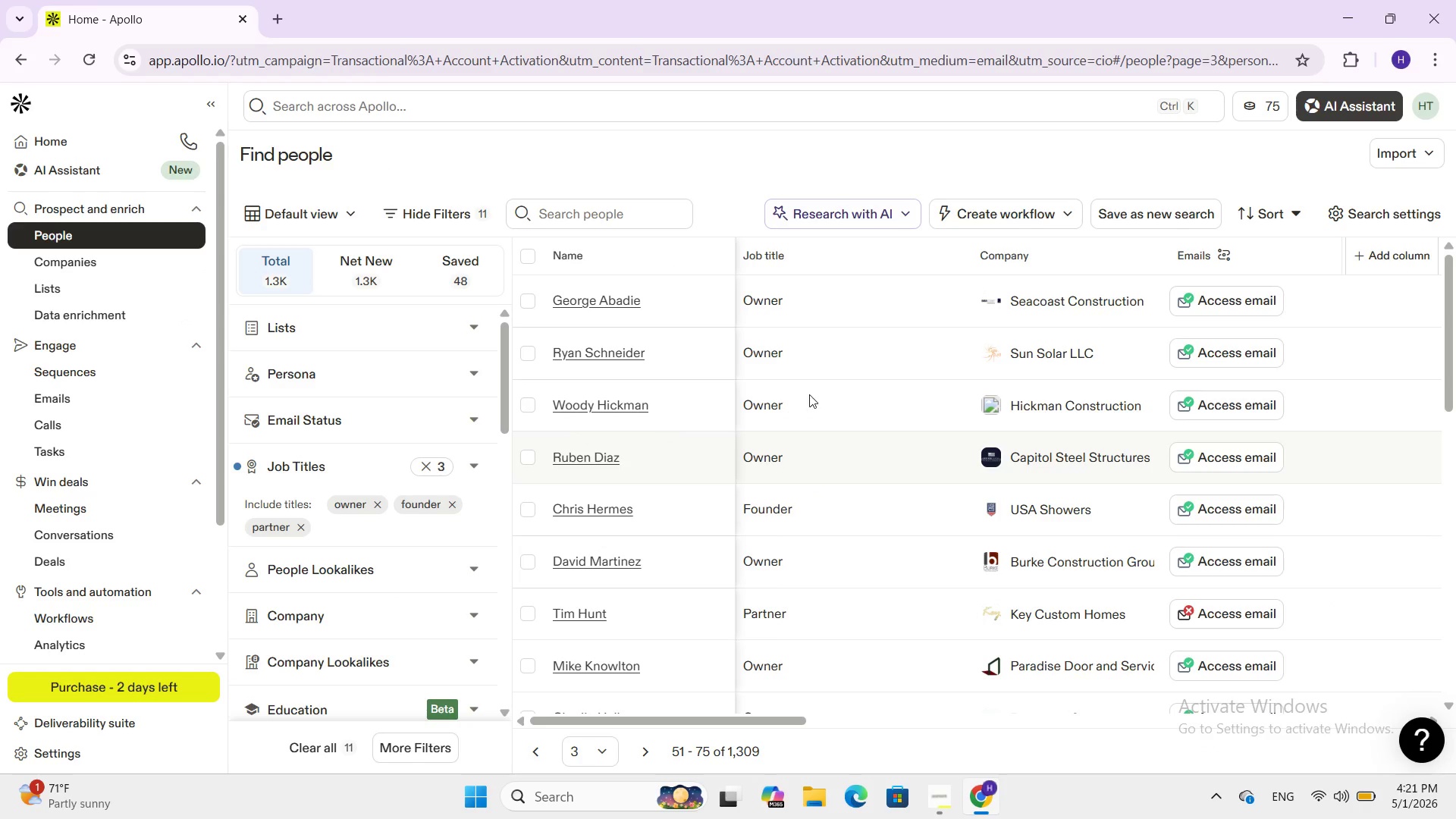 
wait(7.36)
 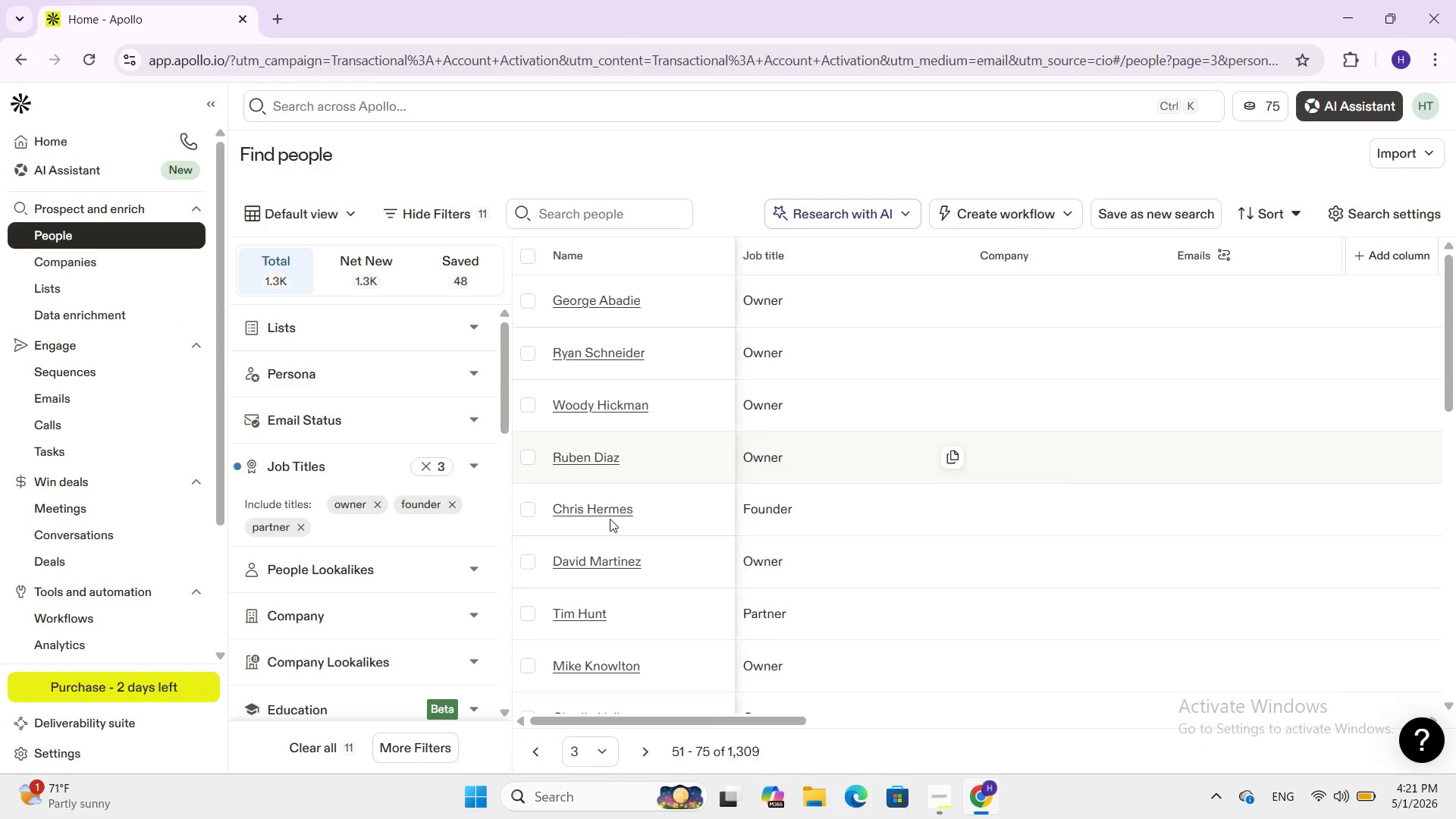 
scroll: coordinate [825, 389], scroll_direction: up, amount: 2.0
 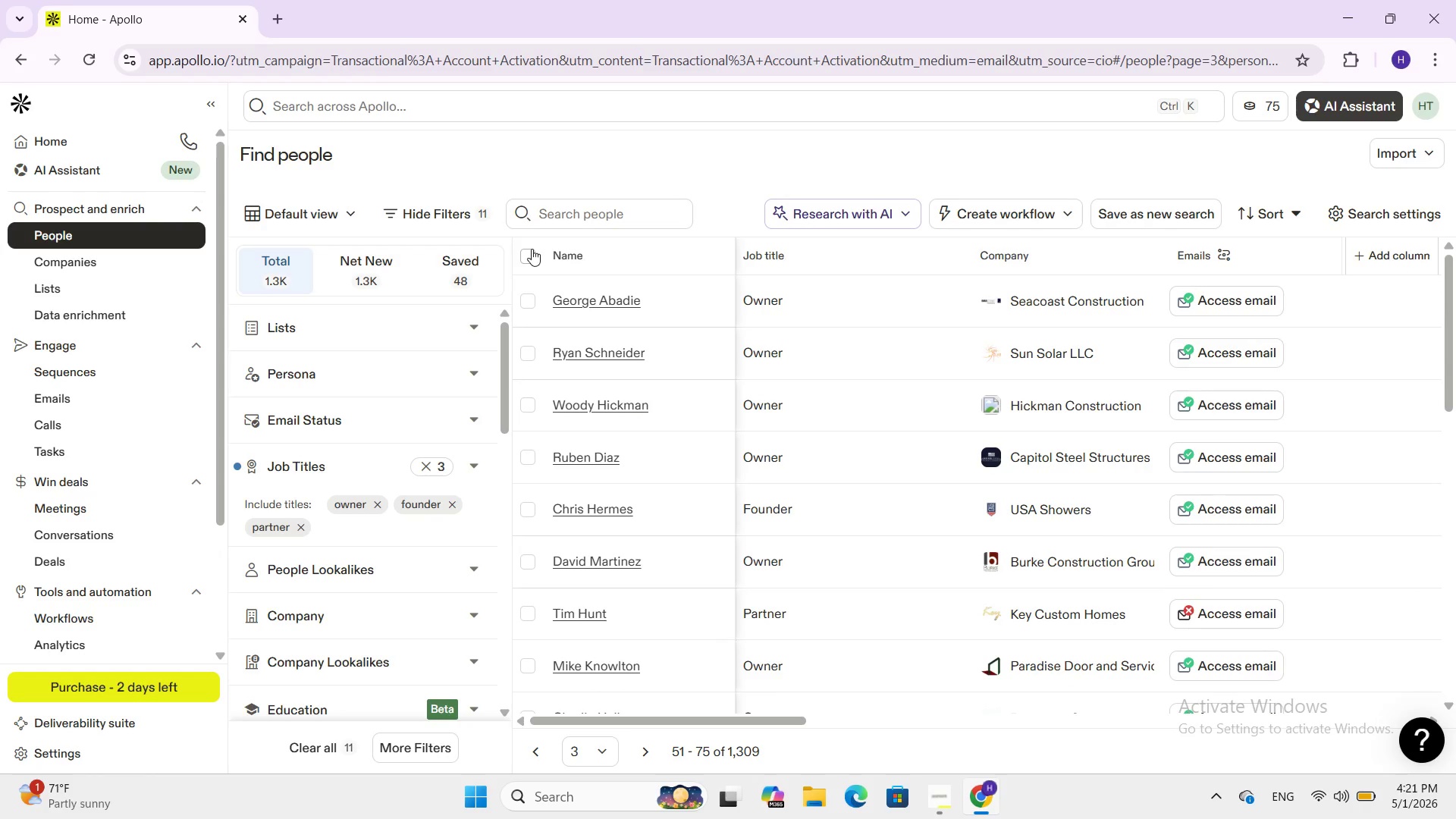 
left_click([532, 249])
 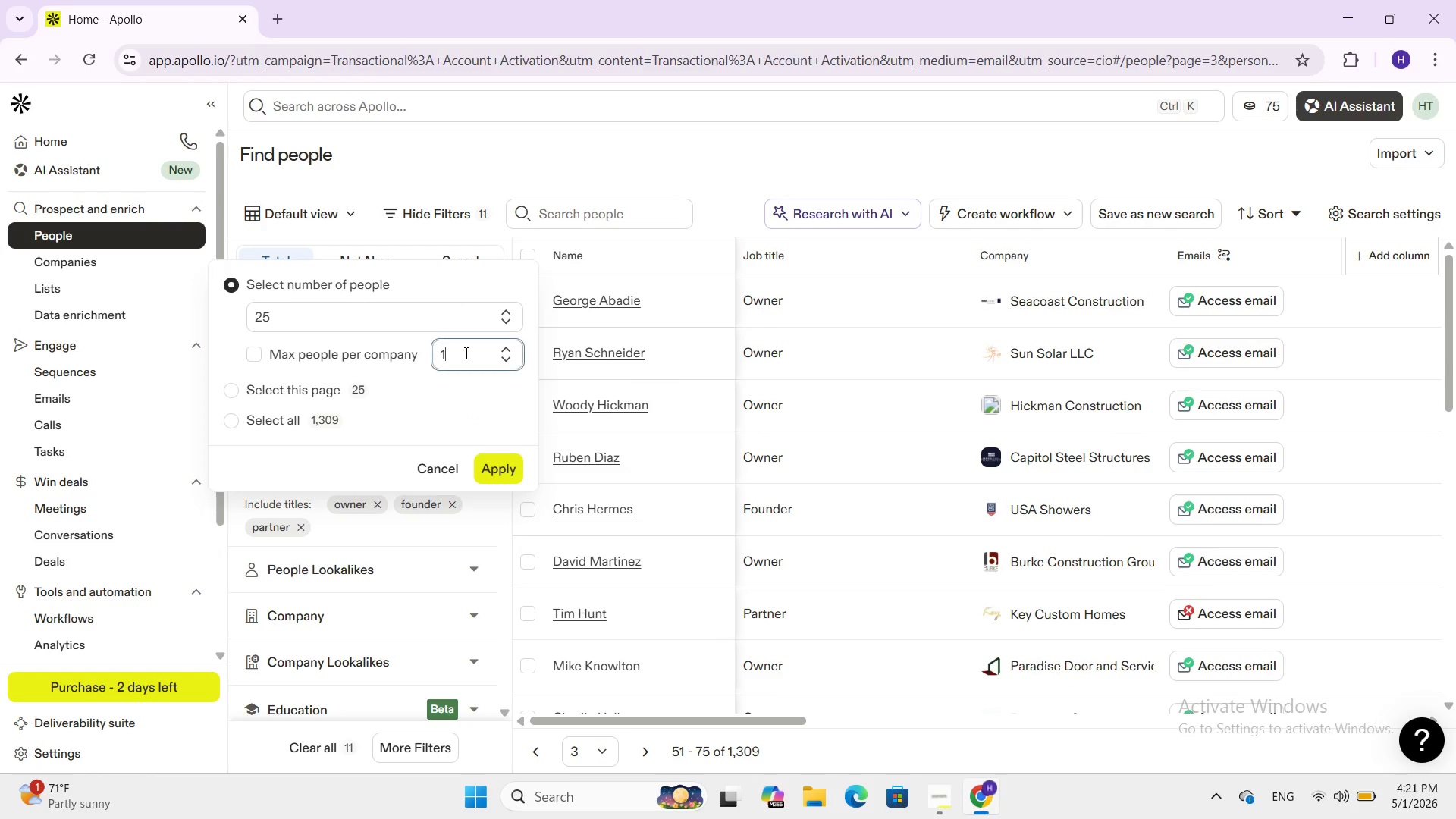 
left_click([465, 353])
 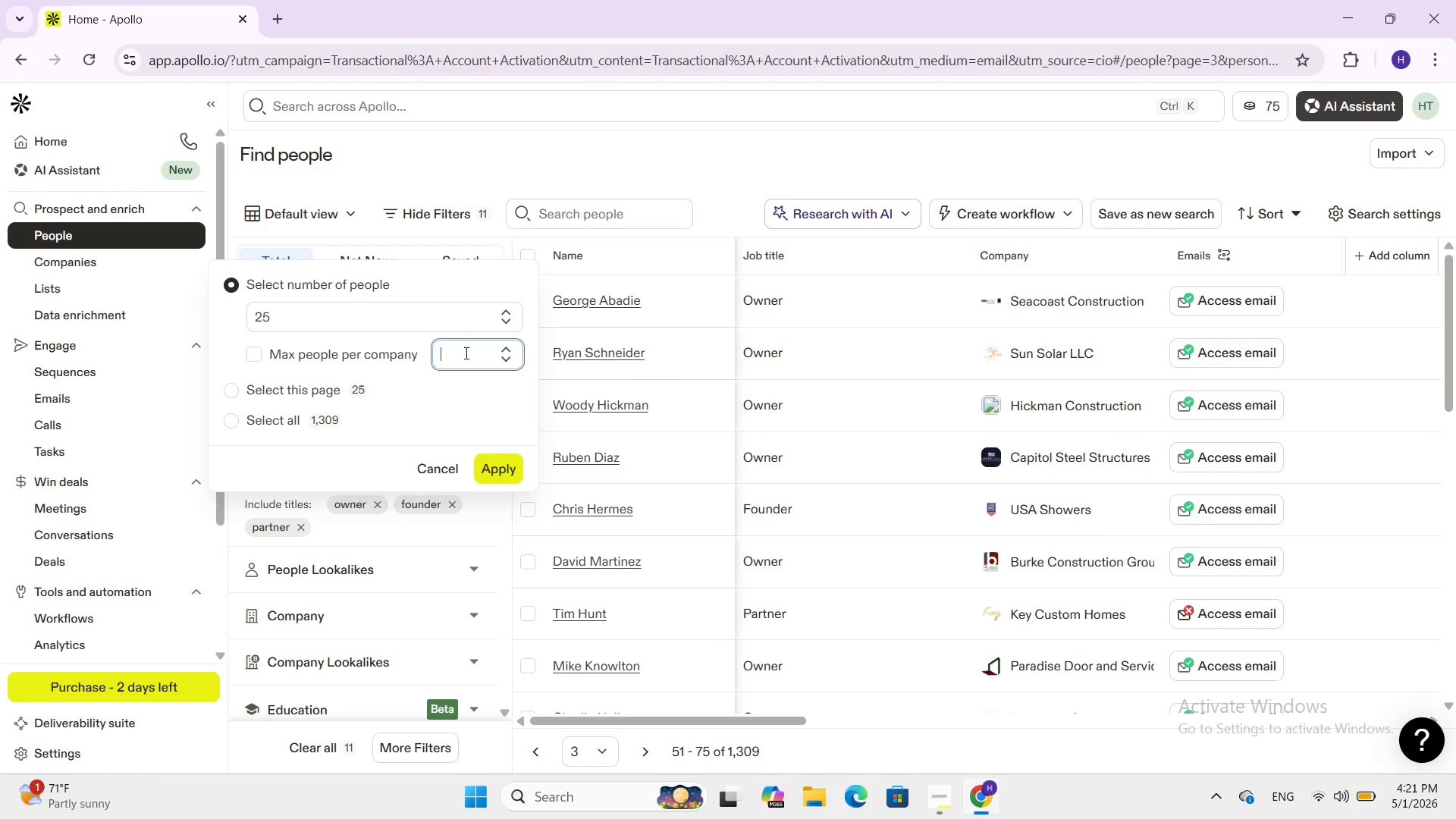 
key(Backspace)
 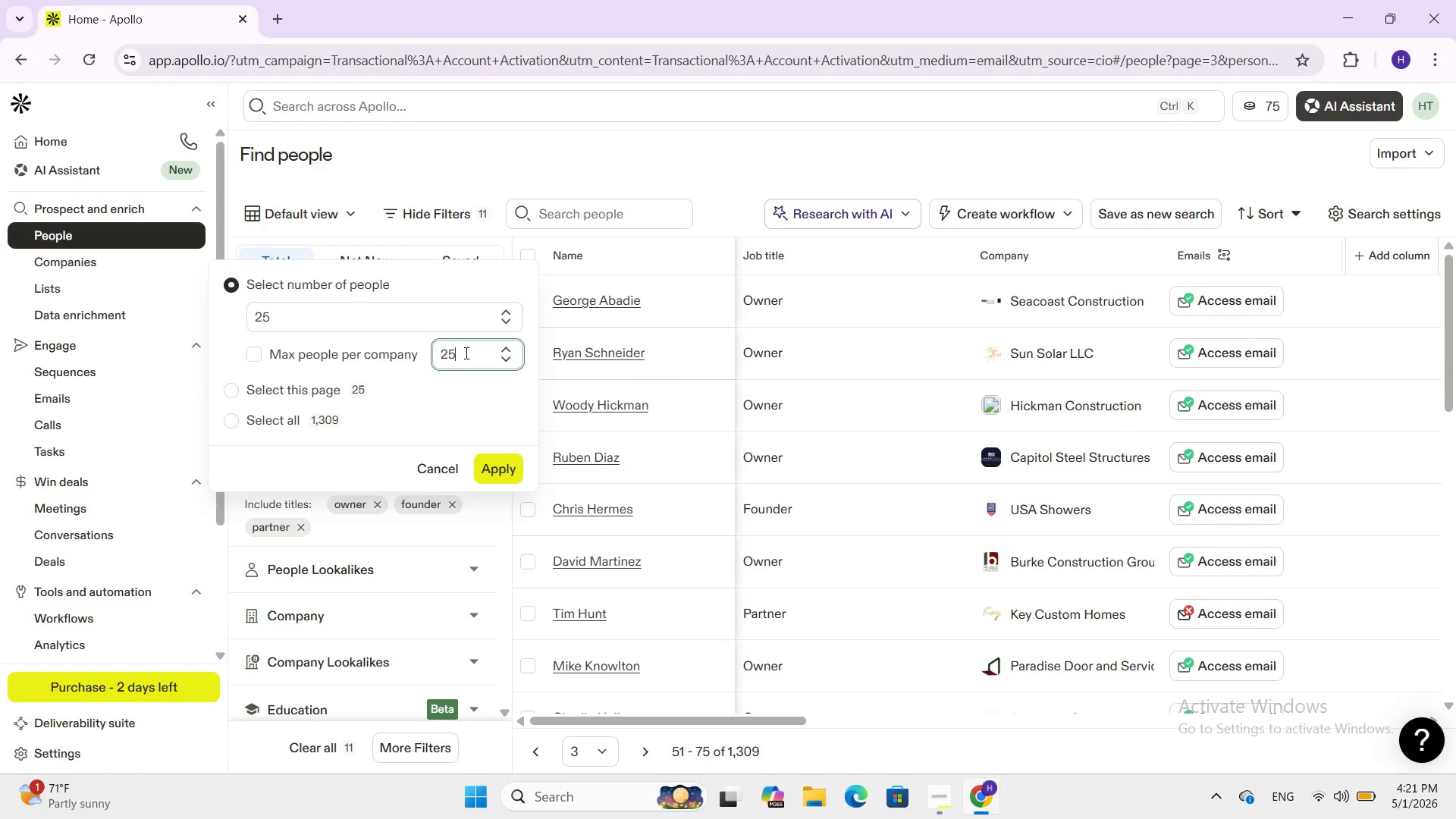 
key(Numpad2)
 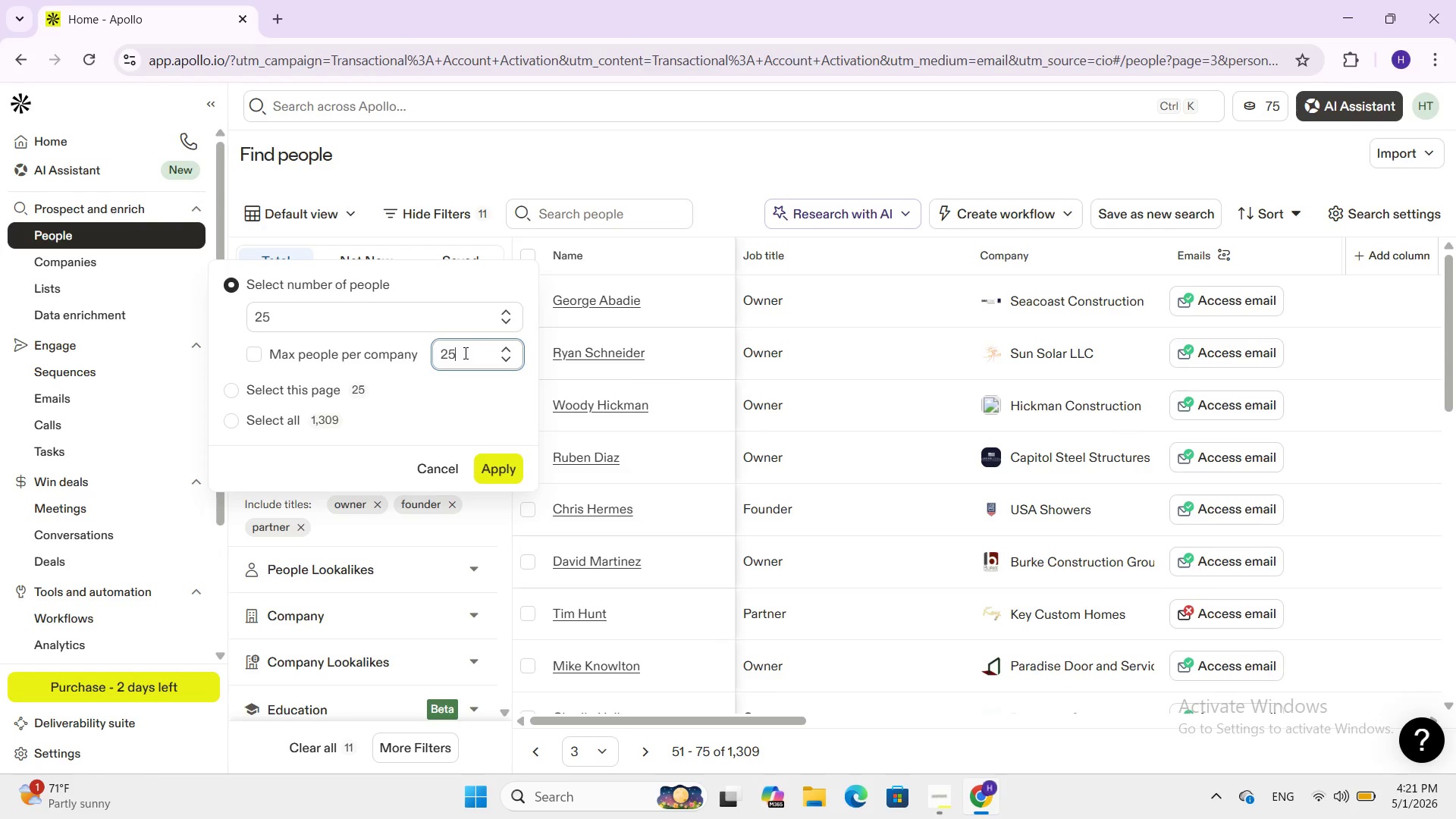 
key(Numpad5)
 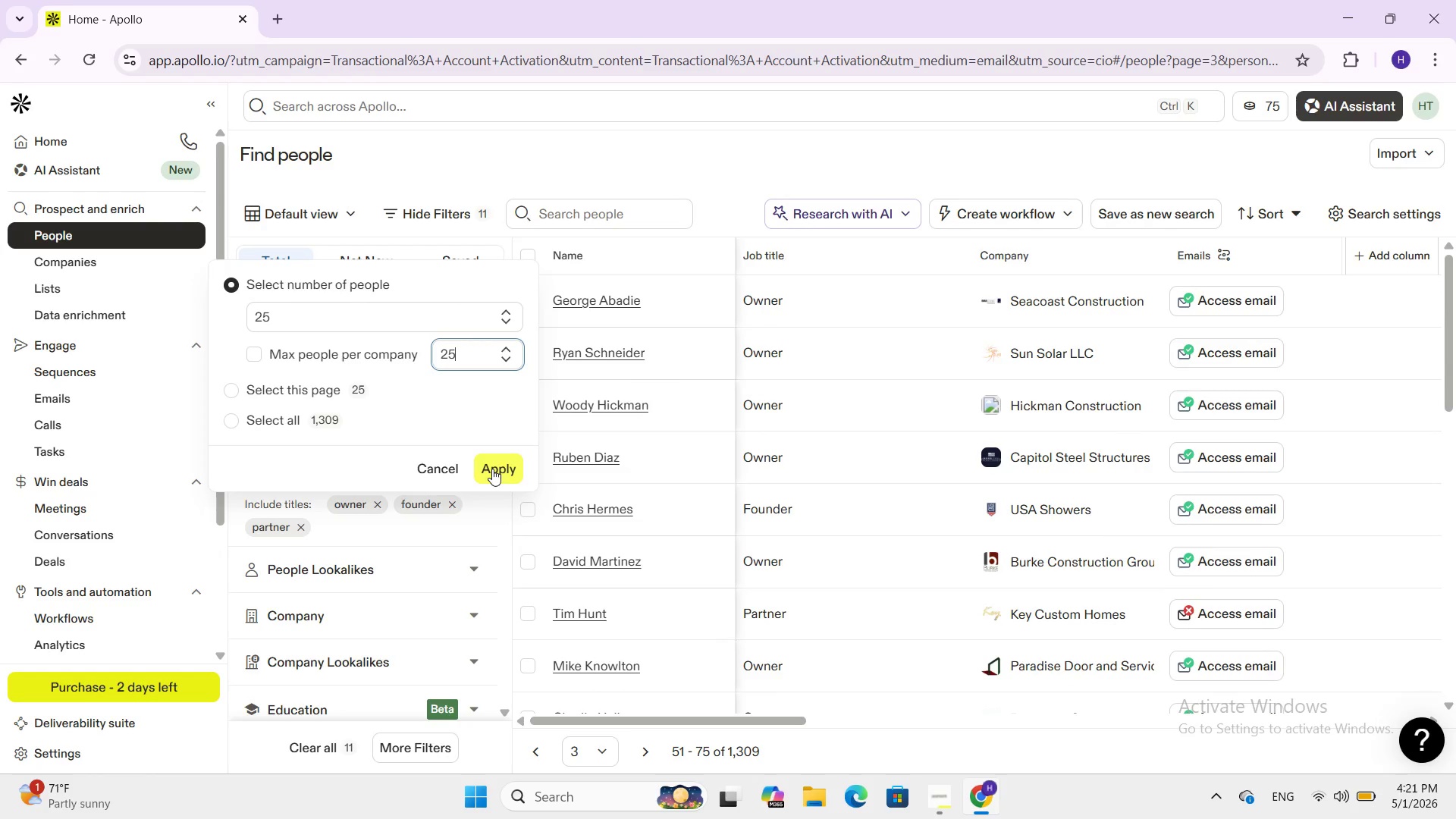 
left_click([492, 469])
 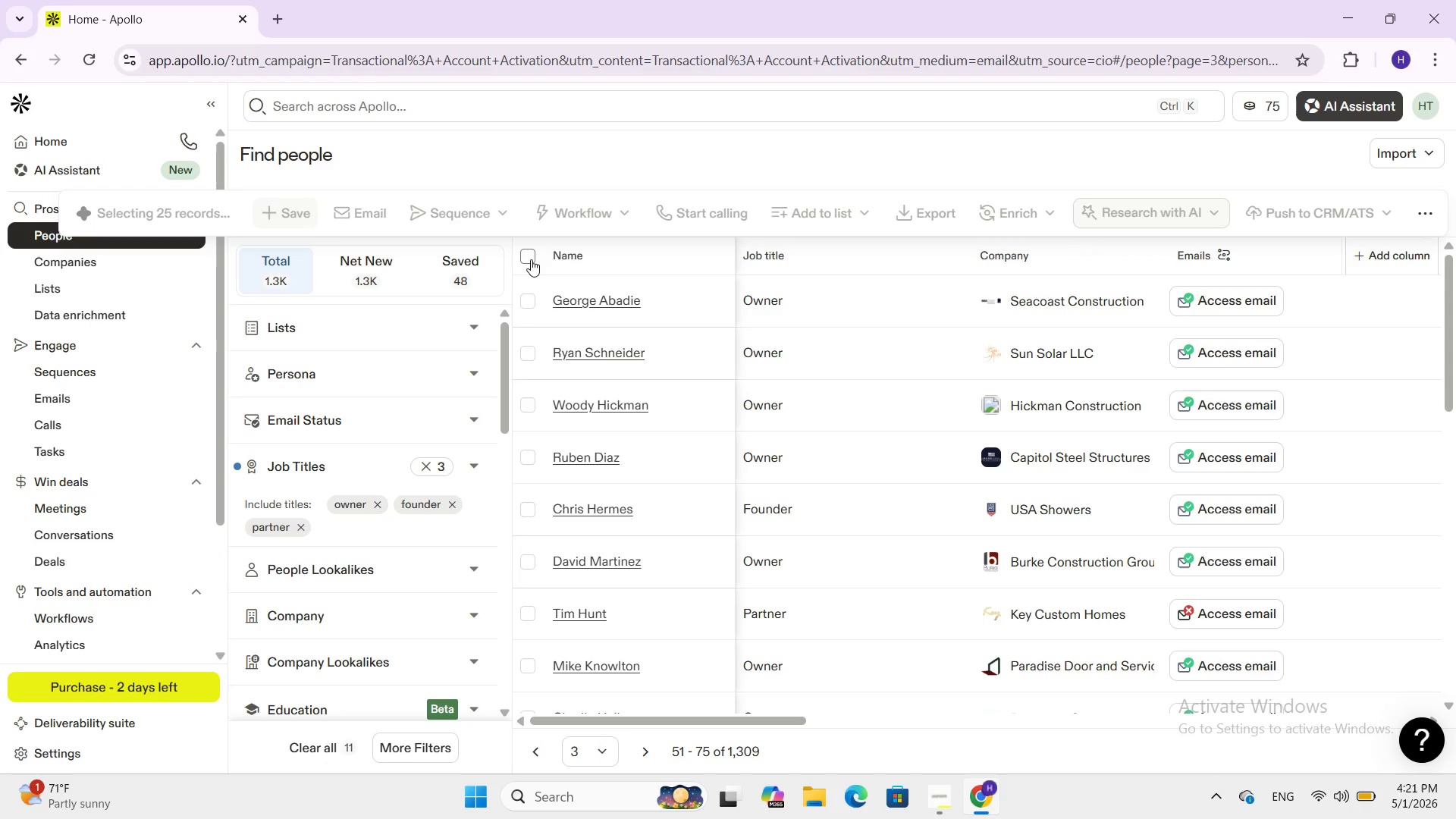 
double_click([531, 259])
 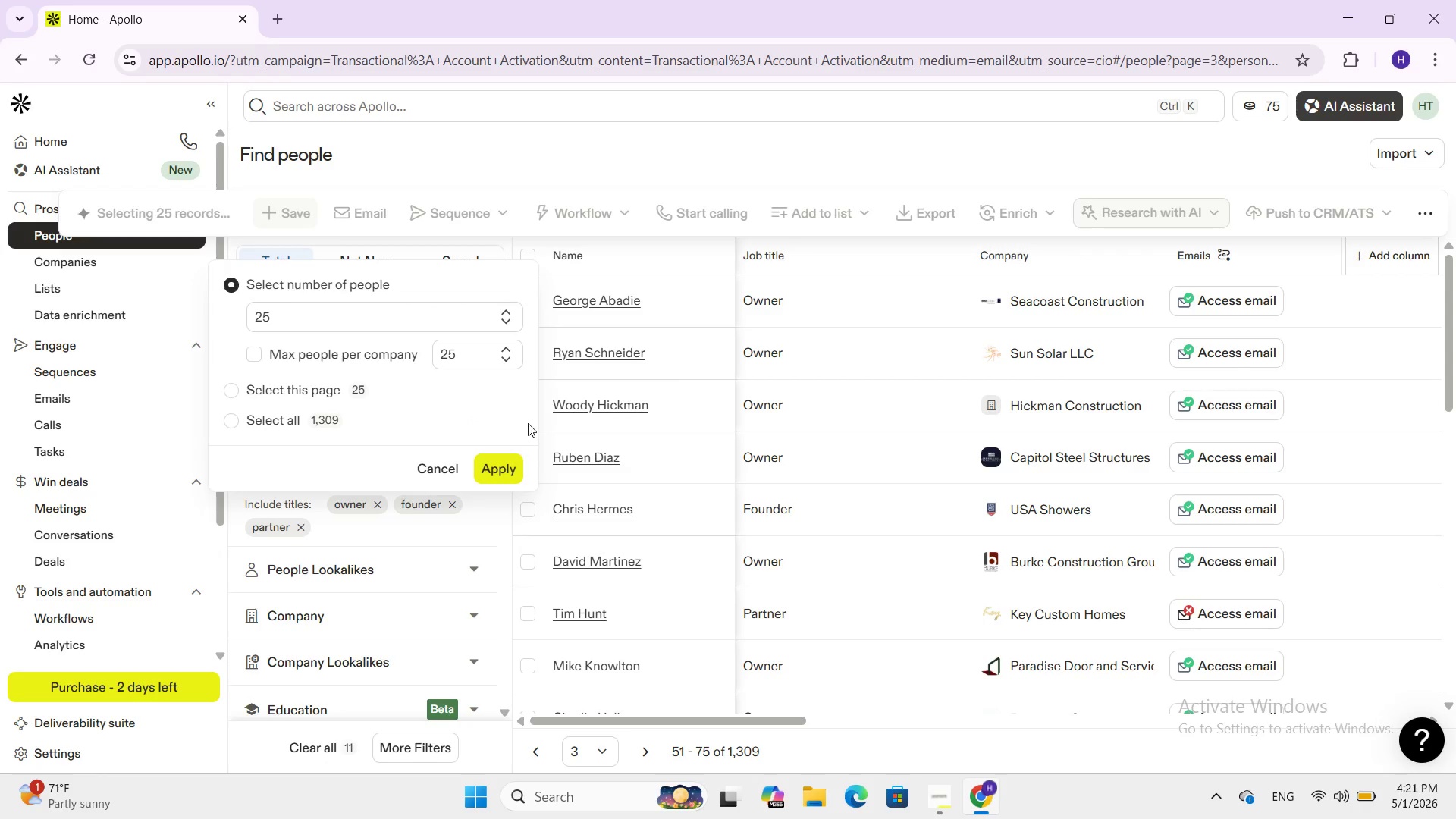 
wait(6.22)
 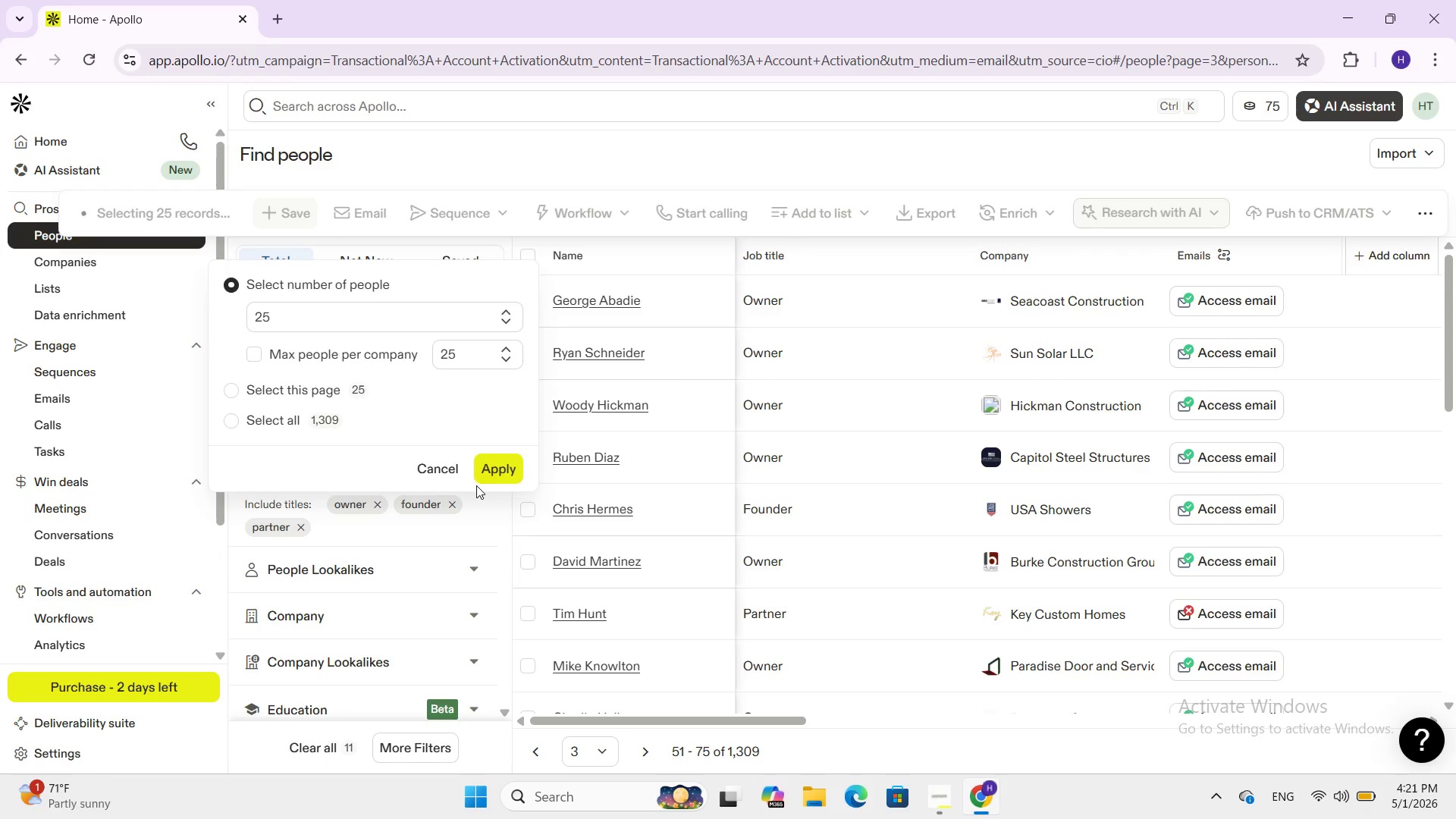 
left_click([517, 470])
 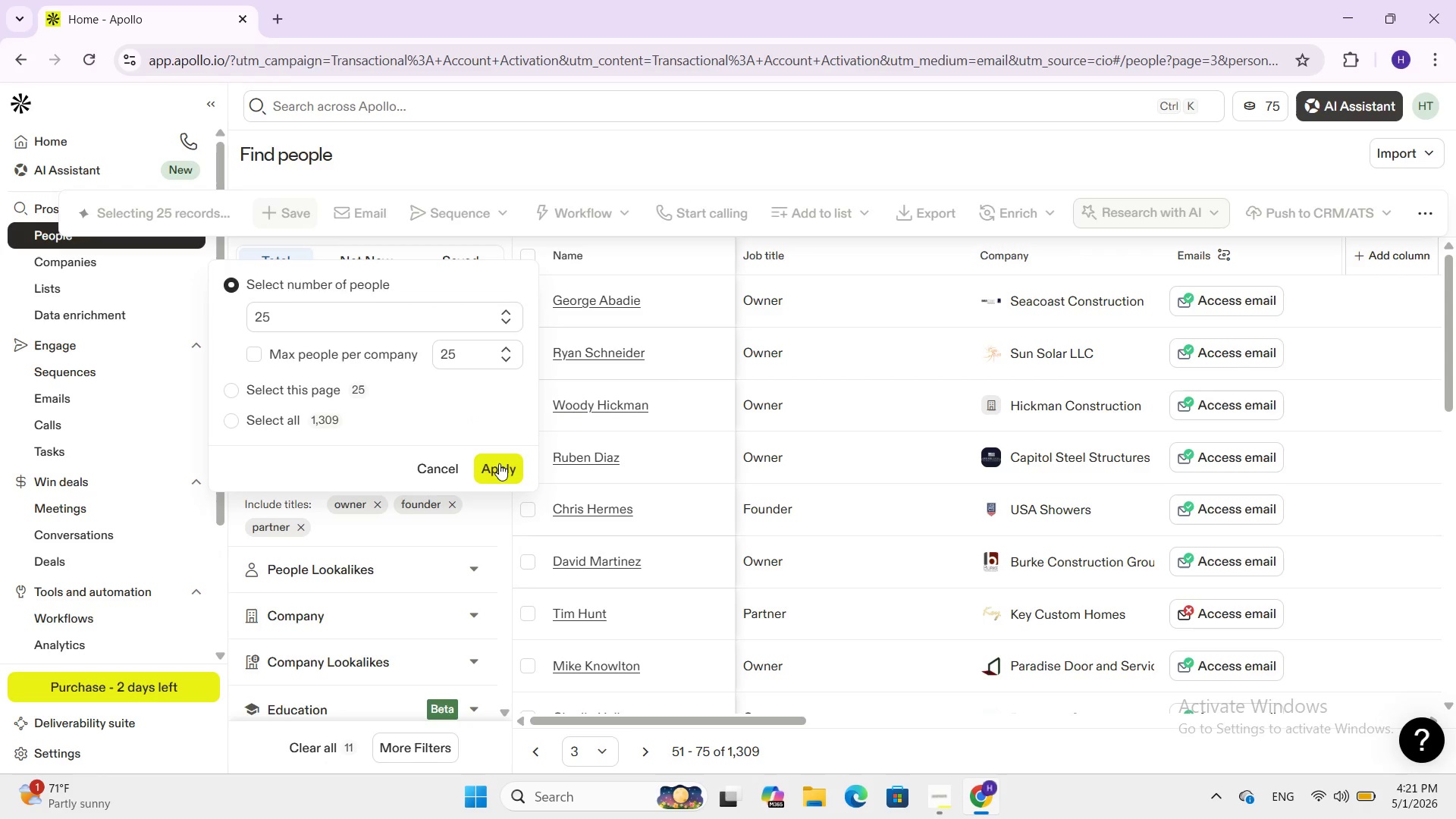 
left_click([499, 463])
 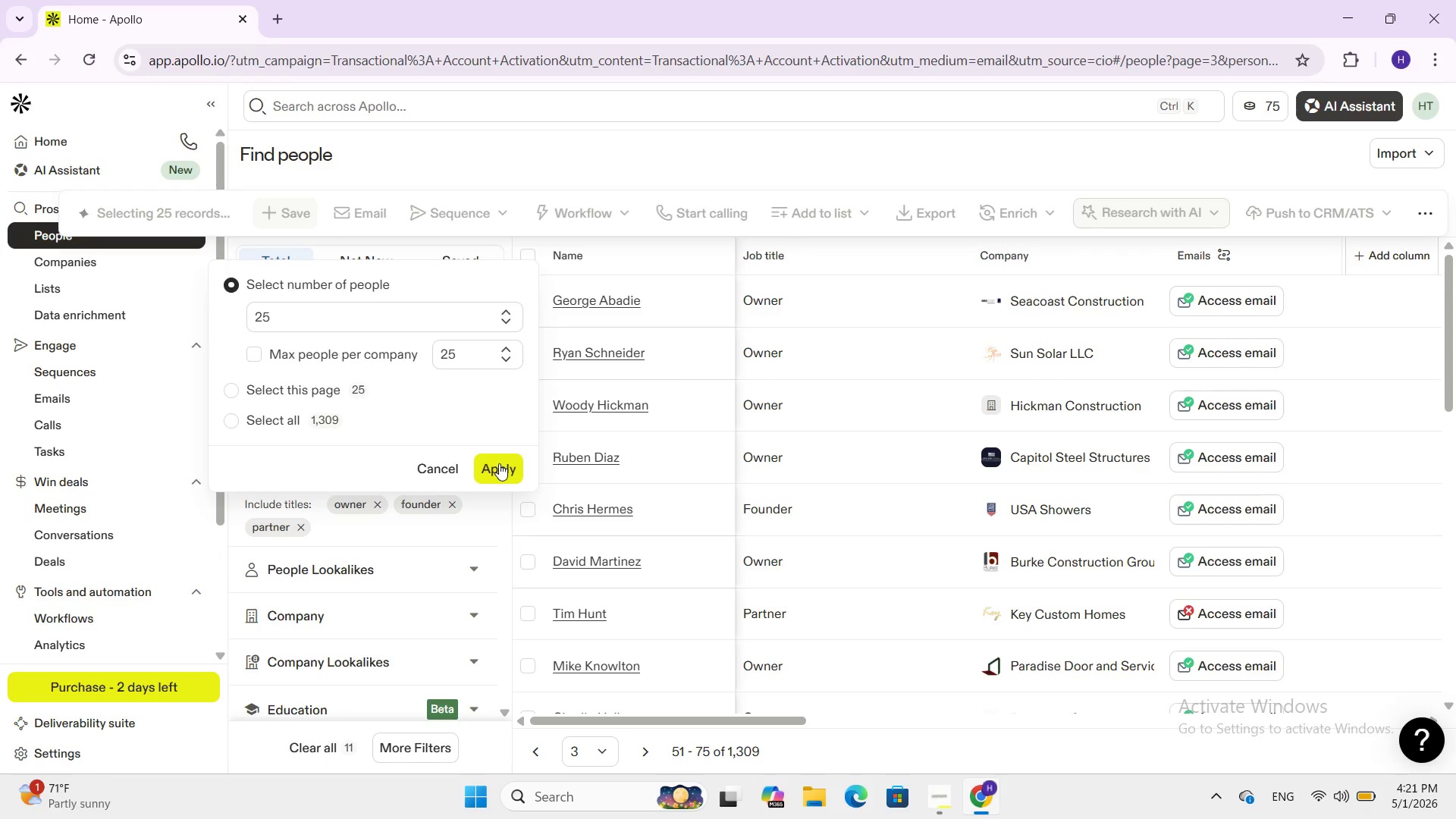 
left_click([499, 463])
 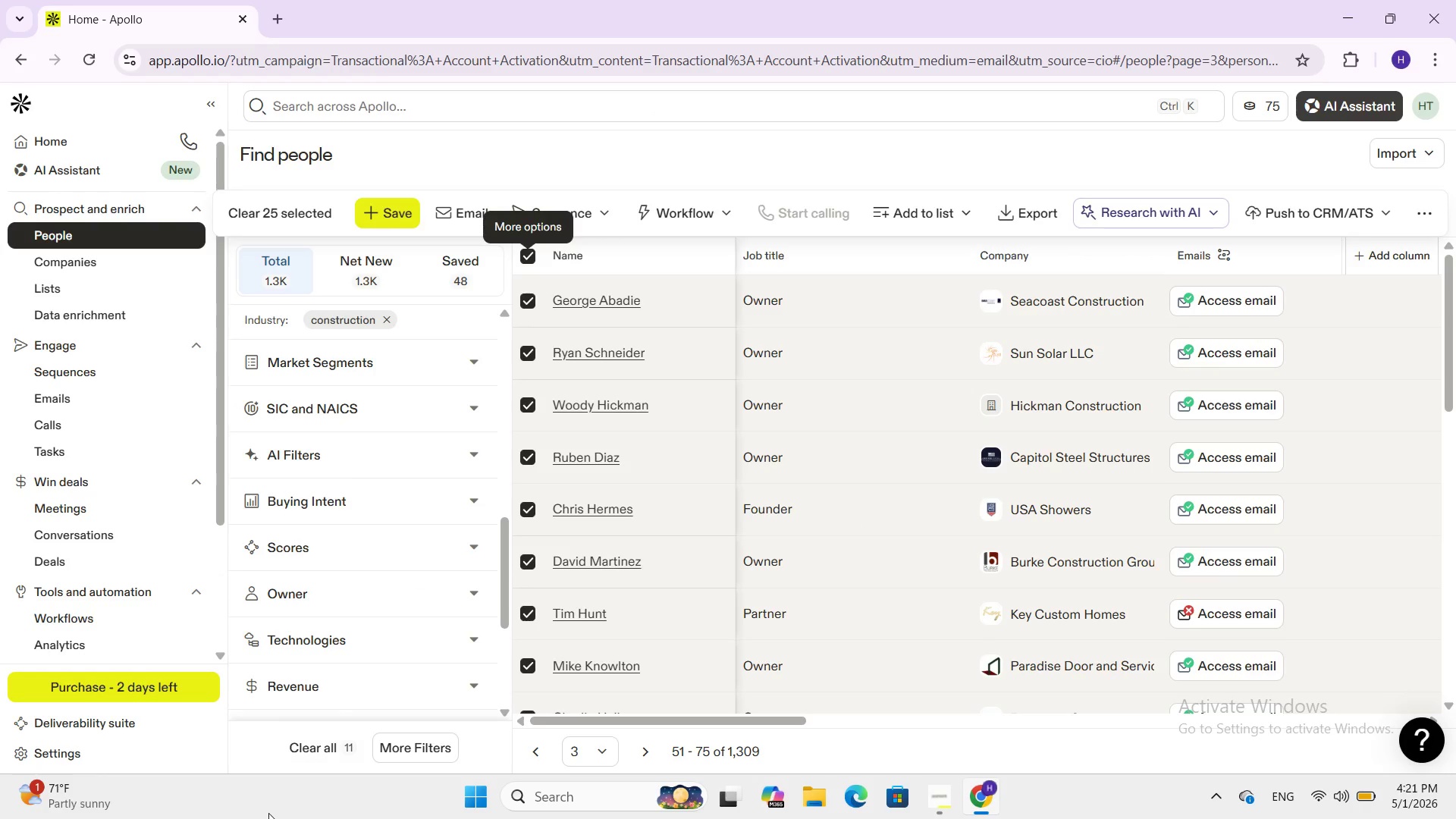 
wait(7.05)
 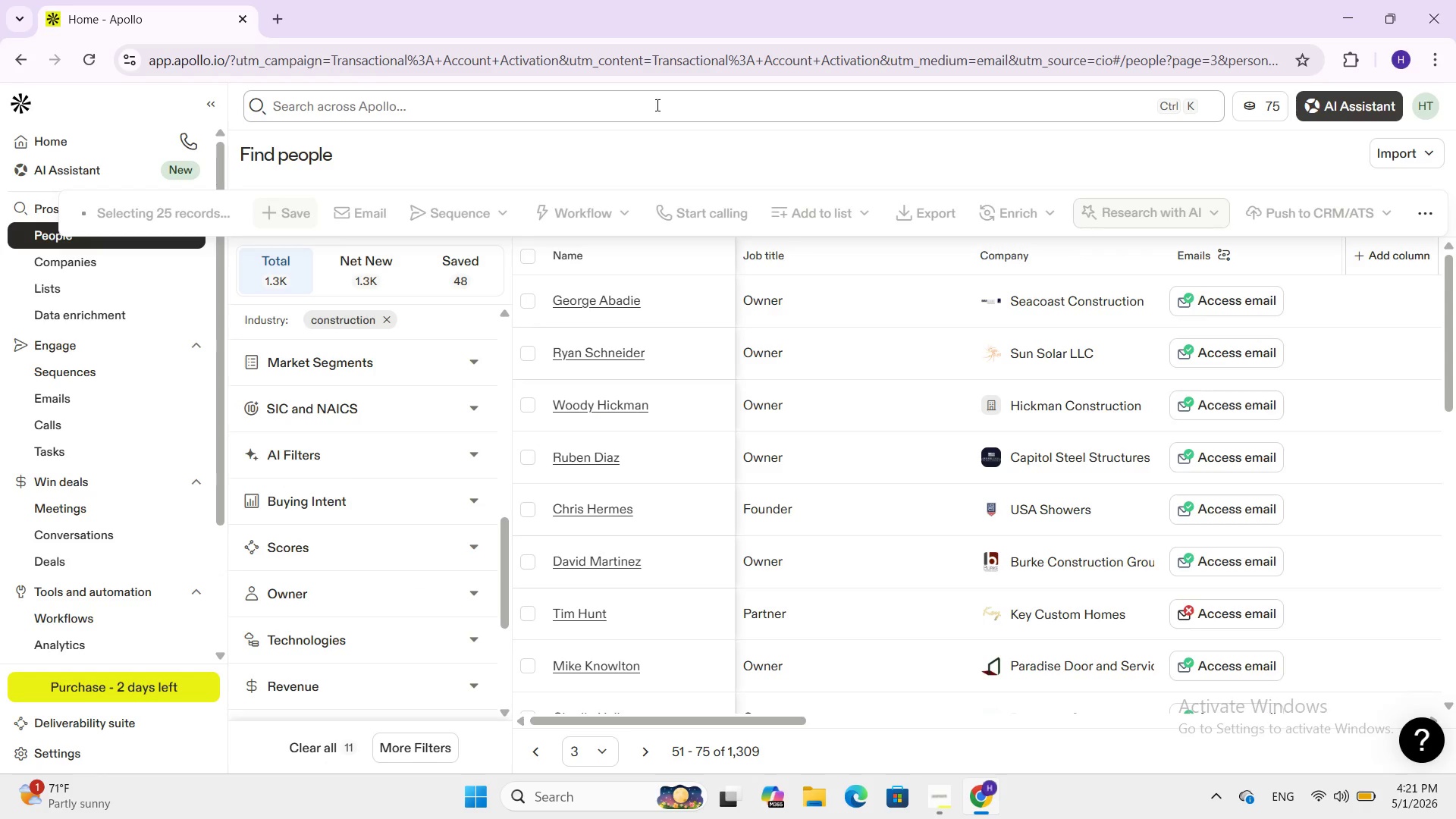 
left_click([533, 607])
 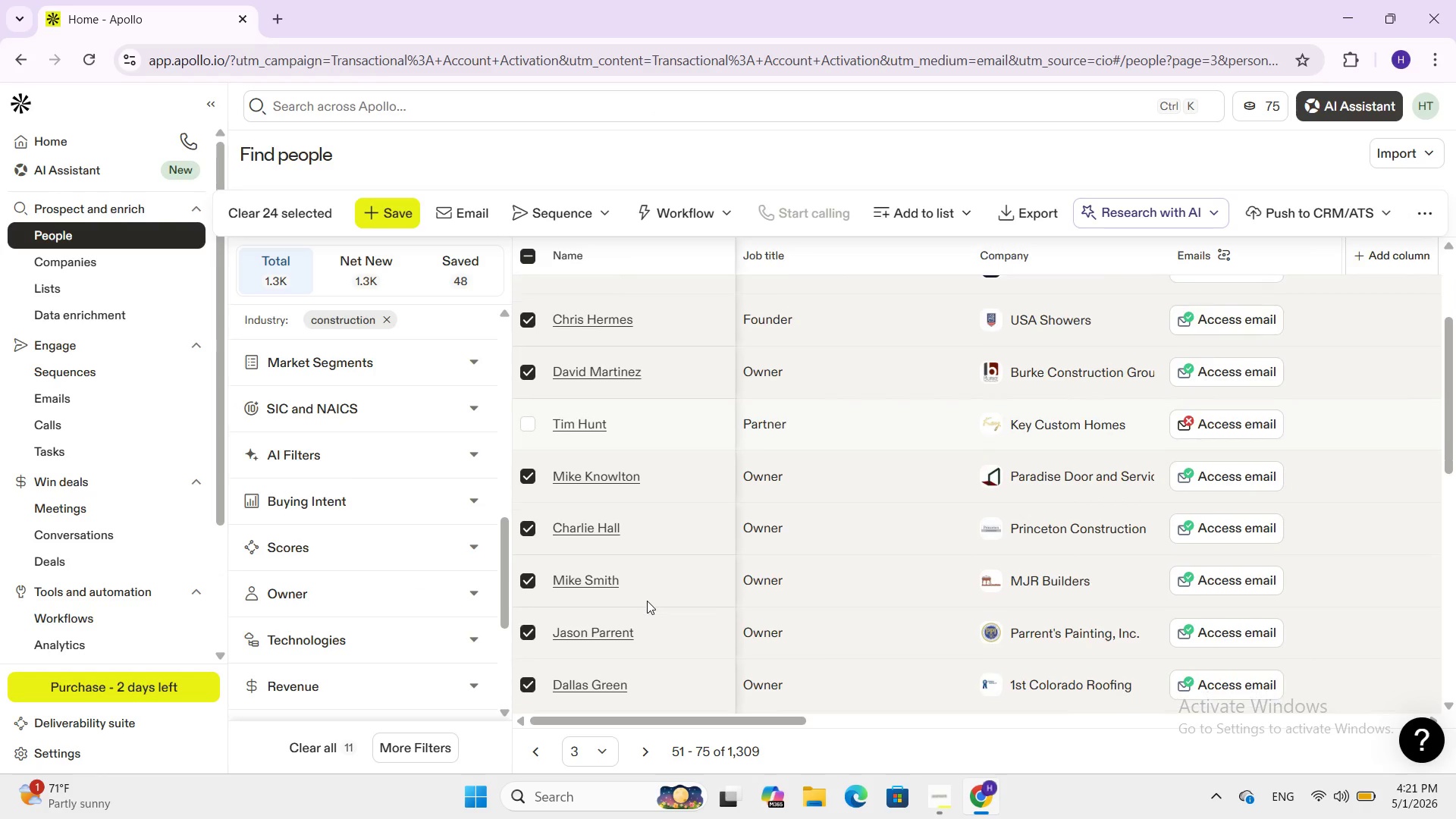 
scroll: coordinate [647, 601], scroll_direction: down, amount: 3.0
 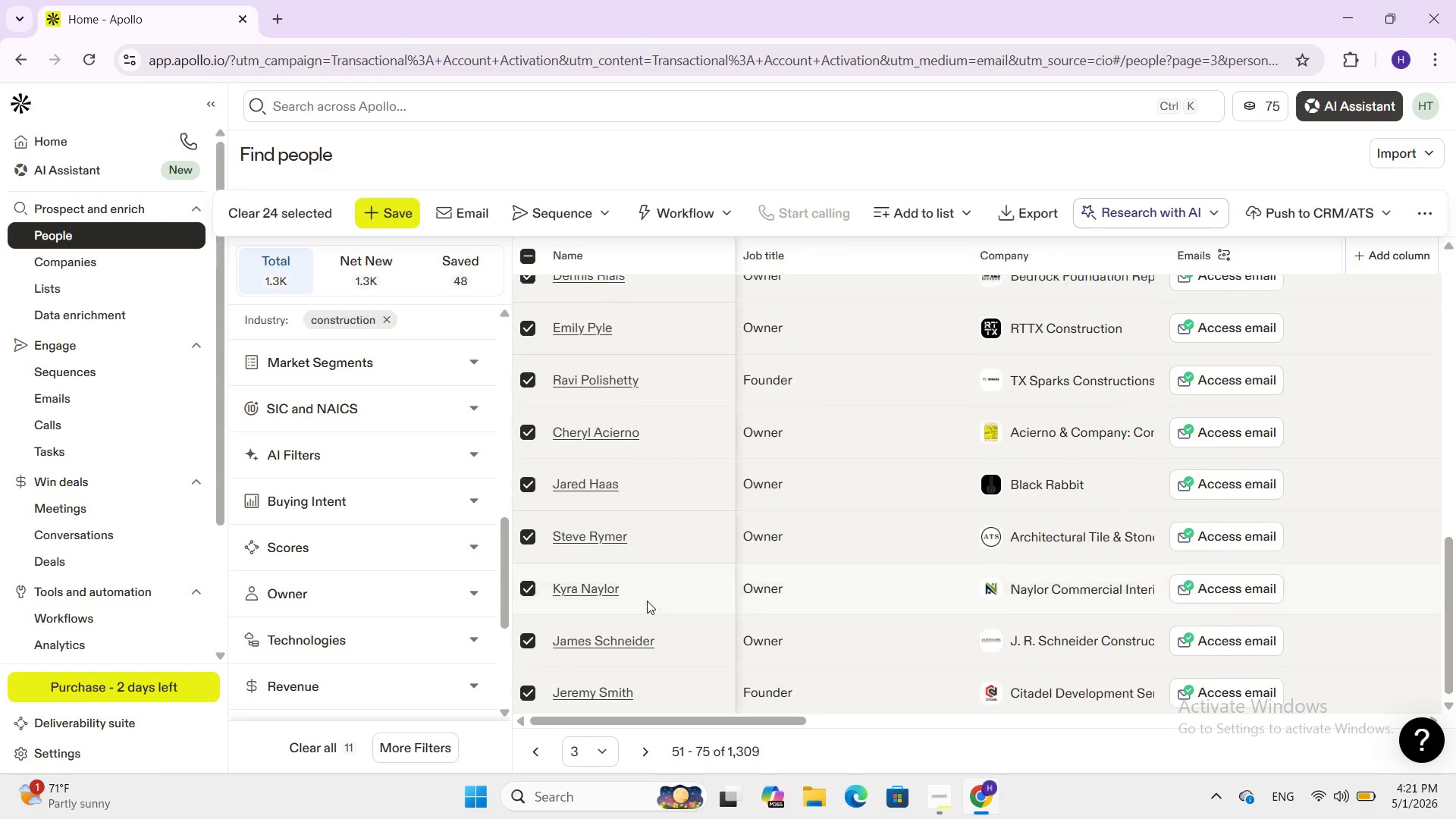 
scroll: coordinate [647, 601], scroll_direction: up, amount: 11.0
 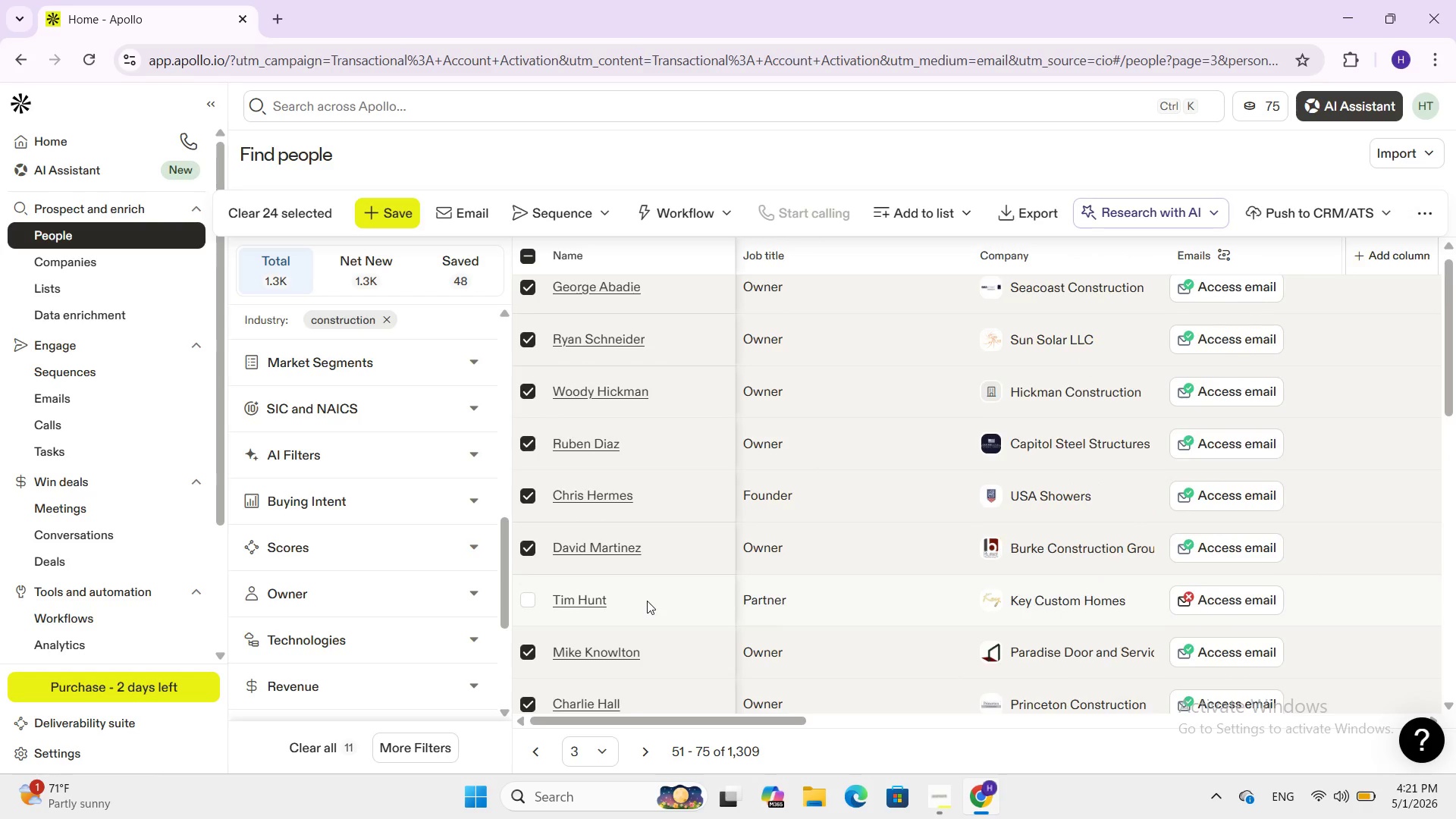 
scroll: coordinate [647, 601], scroll_direction: down, amount: 2.0
 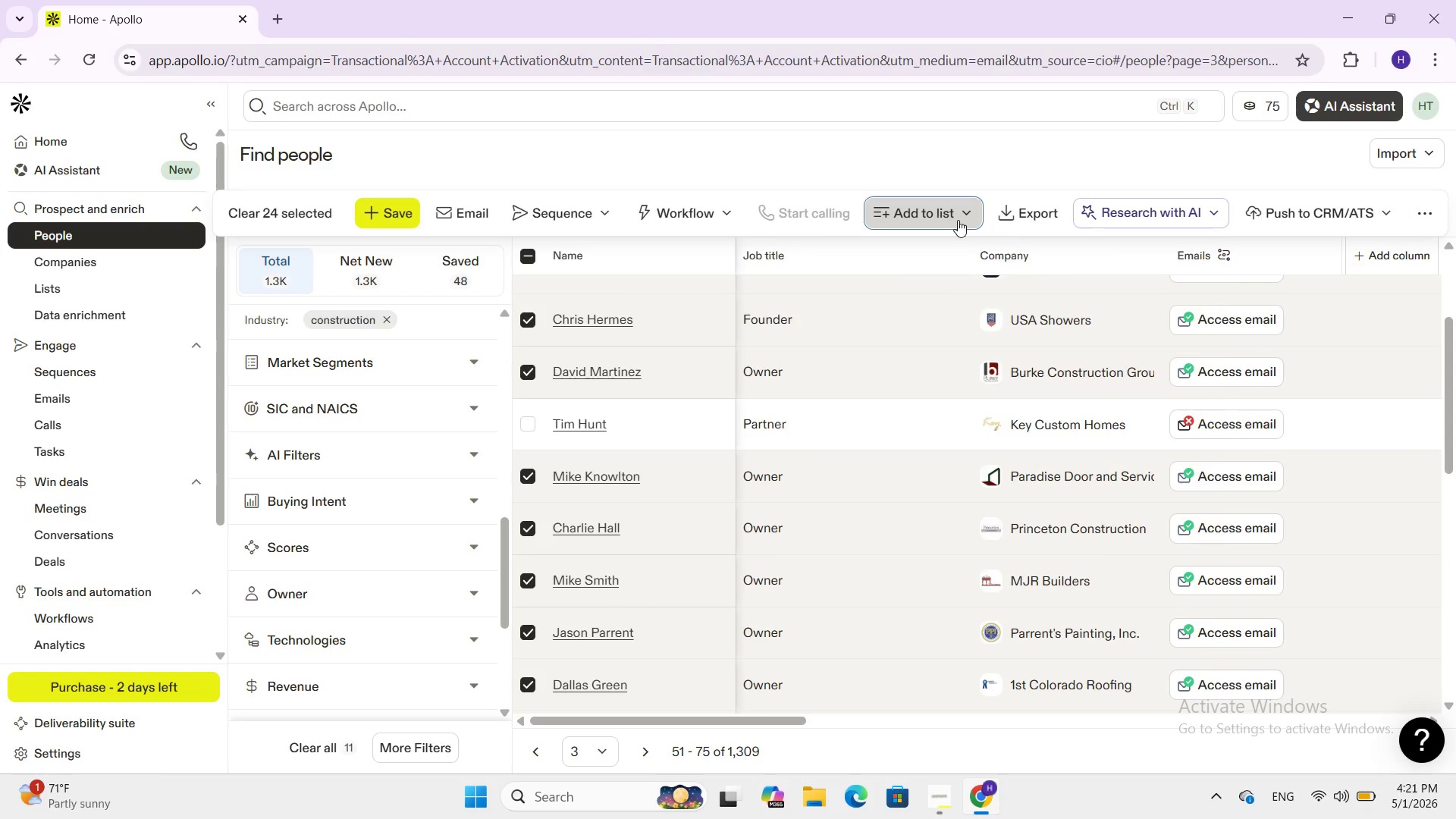 
left_click([958, 220])
 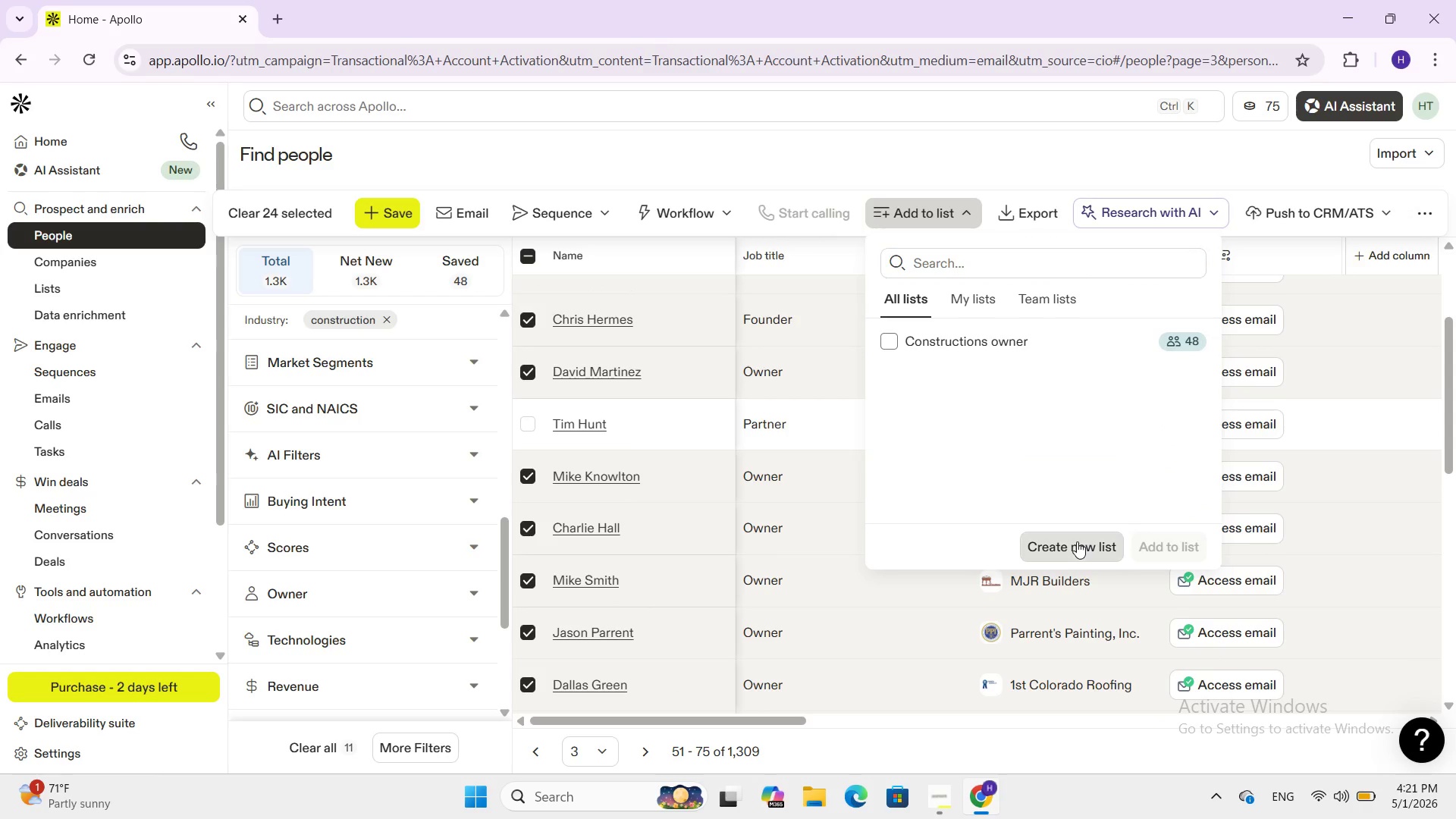 
left_click([1077, 541])
 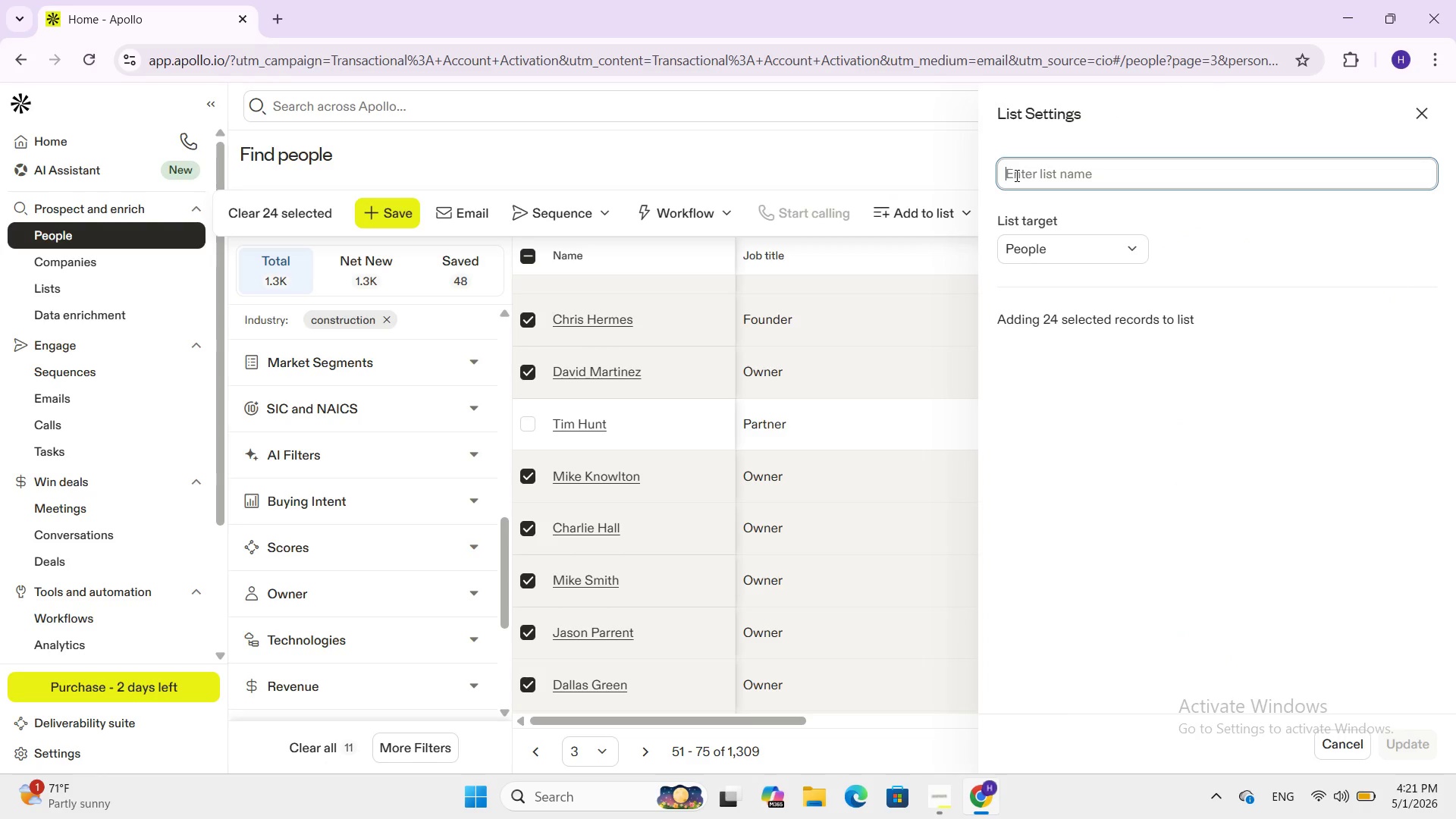 
left_click([1015, 175])
 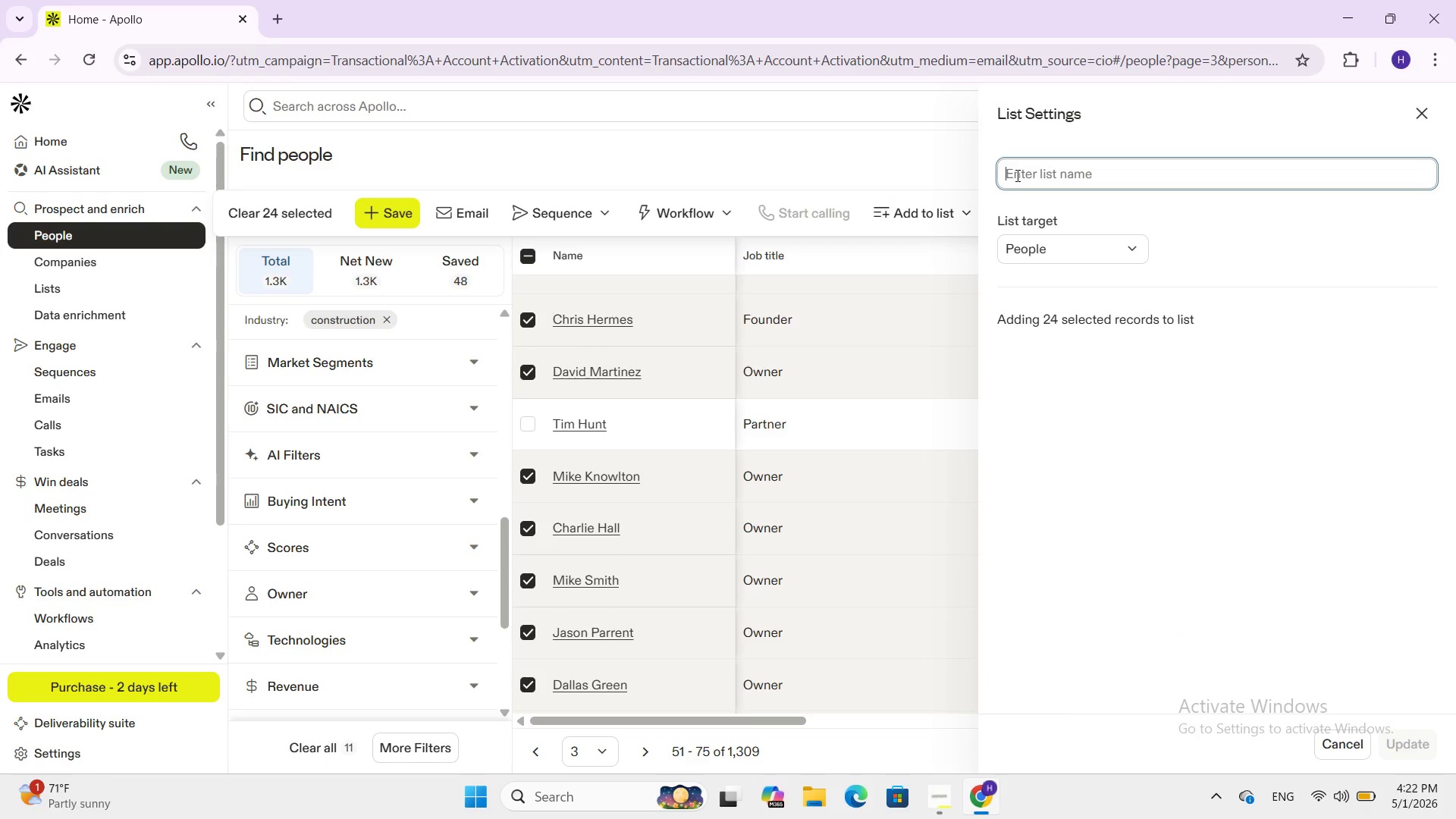 
wait(11.69)
 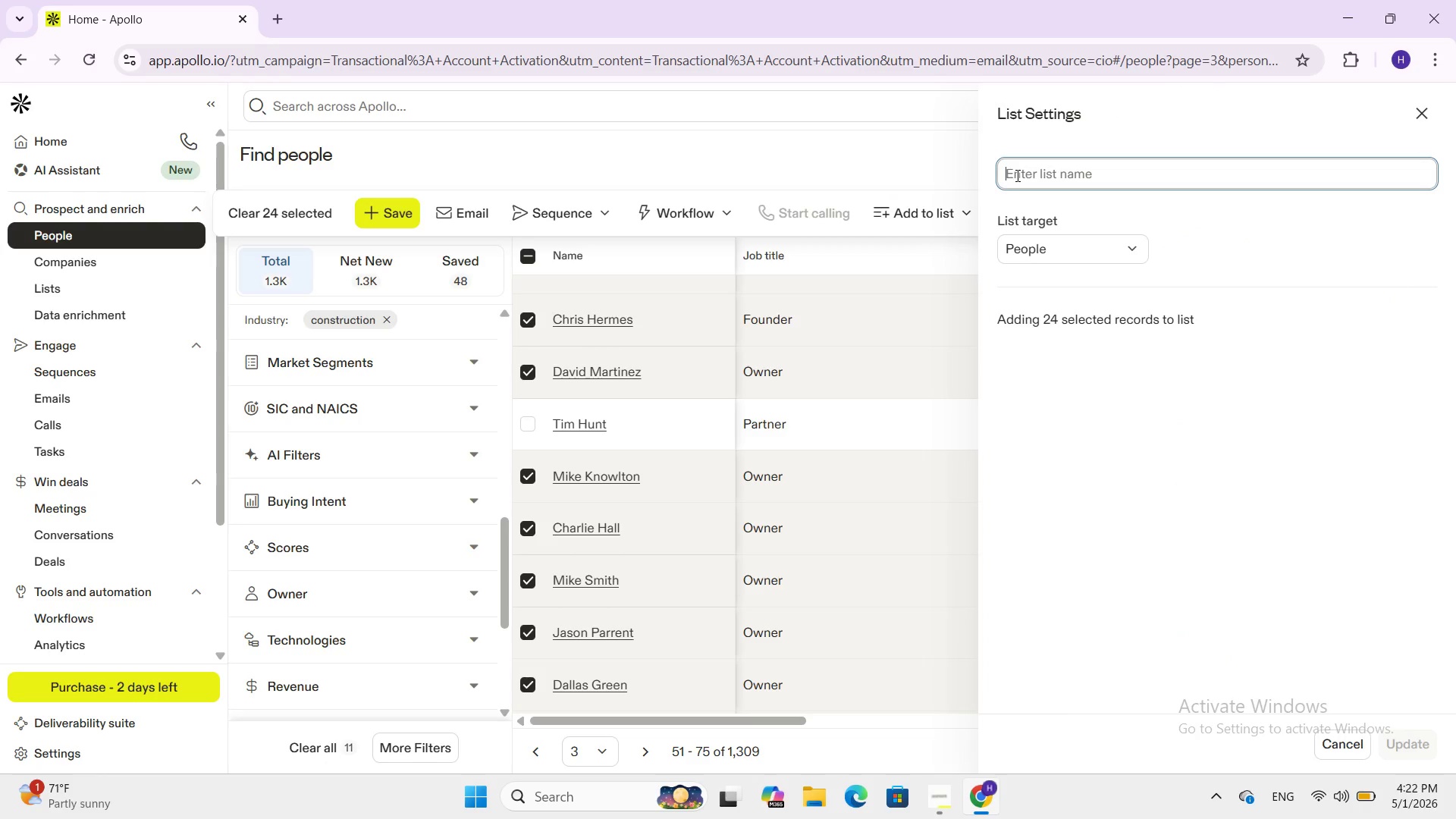 
type(Cona)
 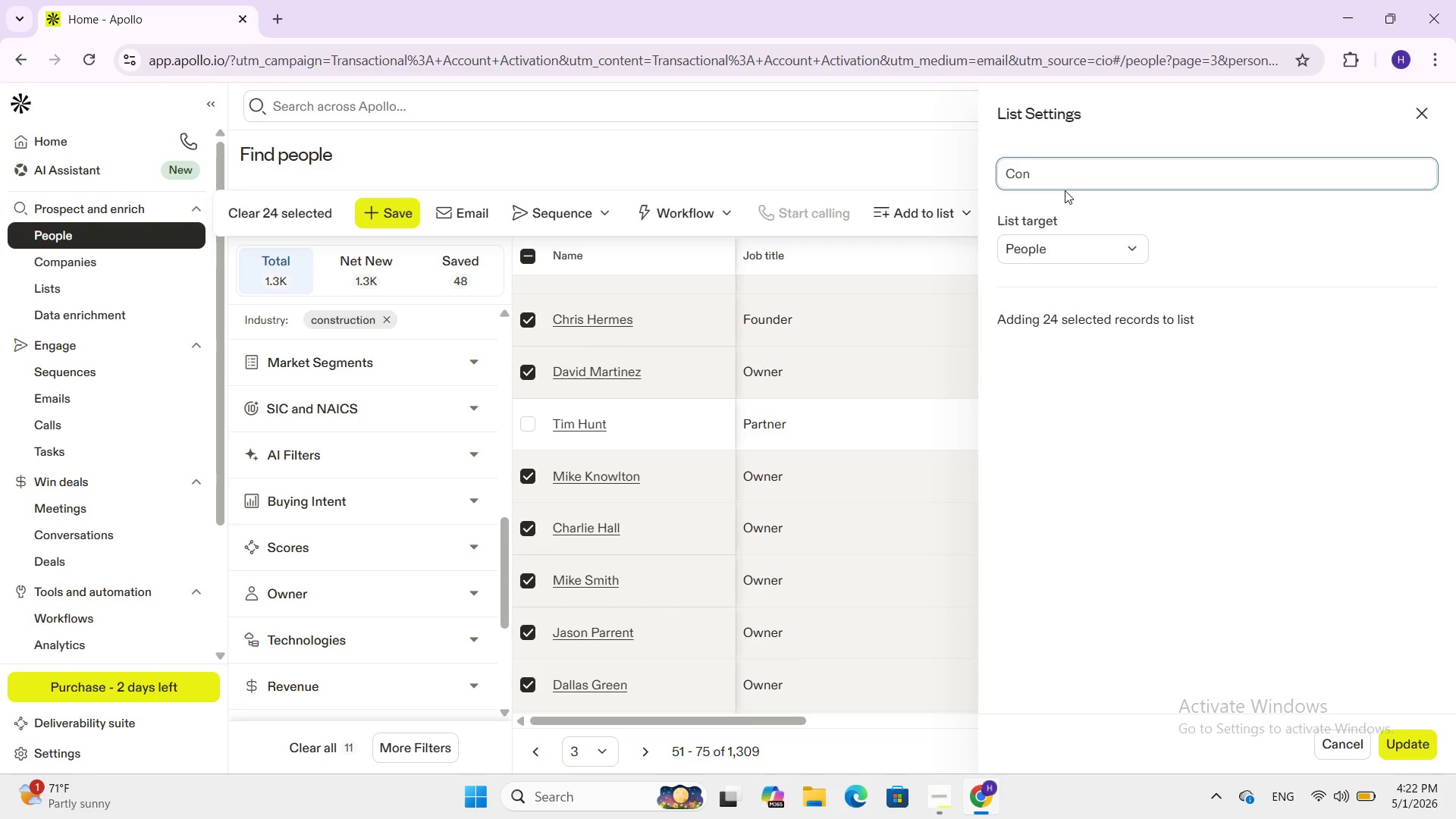 
key(Backspace)
type(structions Ownw)
key(Backspace)
 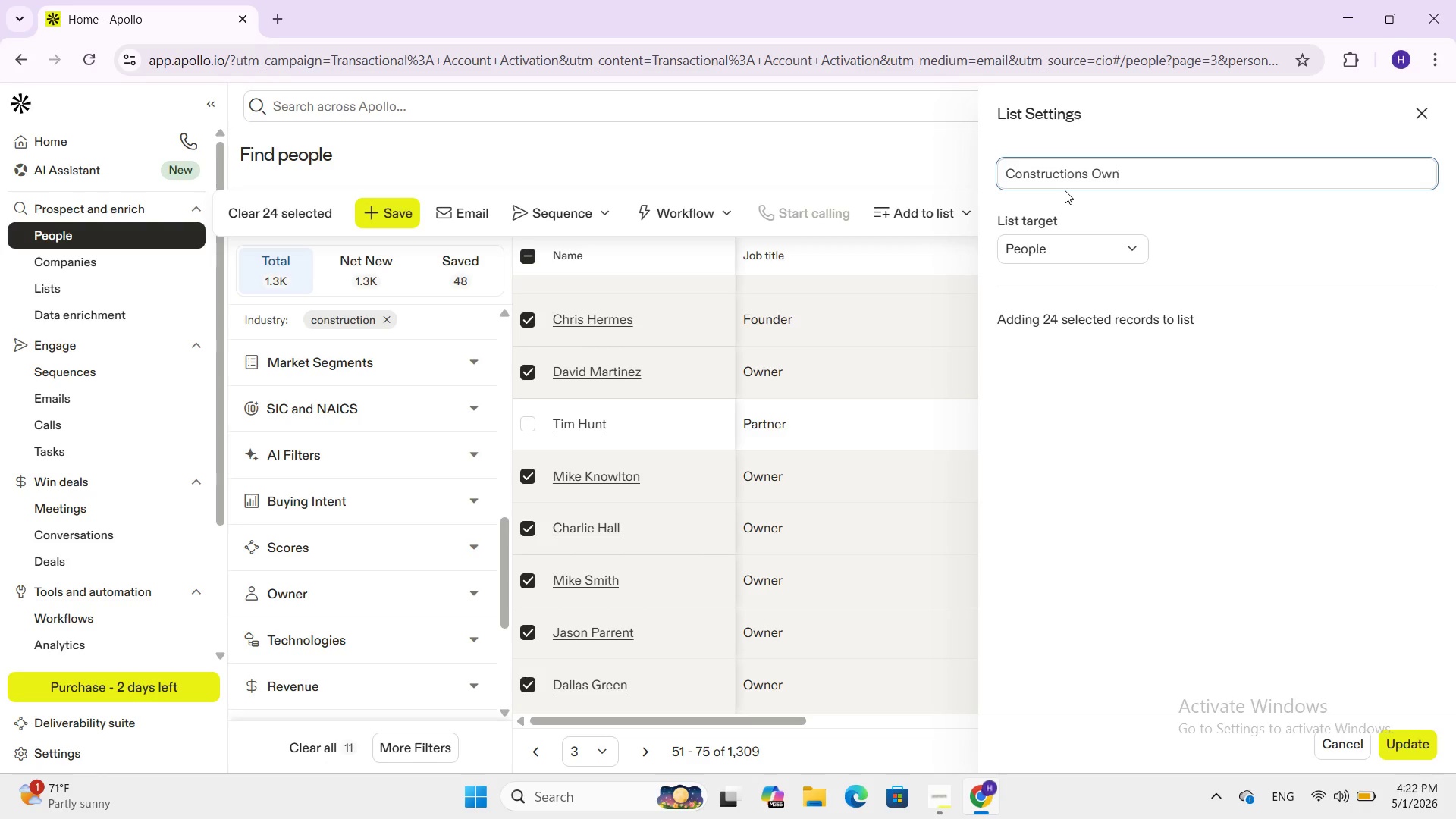 
type(ers 2 )
 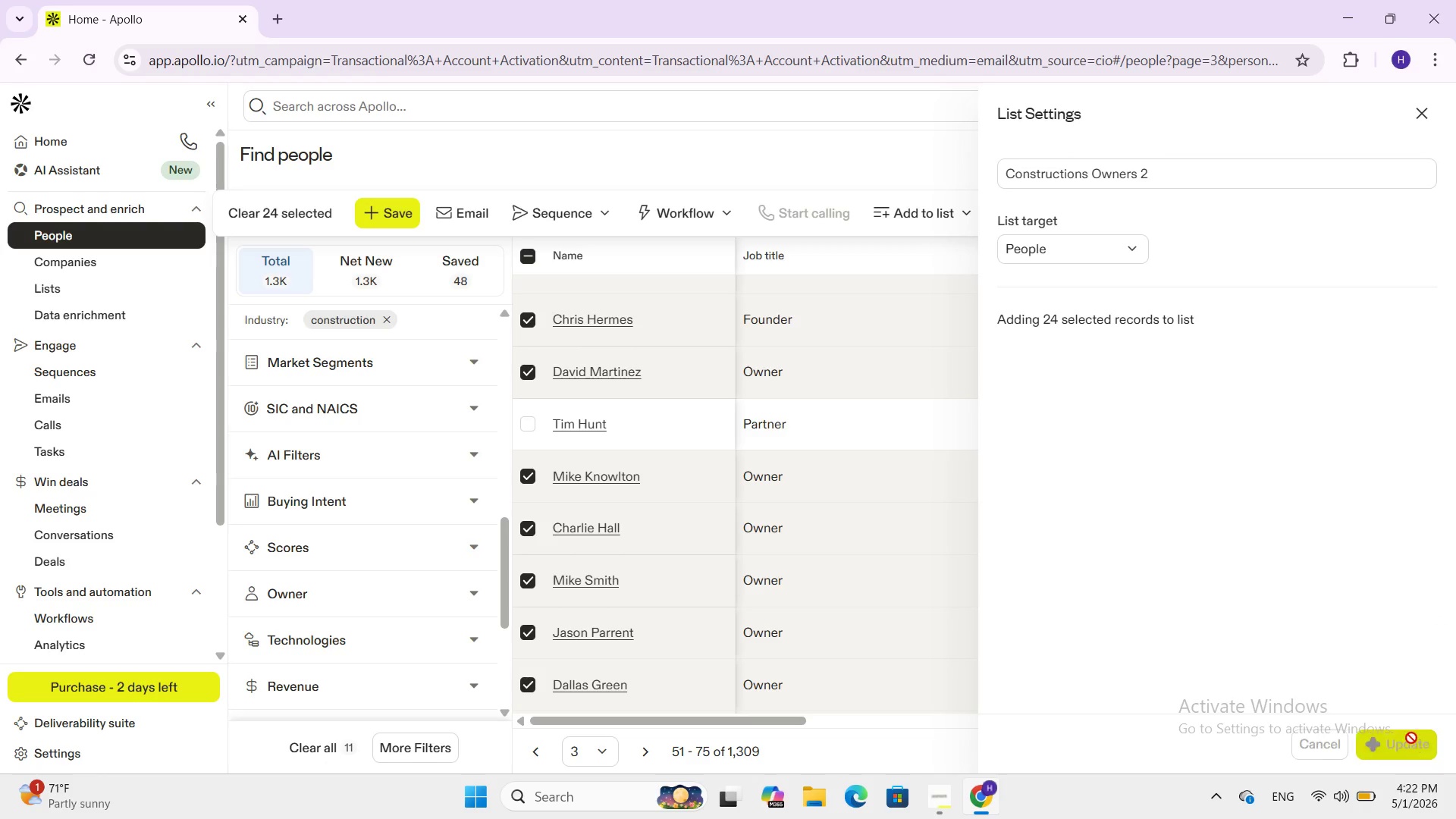 
left_click([1411, 738])
 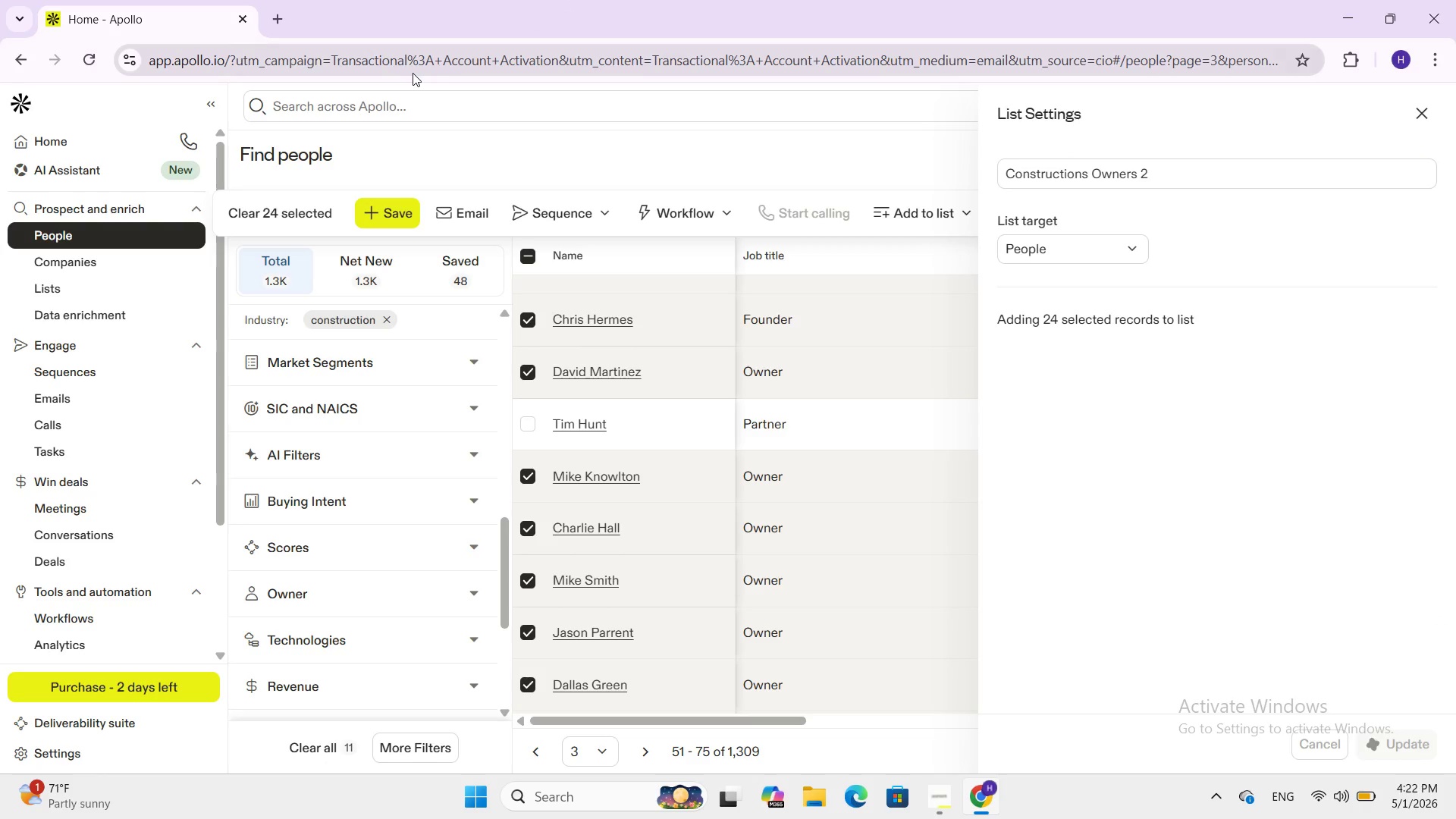 
mouse_move([445, 71])
 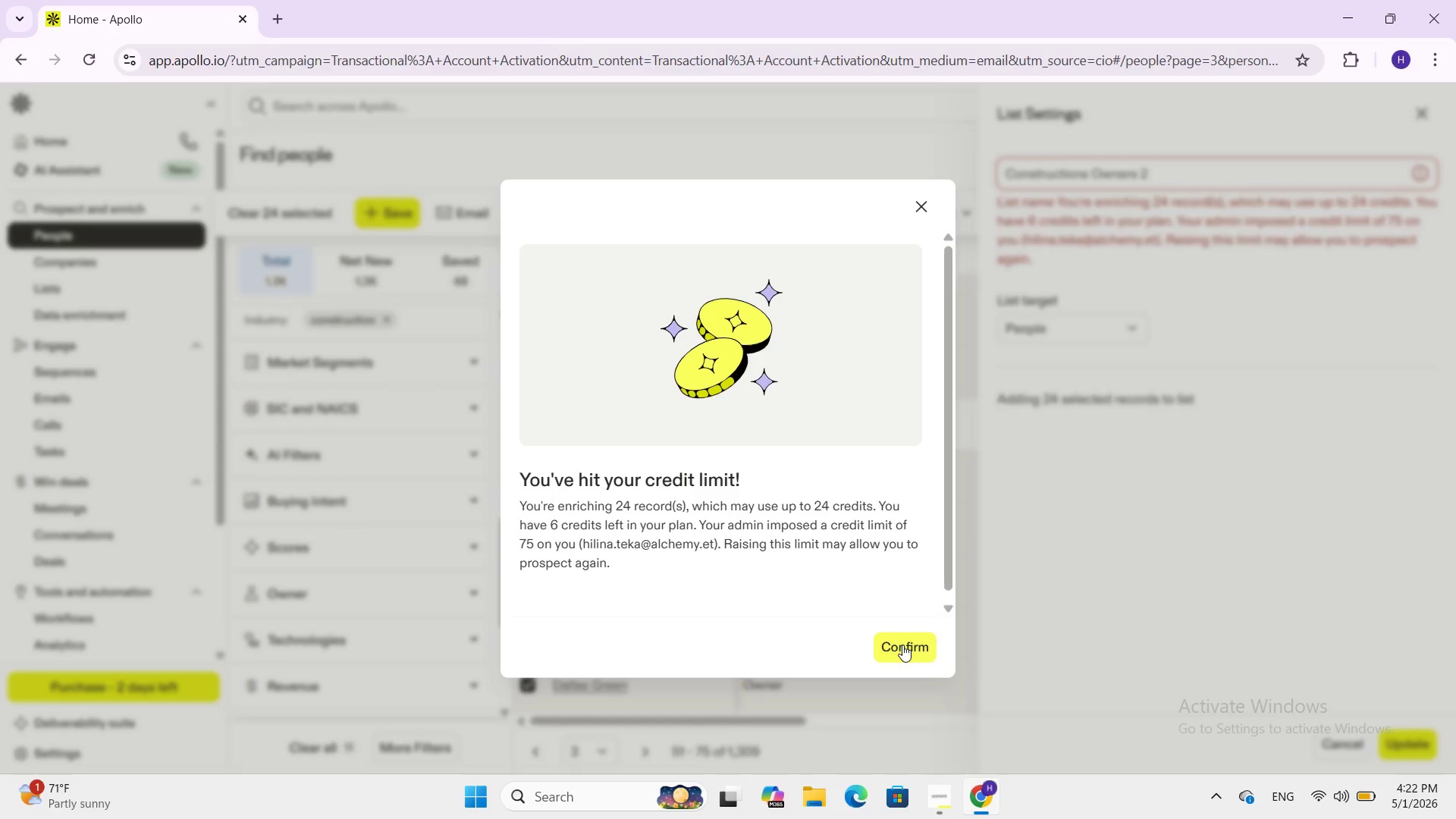 
left_click([902, 645])
 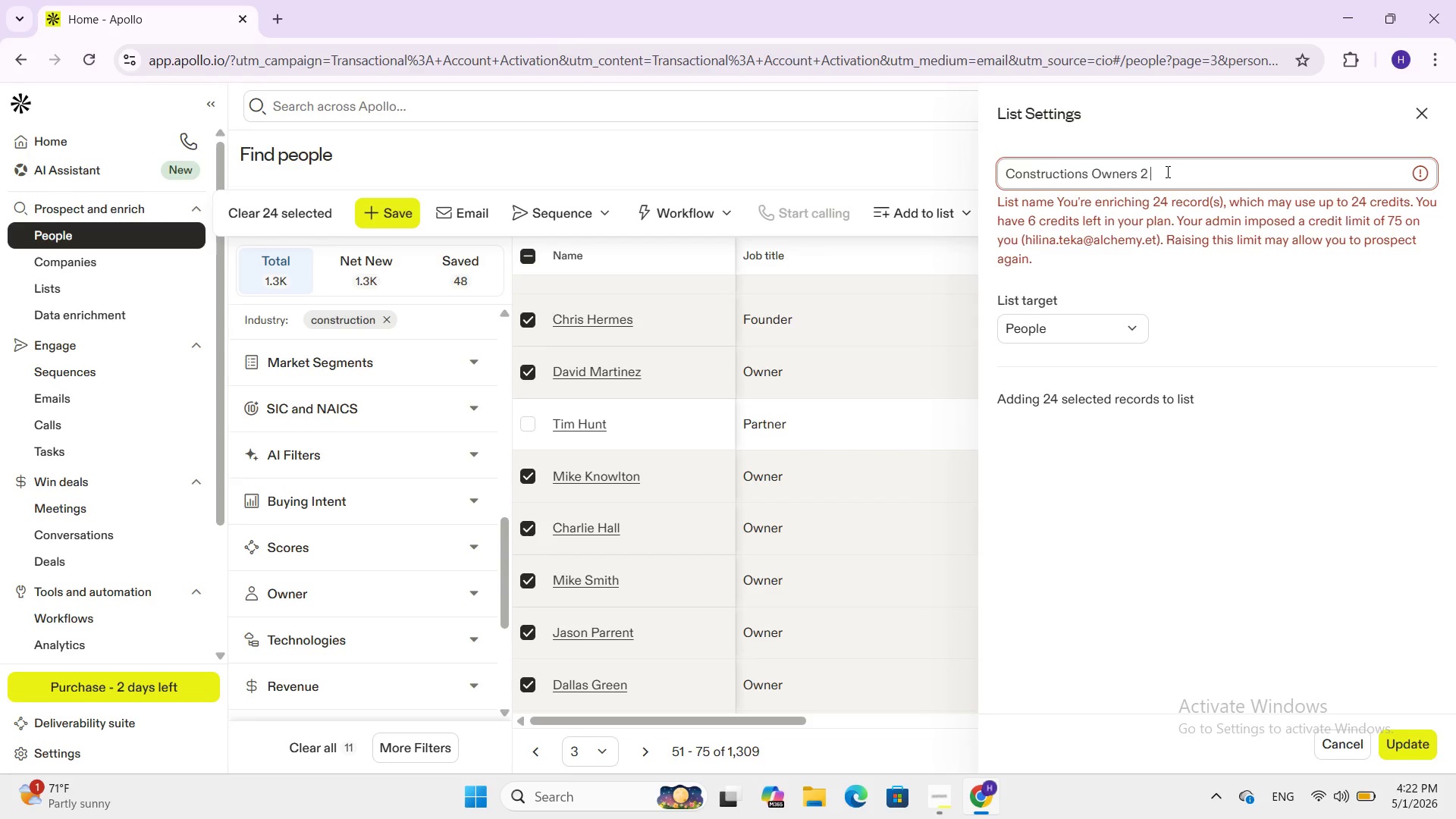 
left_click([1166, 171])
 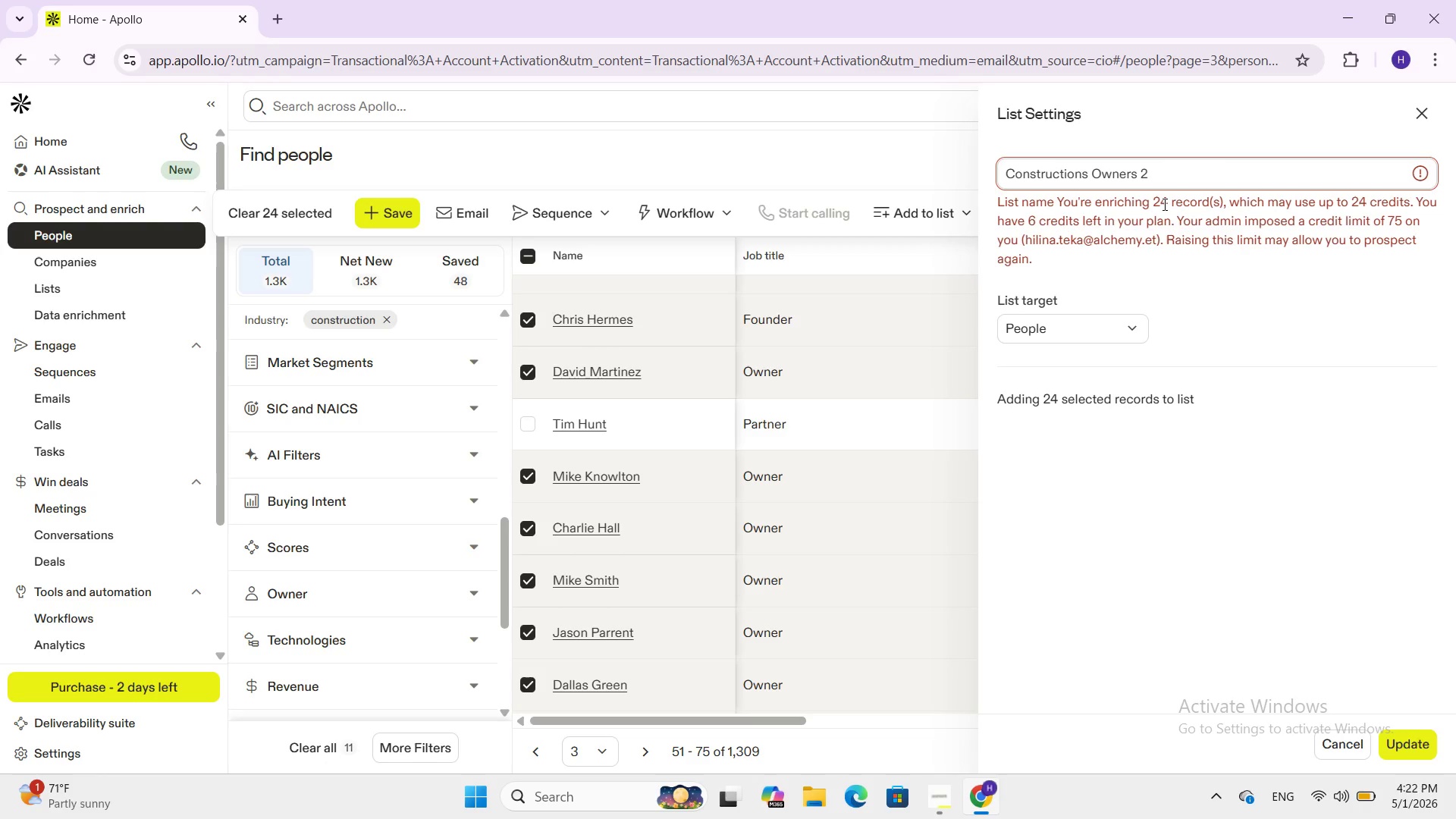 
wait(9.47)
 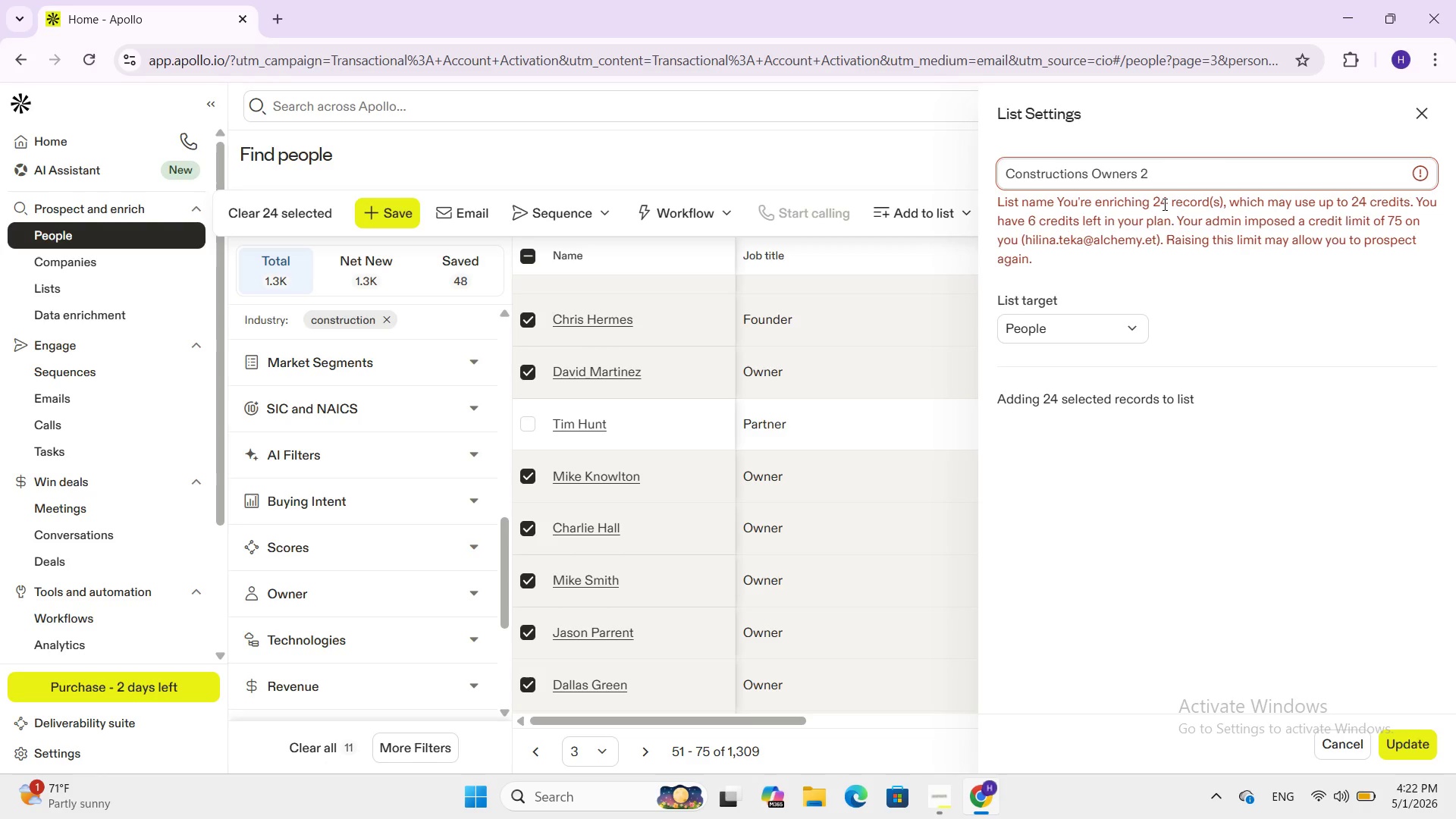 
key(Backspace)
 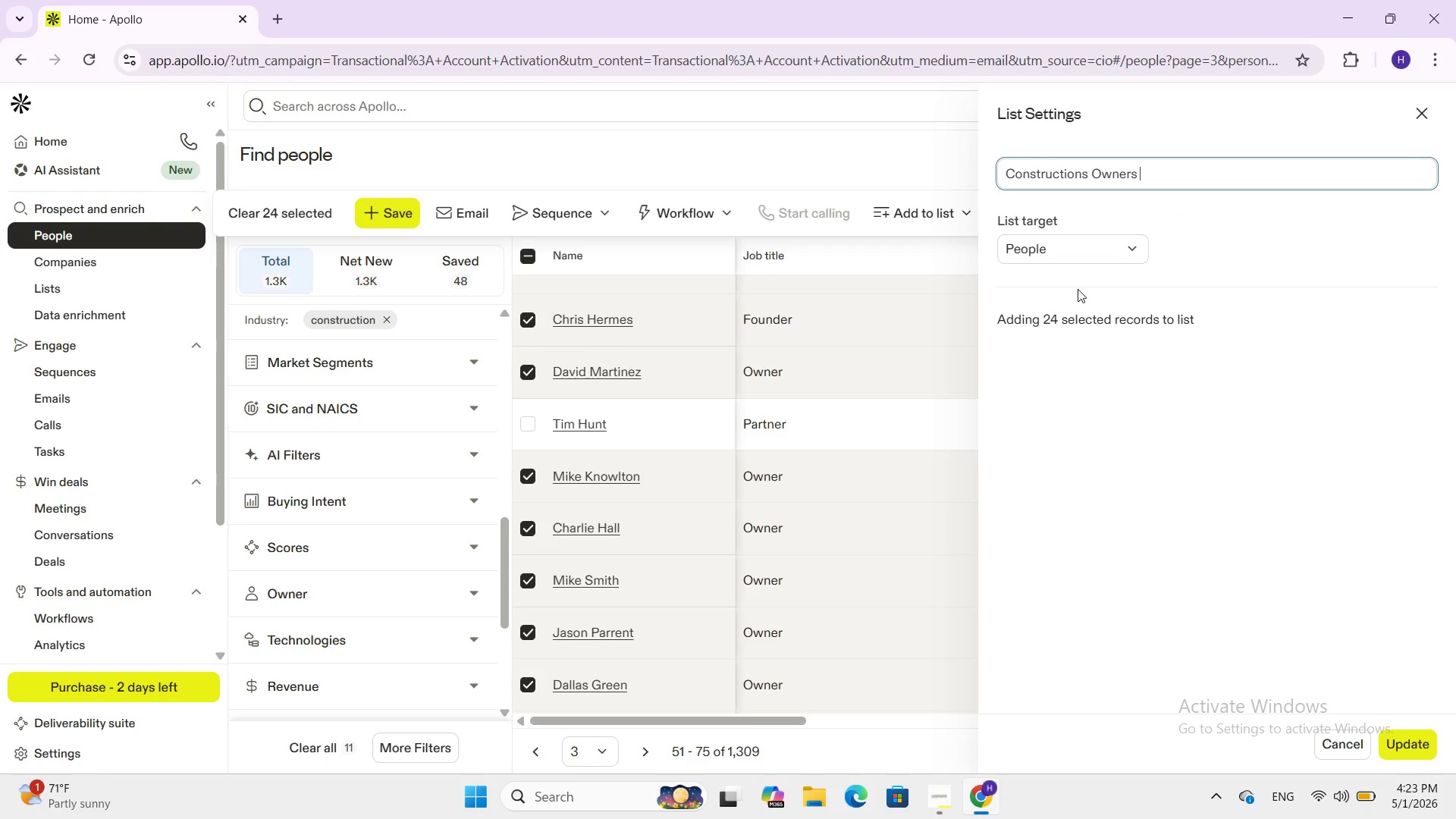 
key(Backspace)
 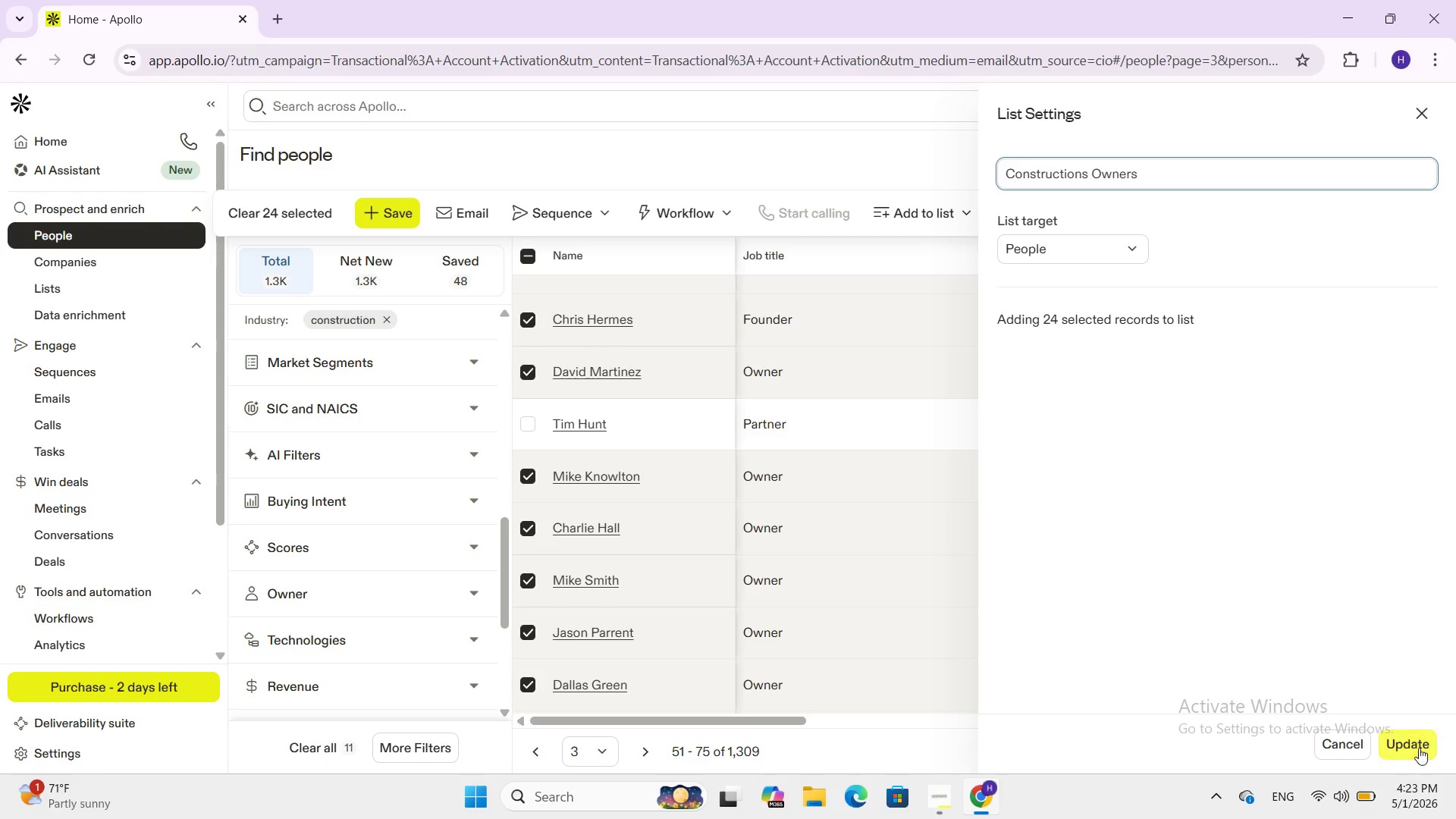 
left_click([1418, 748])
 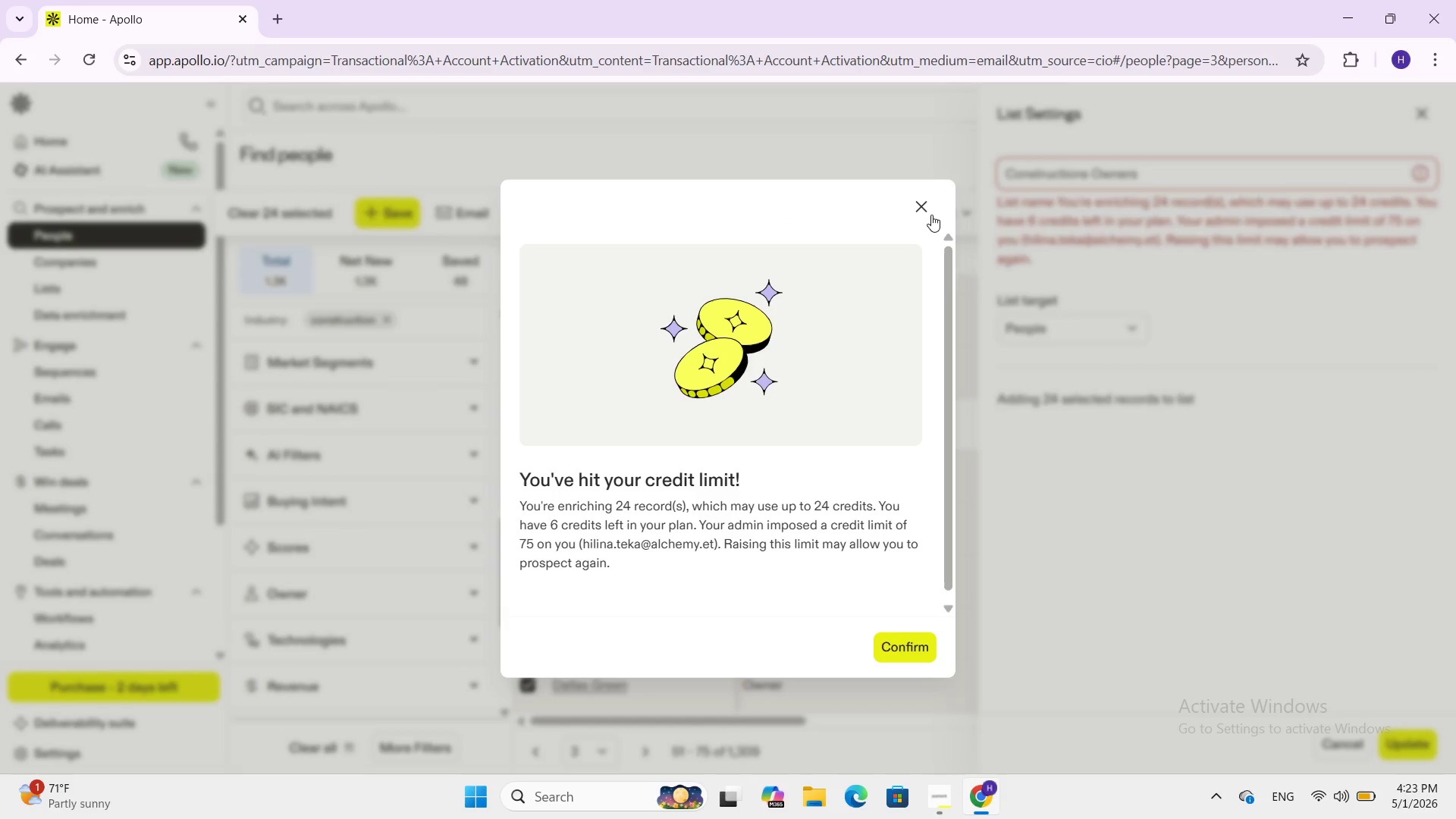 
left_click([930, 214])
 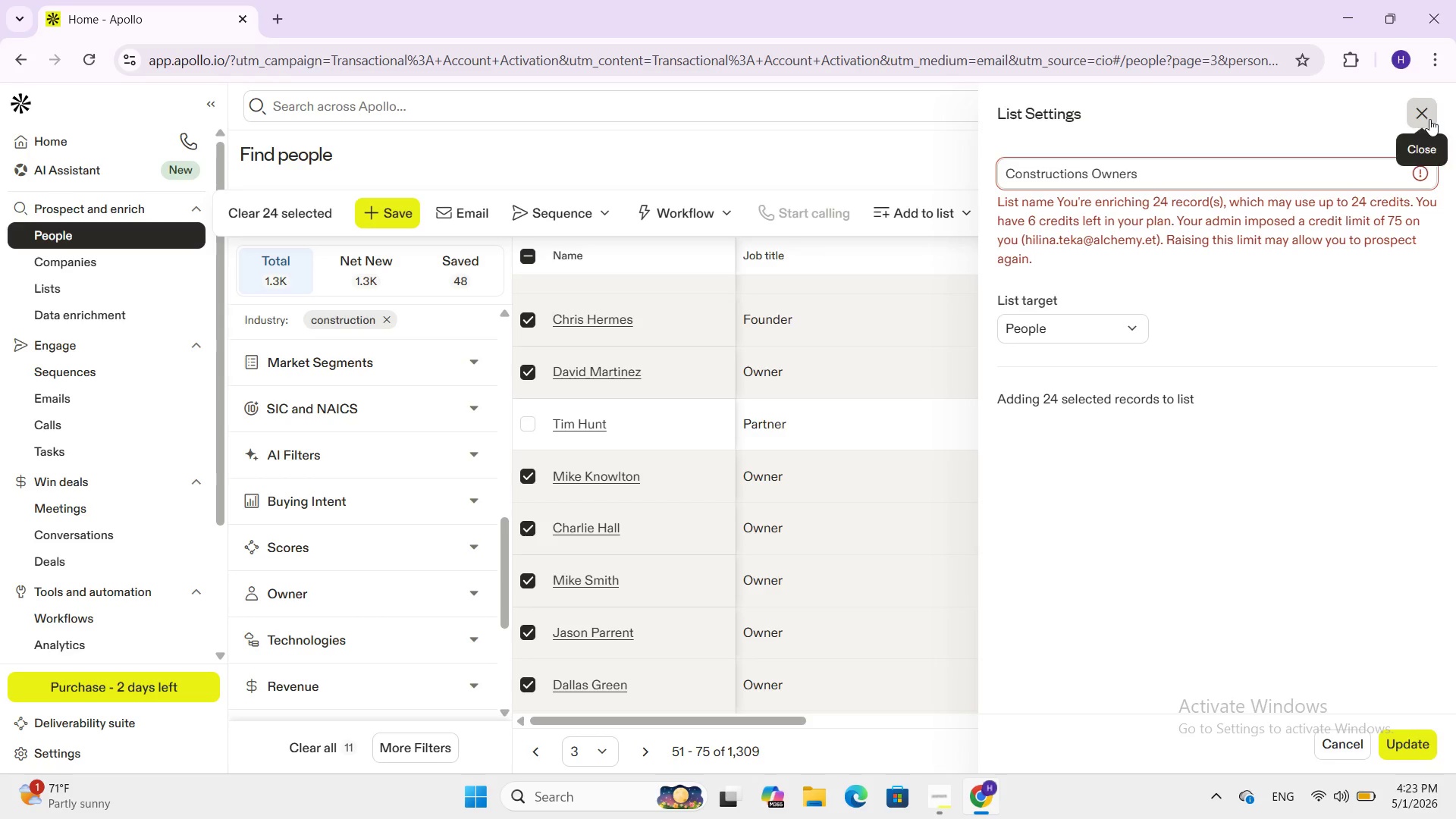 
left_click([1429, 119])
 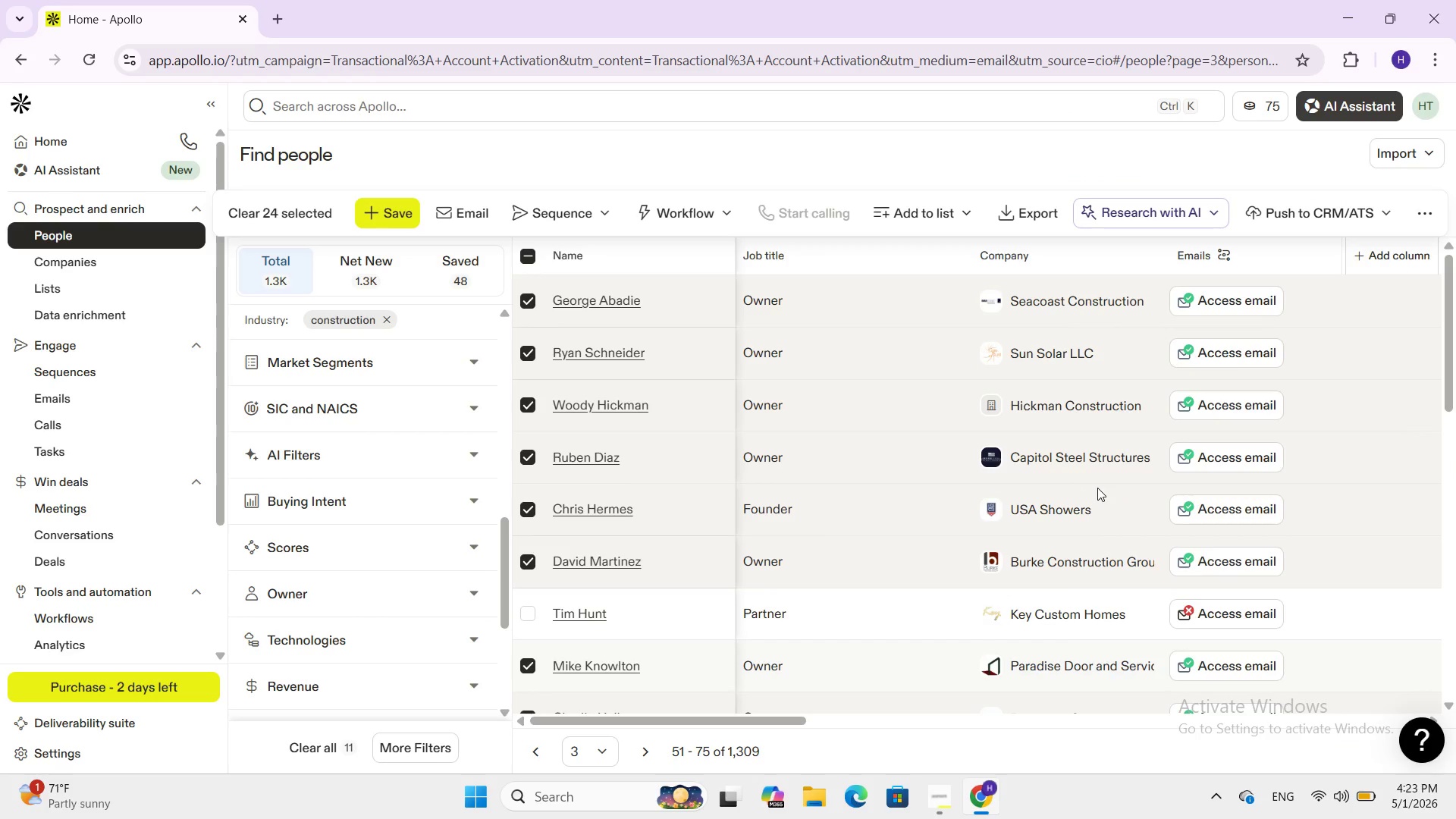 
scroll: coordinate [1081, 462], scroll_direction: up, amount: 16.0
 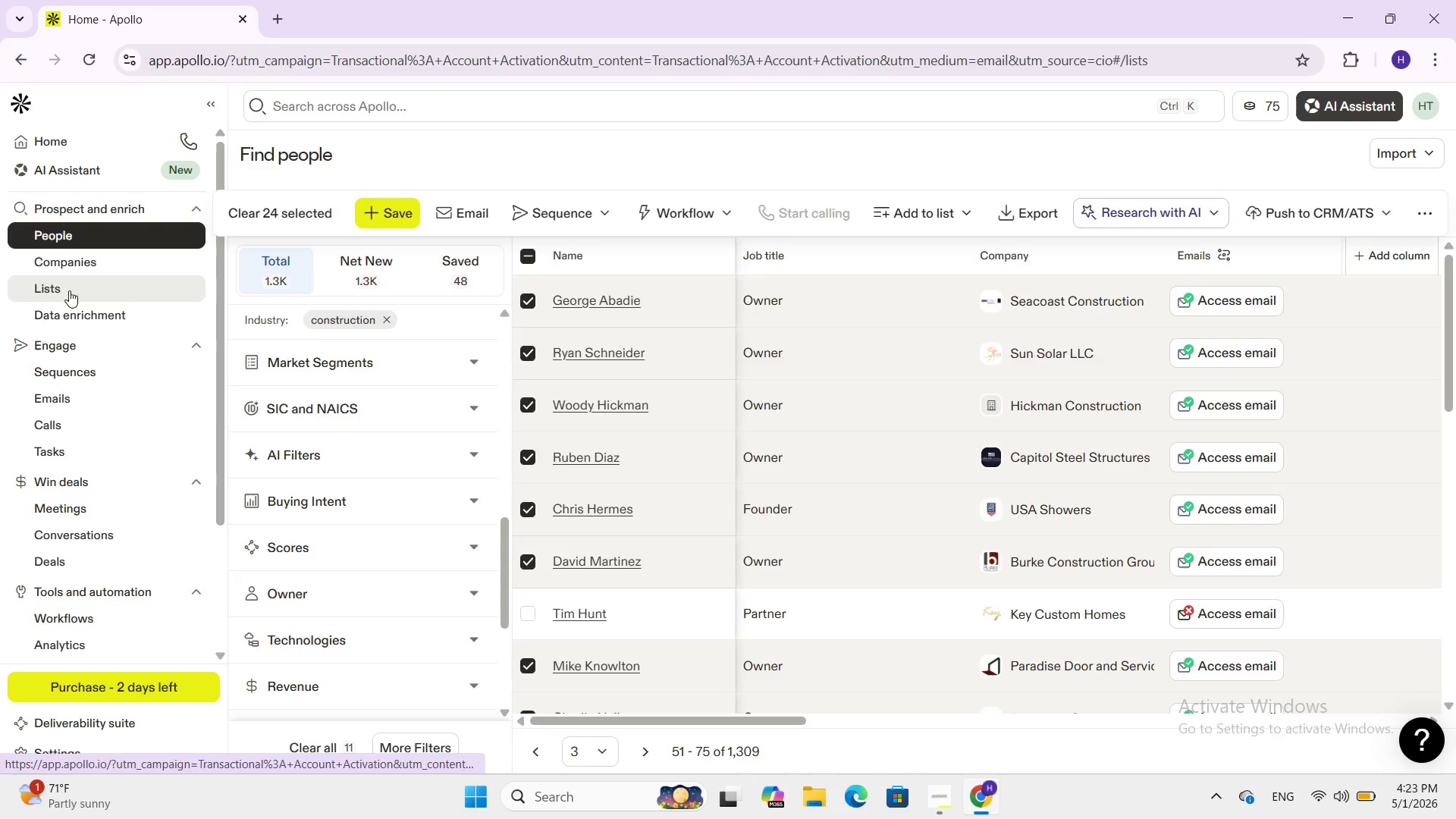 
left_click([69, 290])
 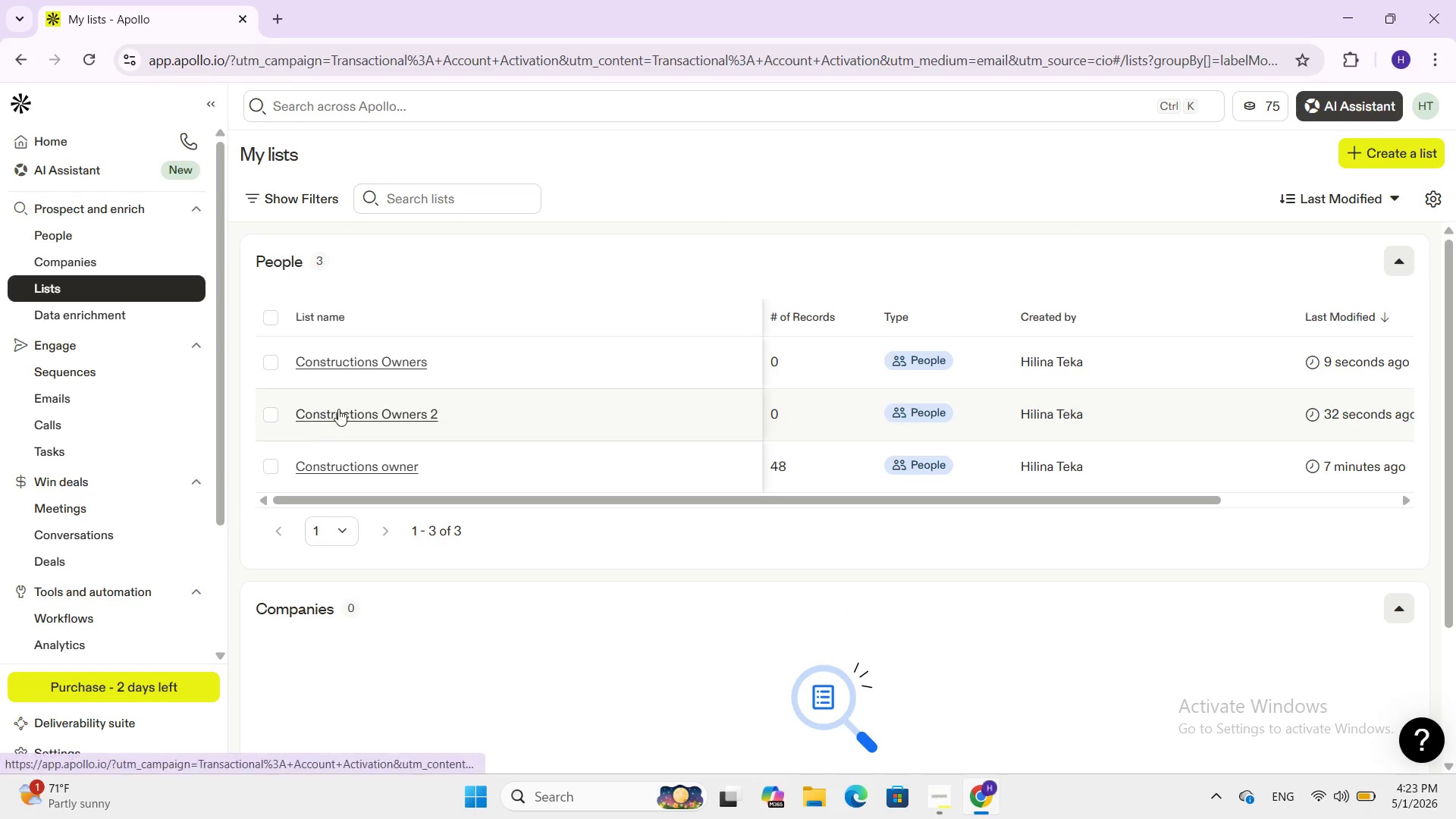 
left_click([339, 416])
 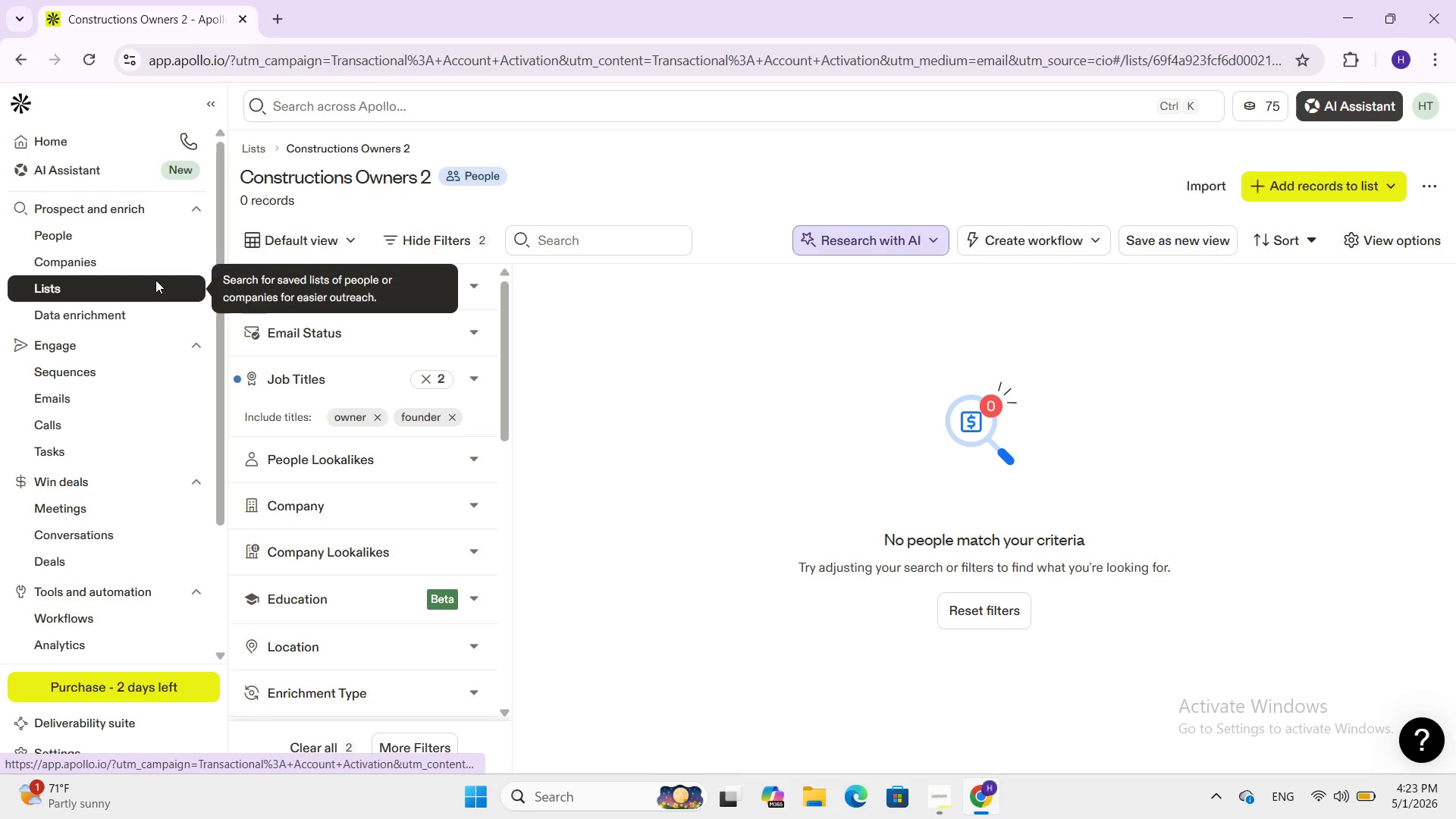 
wait(5.5)
 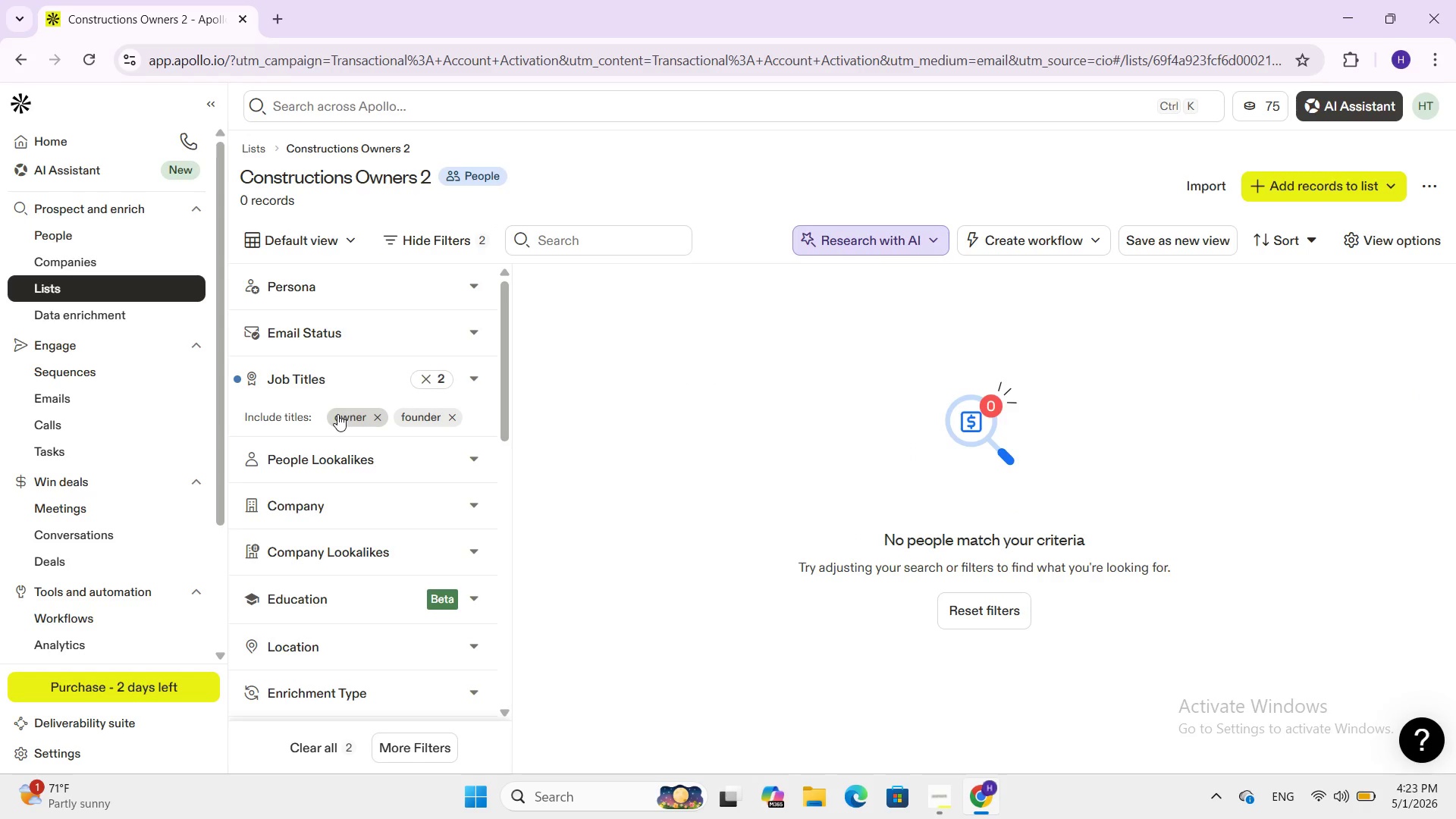 
left_click([20, 77])
 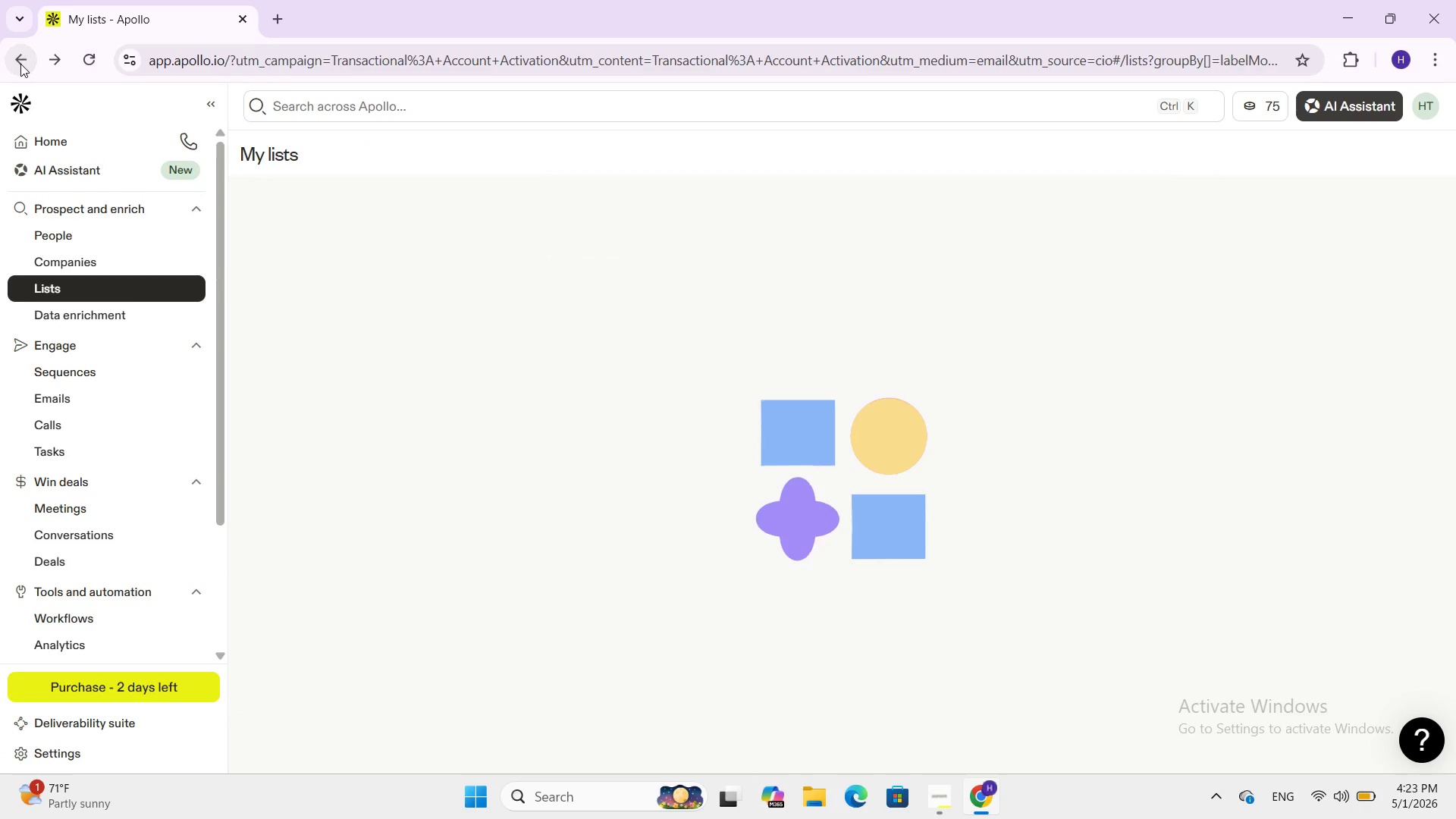 
left_click([20, 64])
 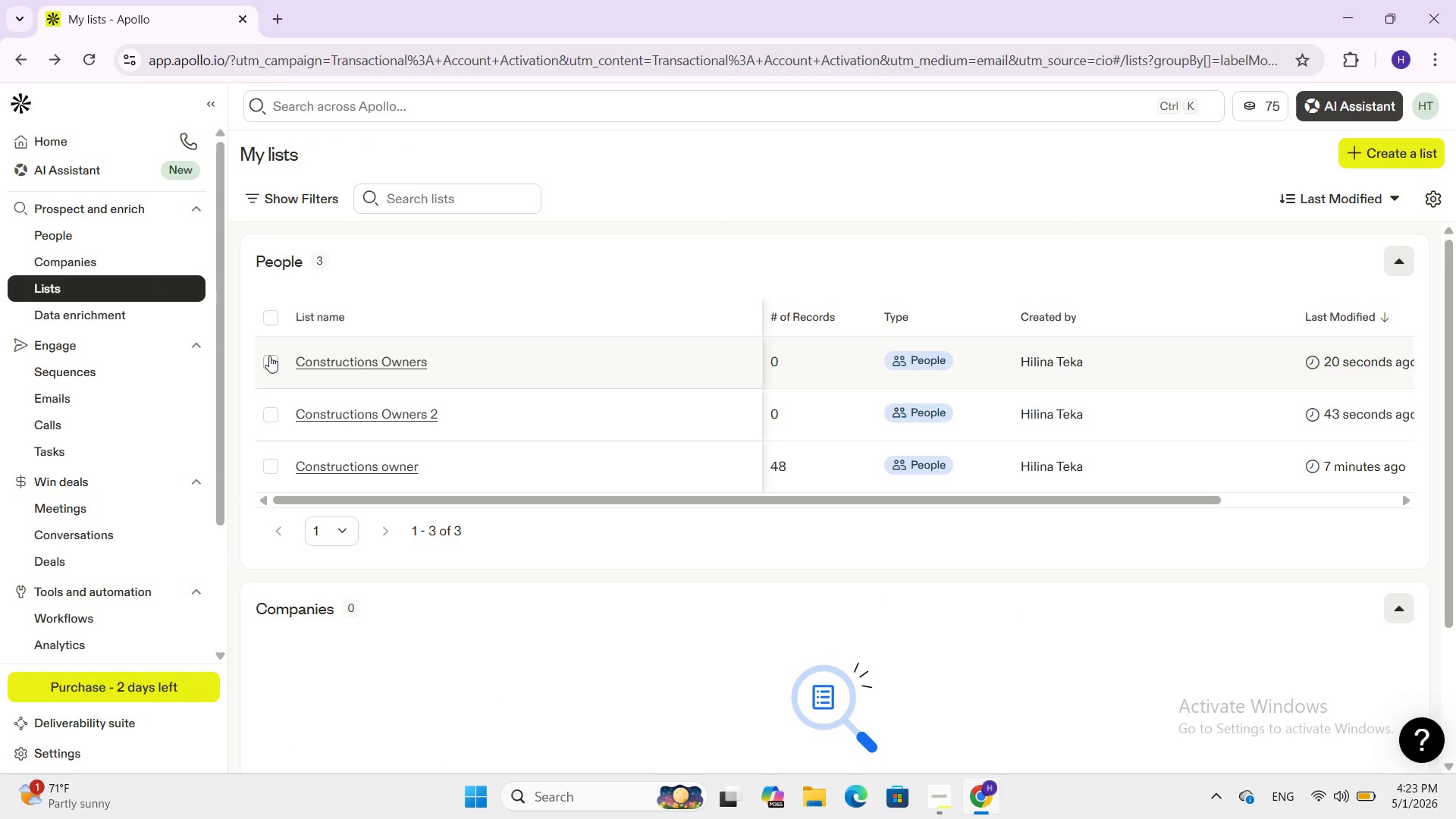 
left_click([269, 356])
 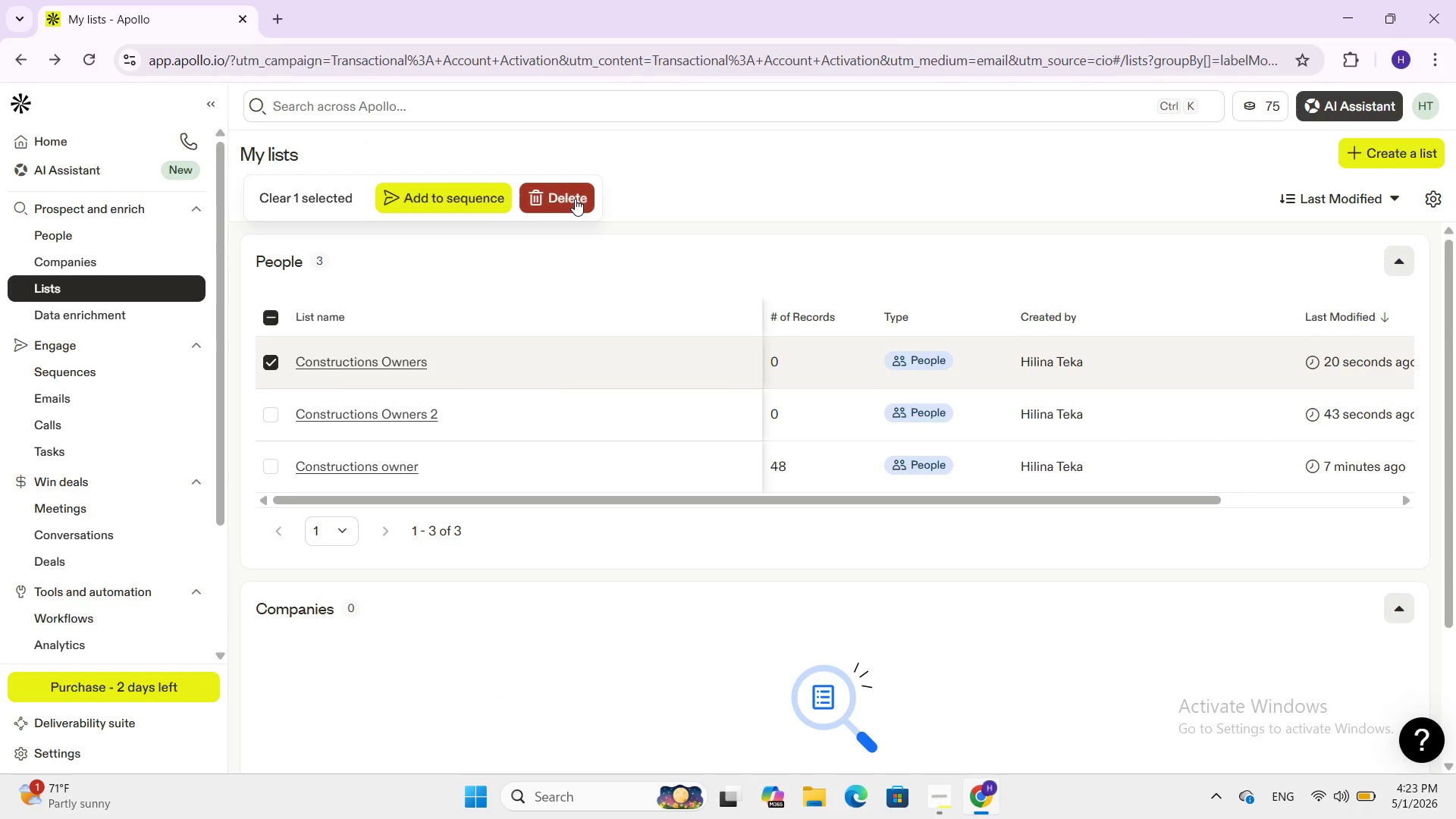 
left_click([575, 199])
 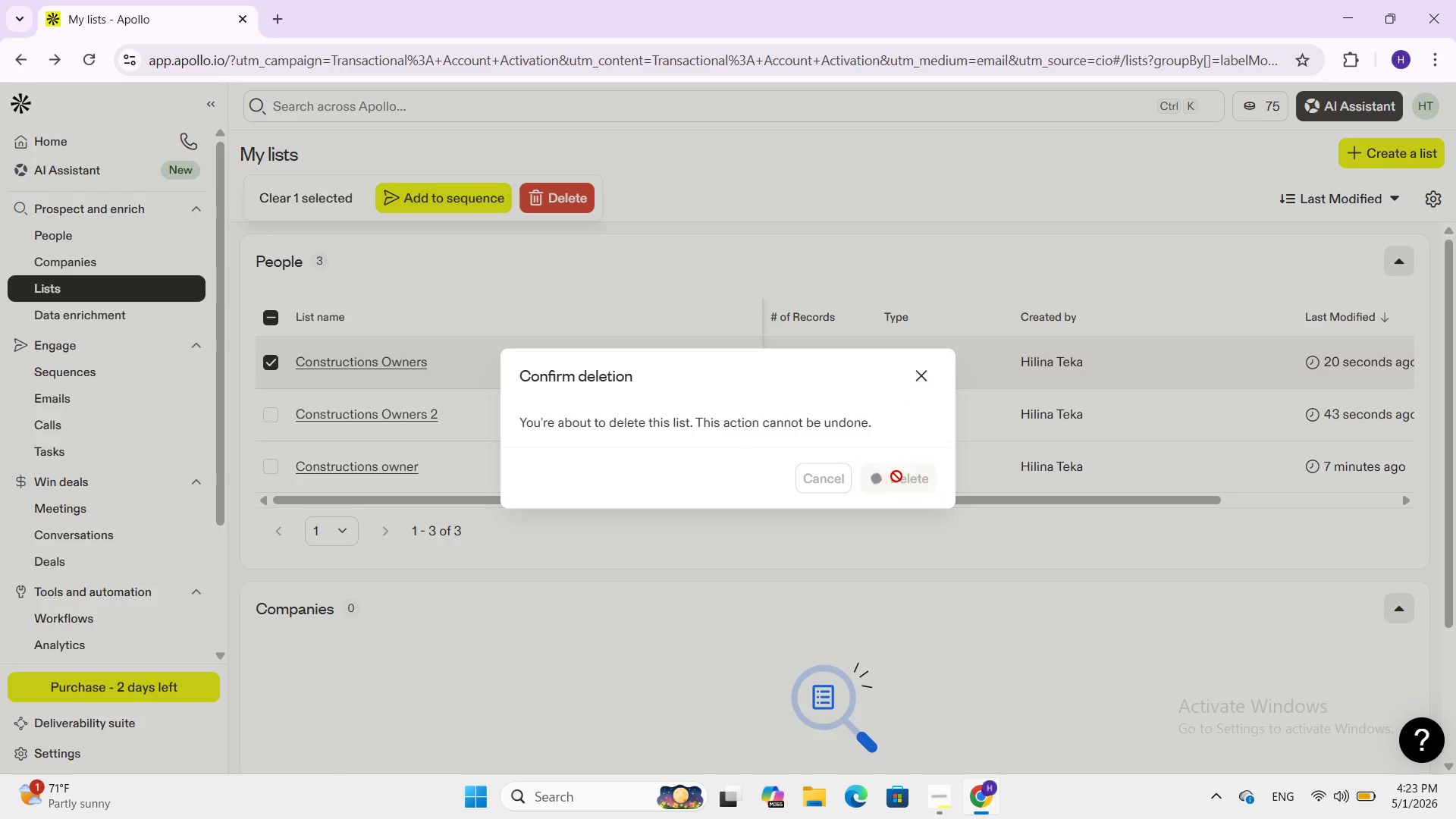 
left_click([896, 476])
 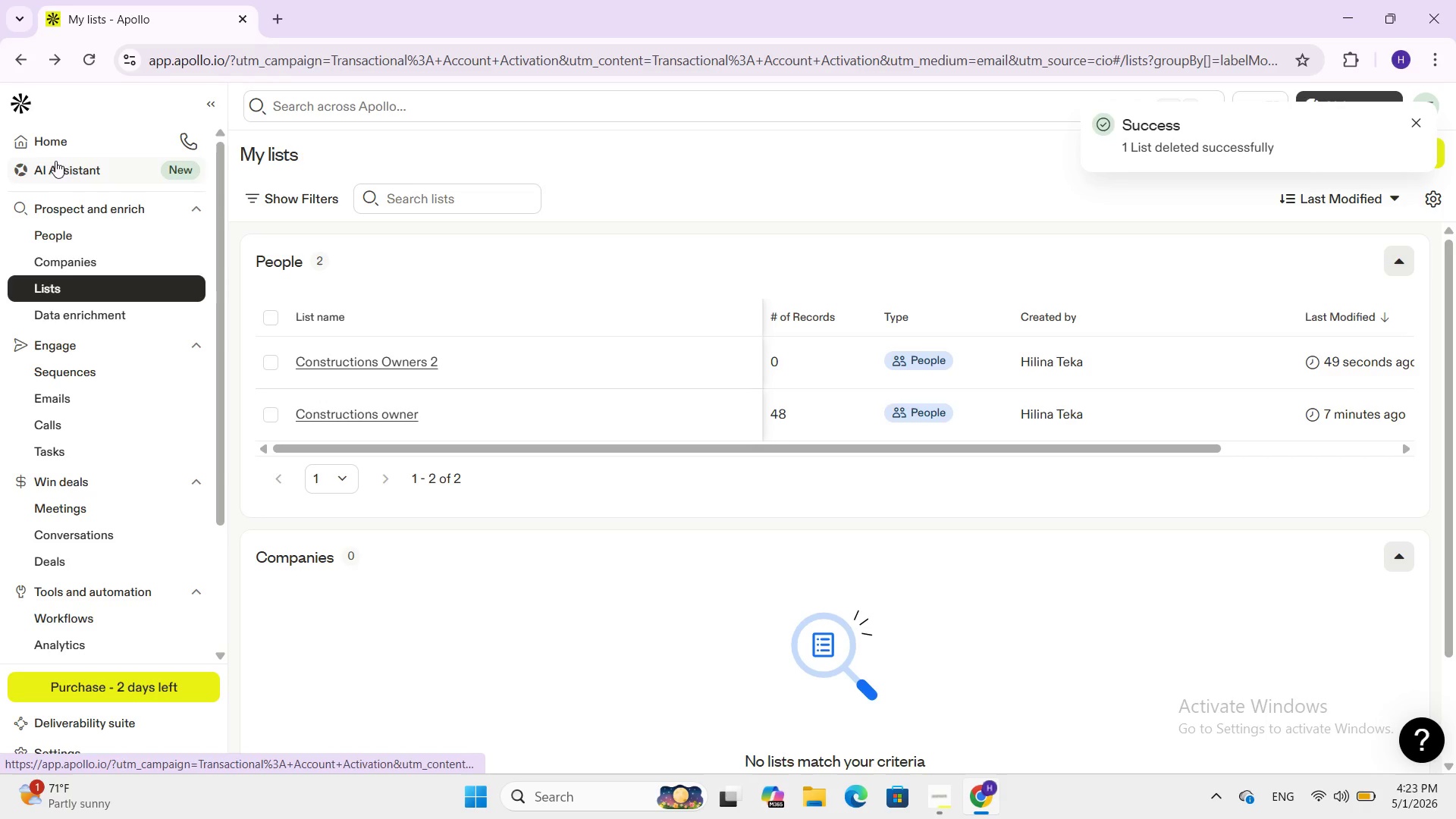 
left_click([61, 143])
 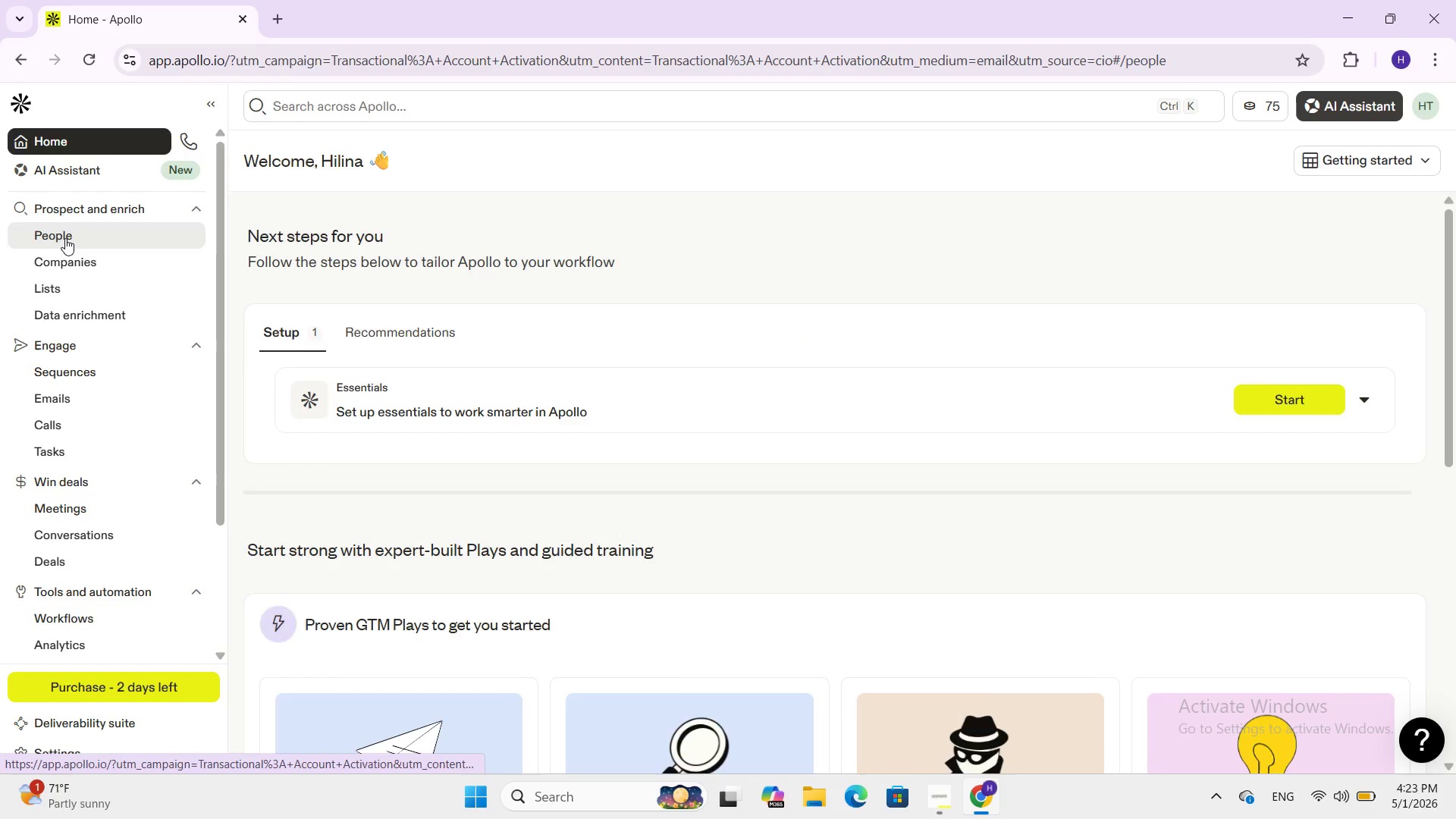 
left_click([65, 238])
 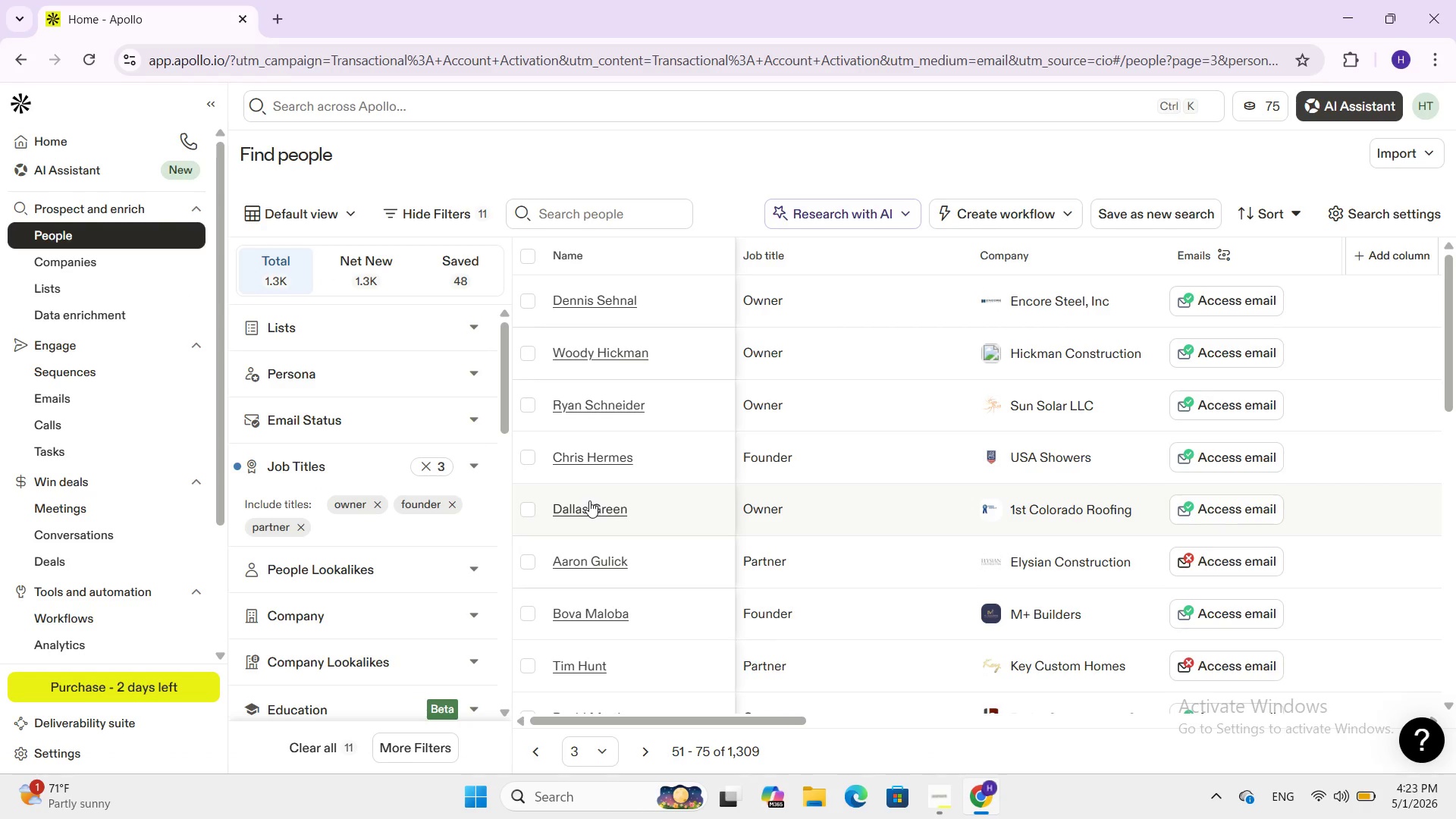 
wait(6.73)
 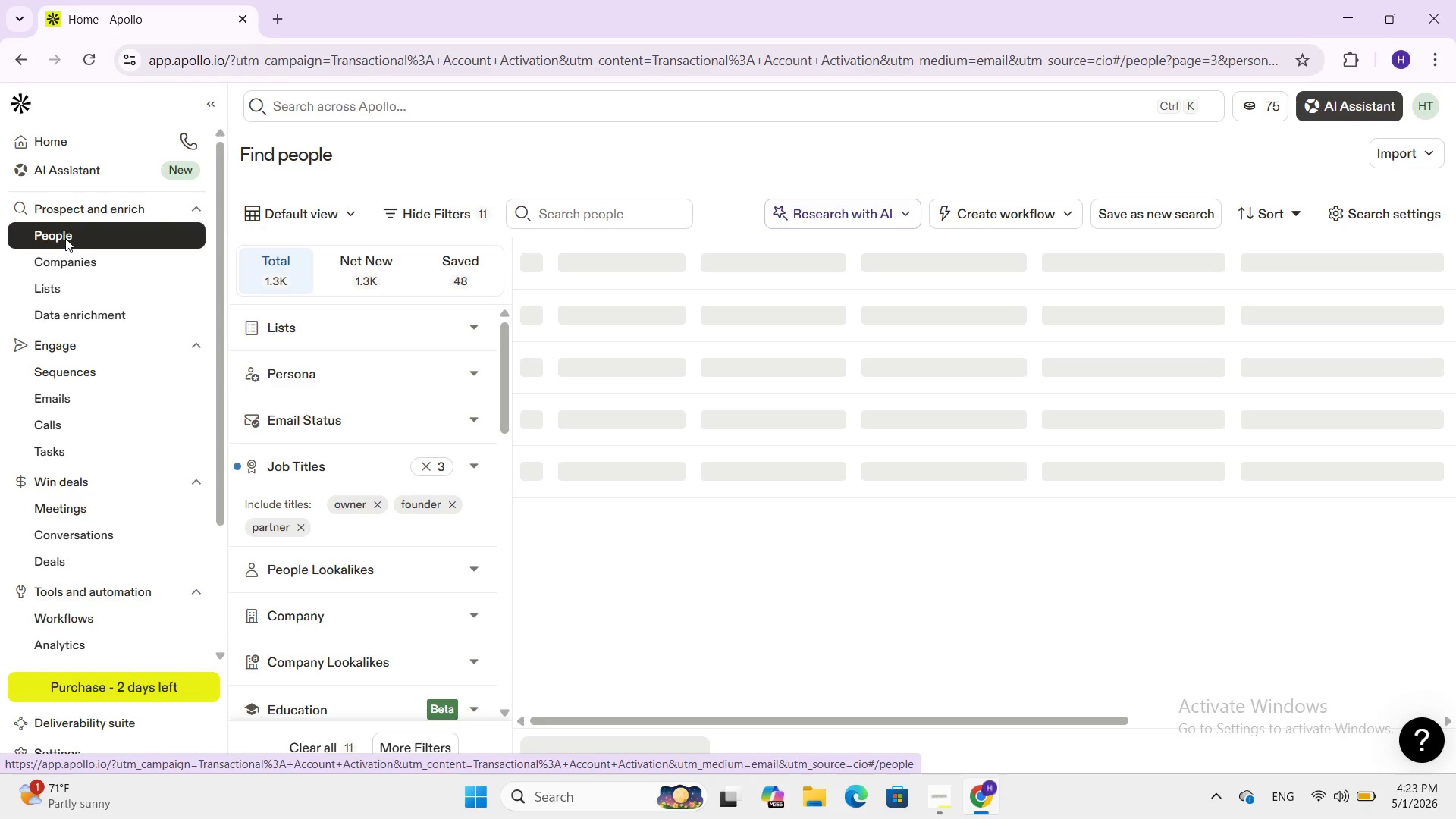 
left_click([532, 249])
 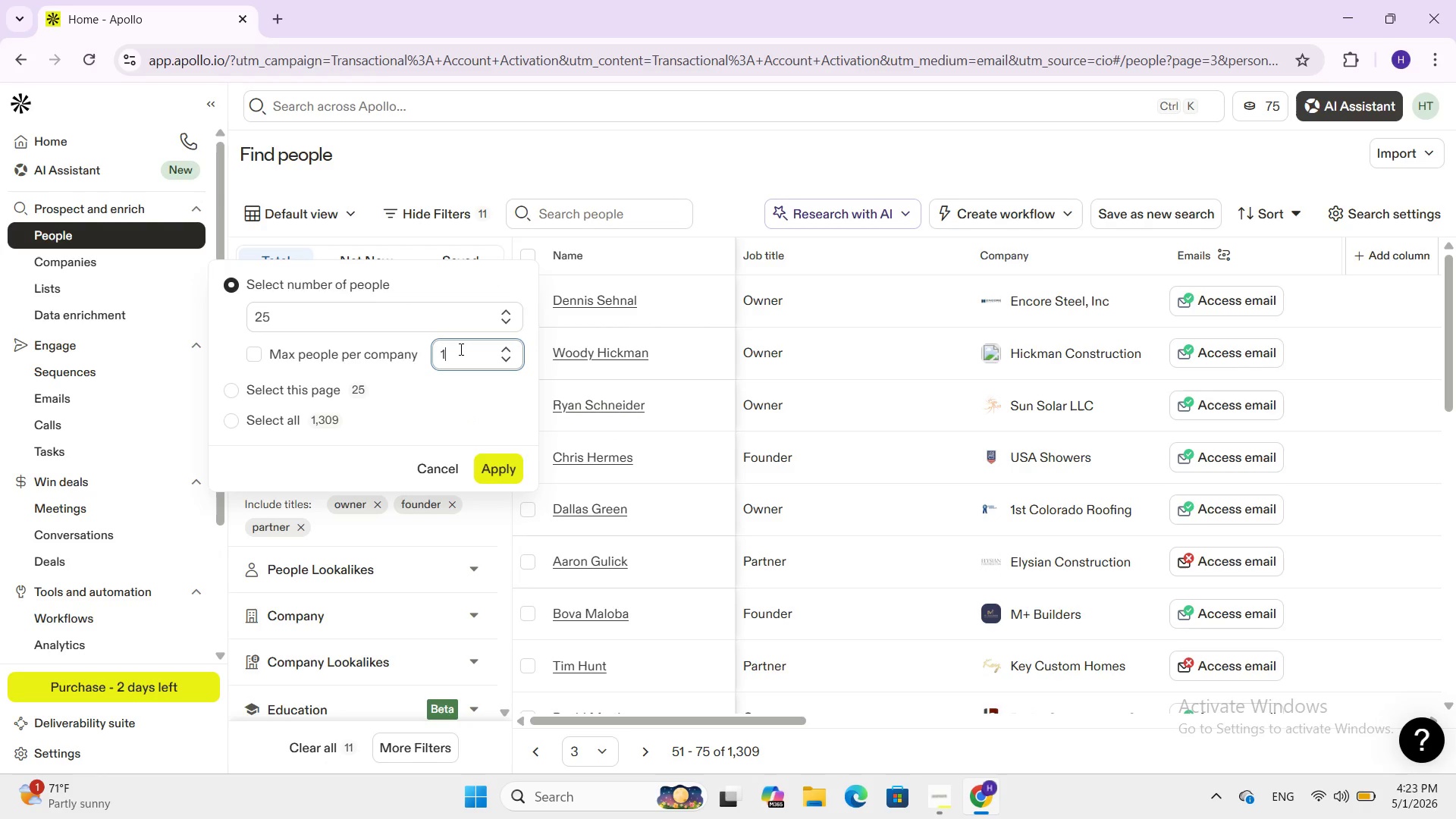 
left_click([460, 349])
 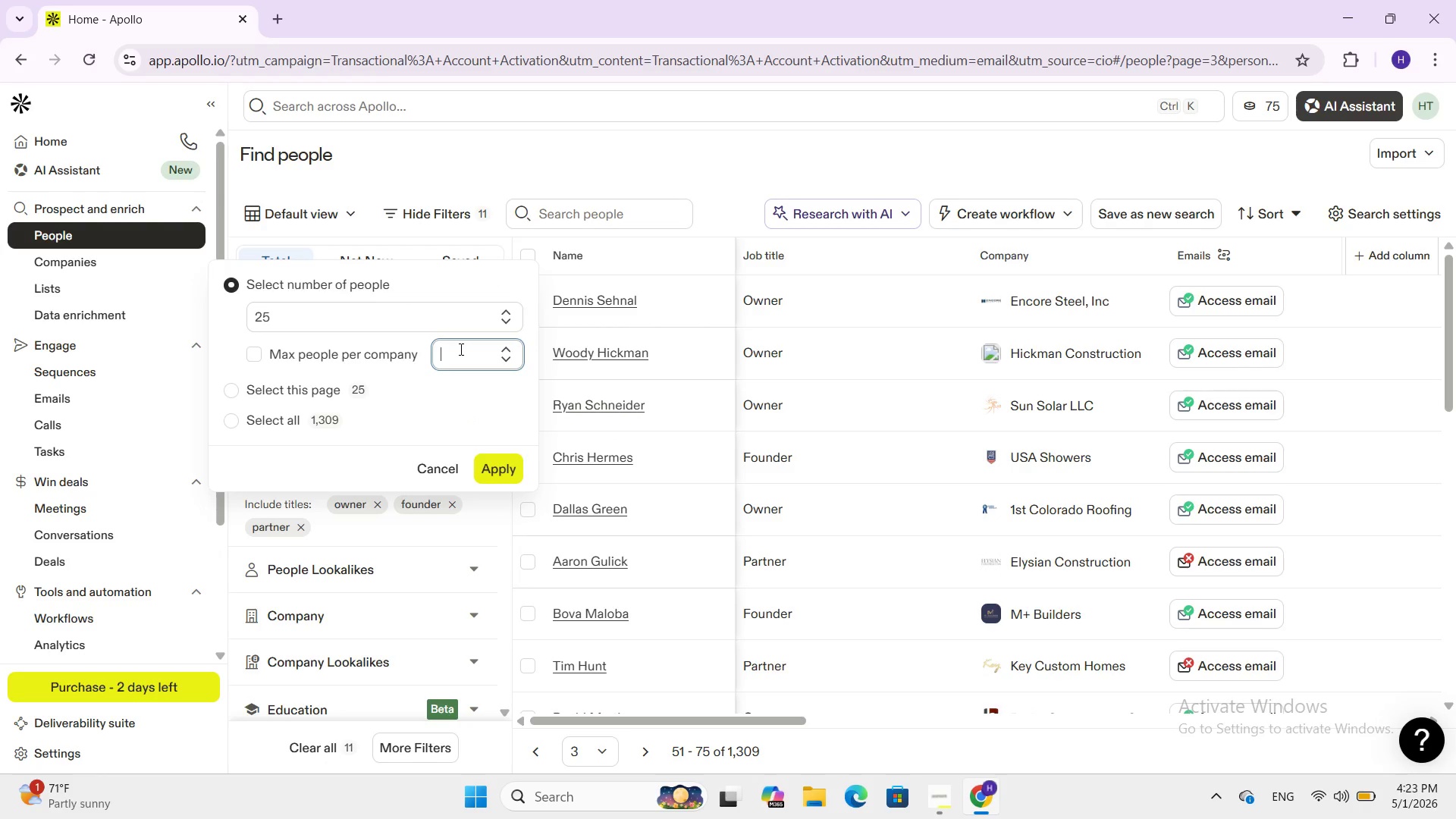 
key(Backspace)
 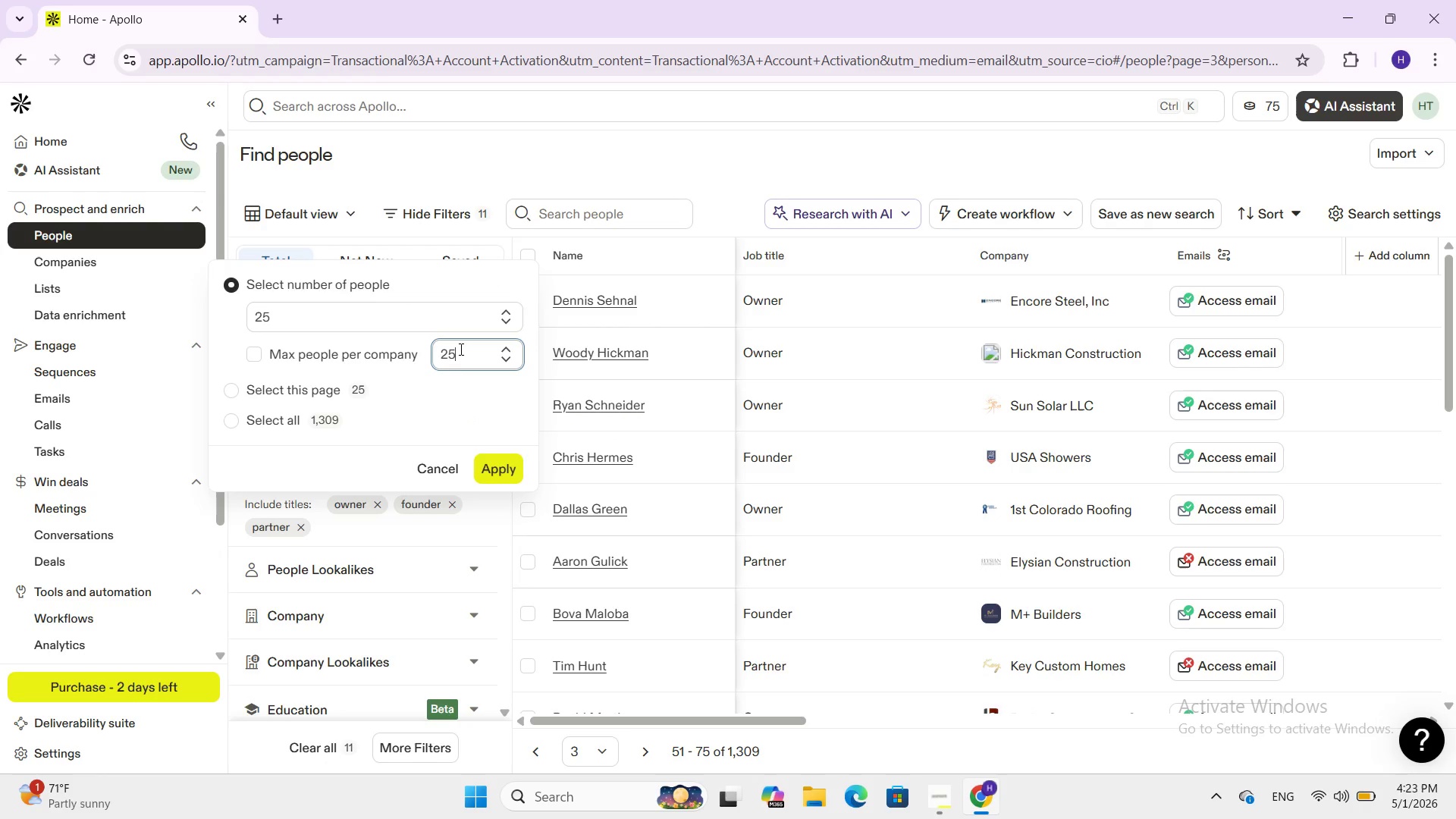 
key(Numpad2)
 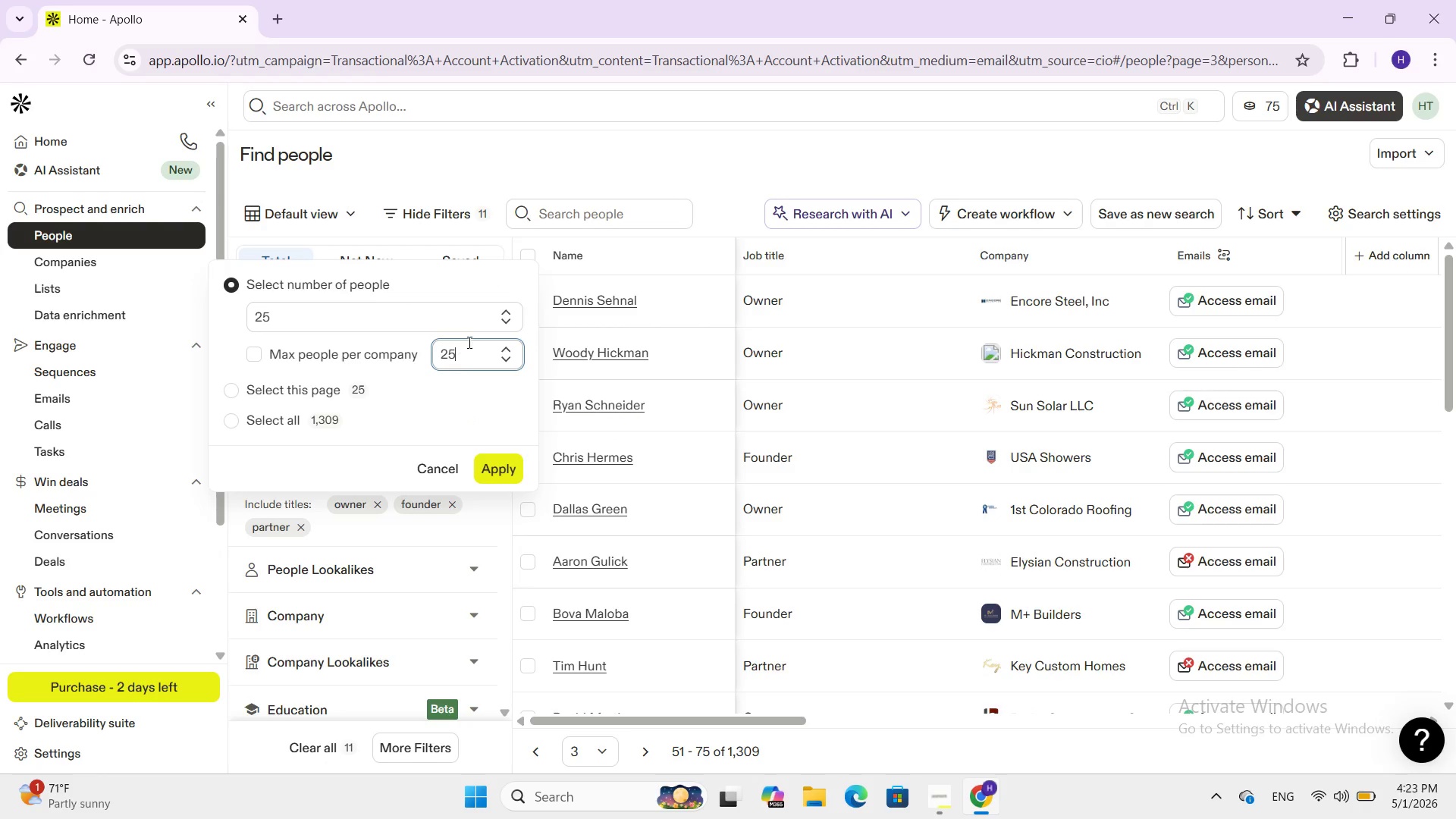 
key(Numpad5)
 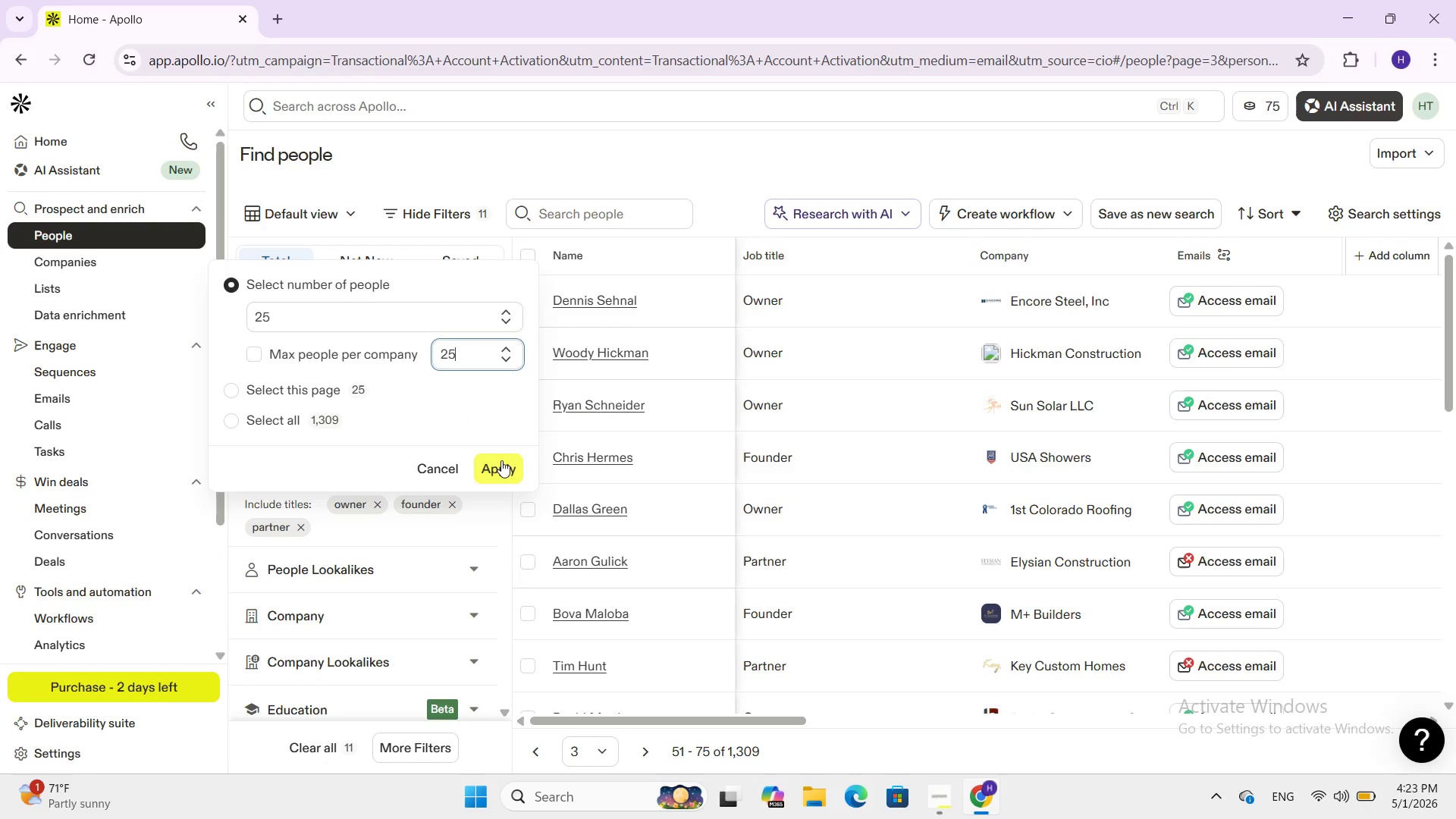 
left_click([501, 461])
 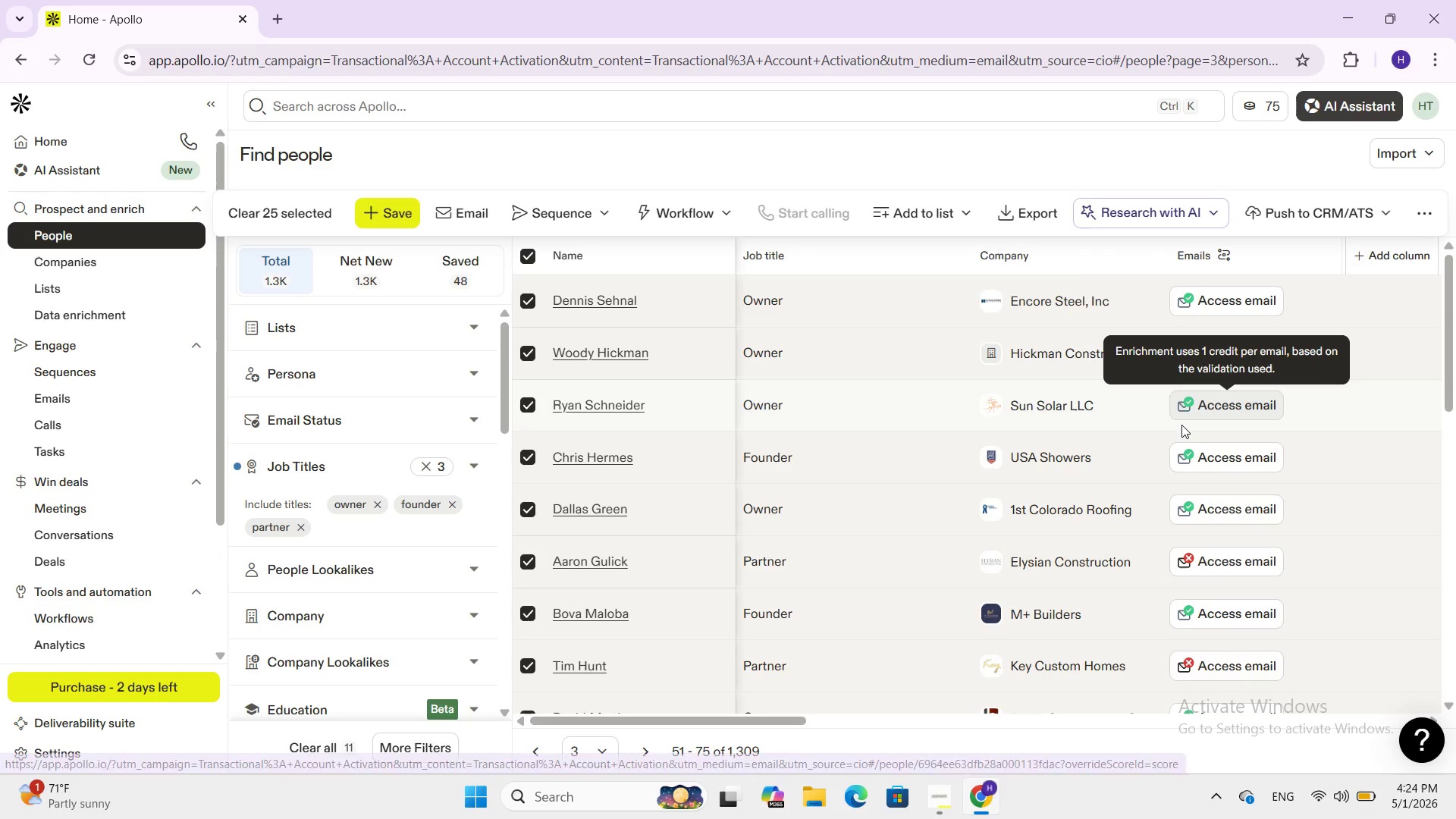 
wait(24.45)
 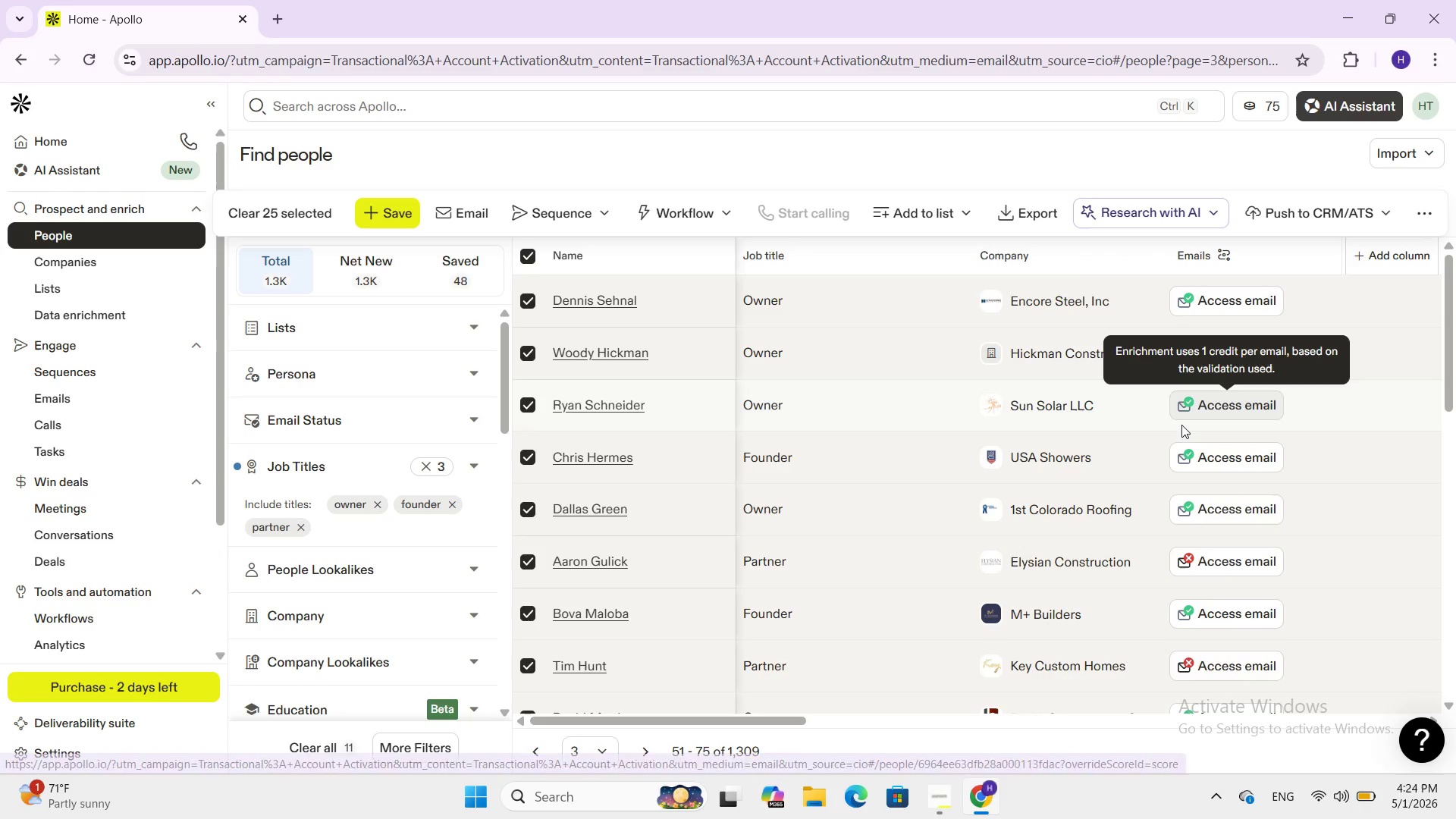 
left_click([525, 560])
 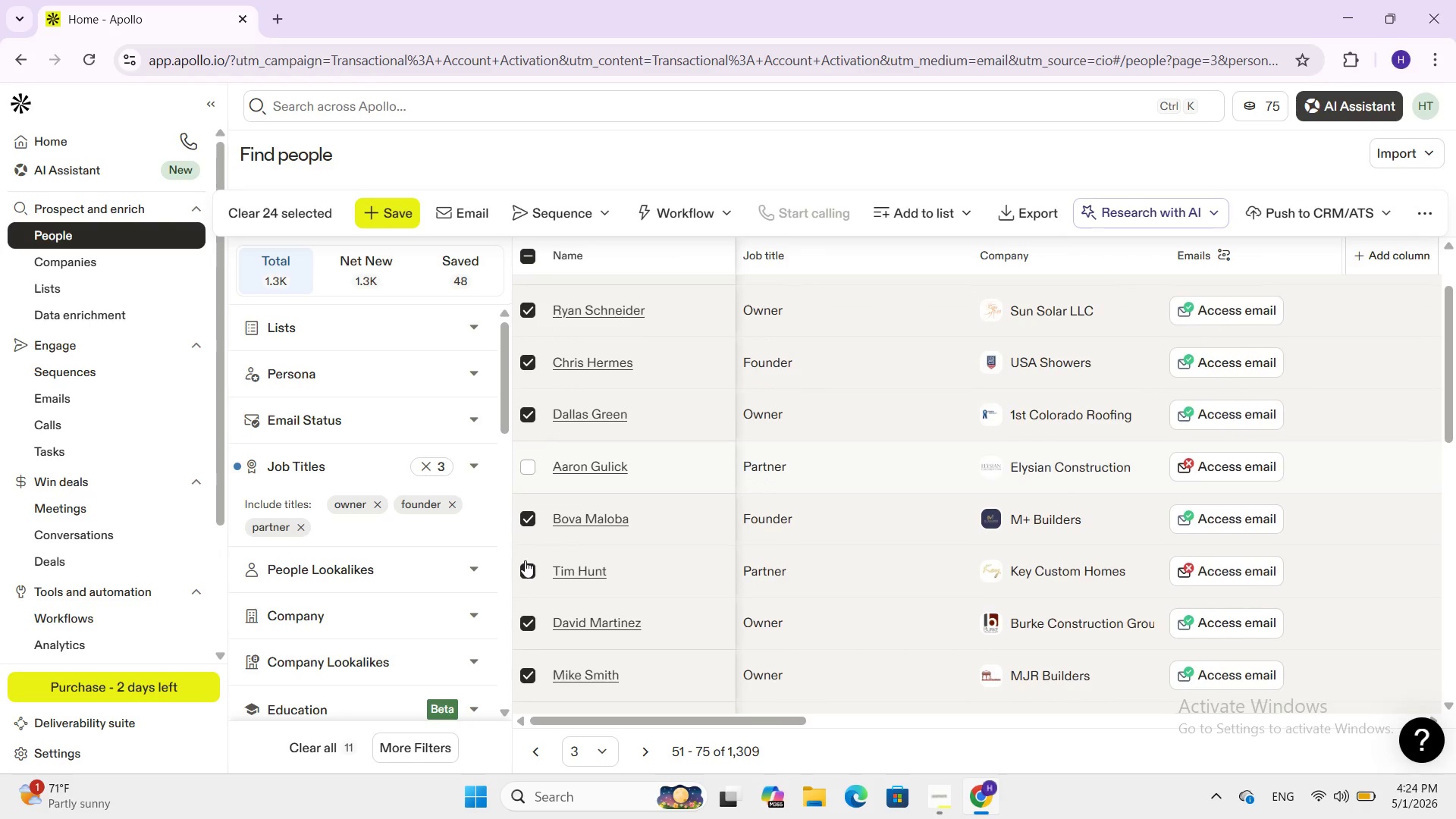 
scroll: coordinate [525, 560], scroll_direction: down, amount: 1.0
 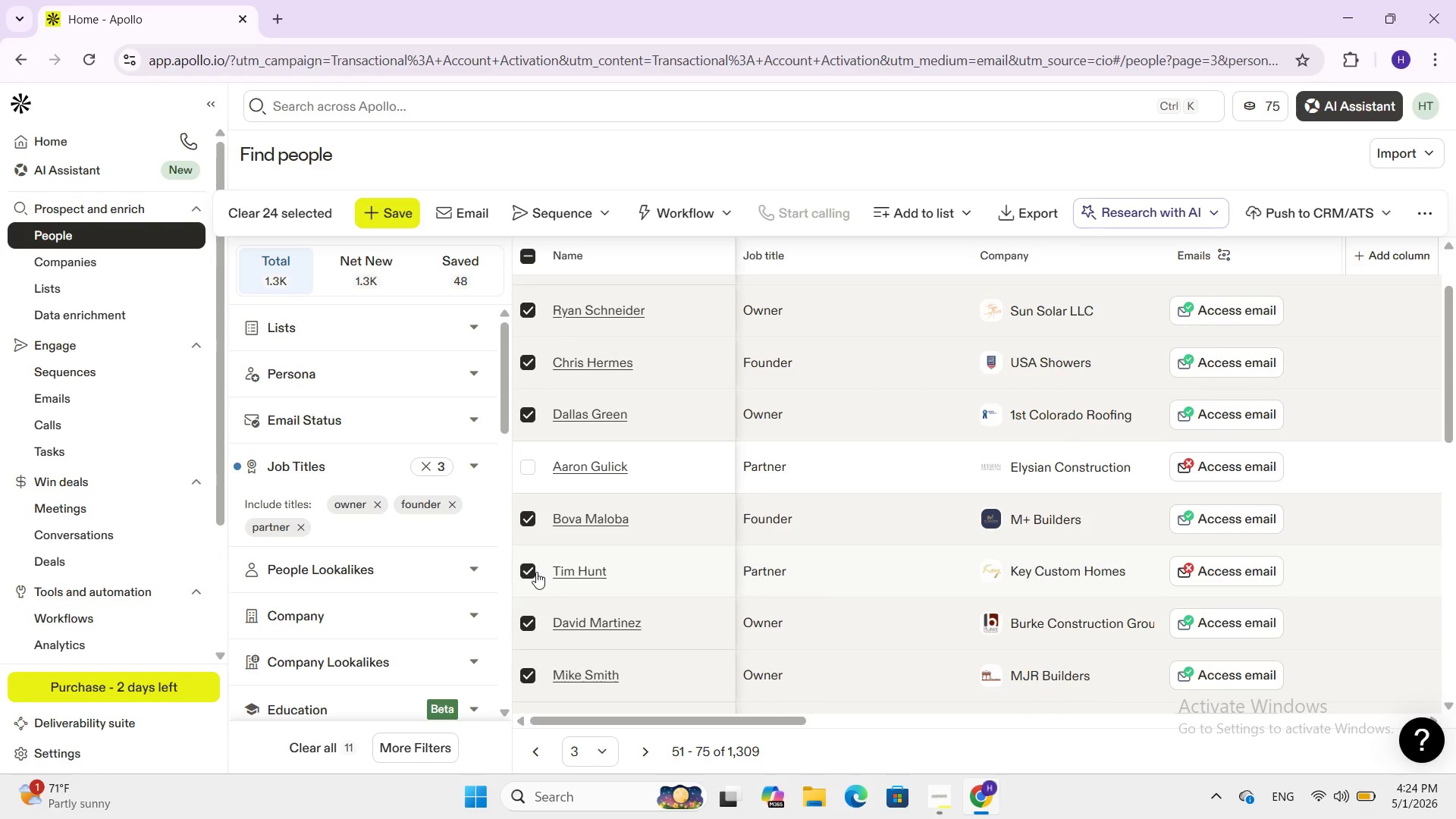 
left_click([535, 571])
 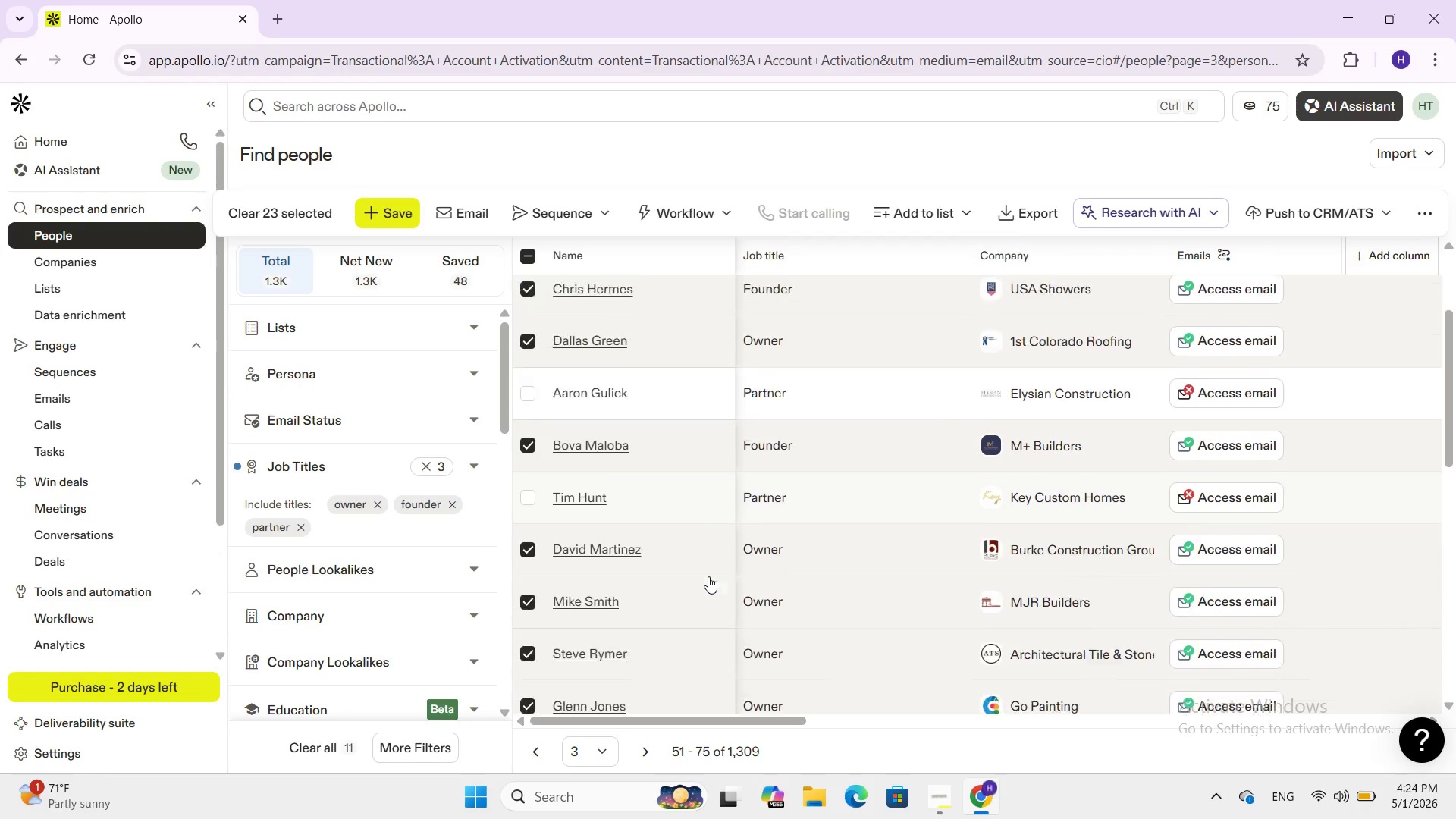 
scroll: coordinate [708, 576], scroll_direction: up, amount: 7.0
 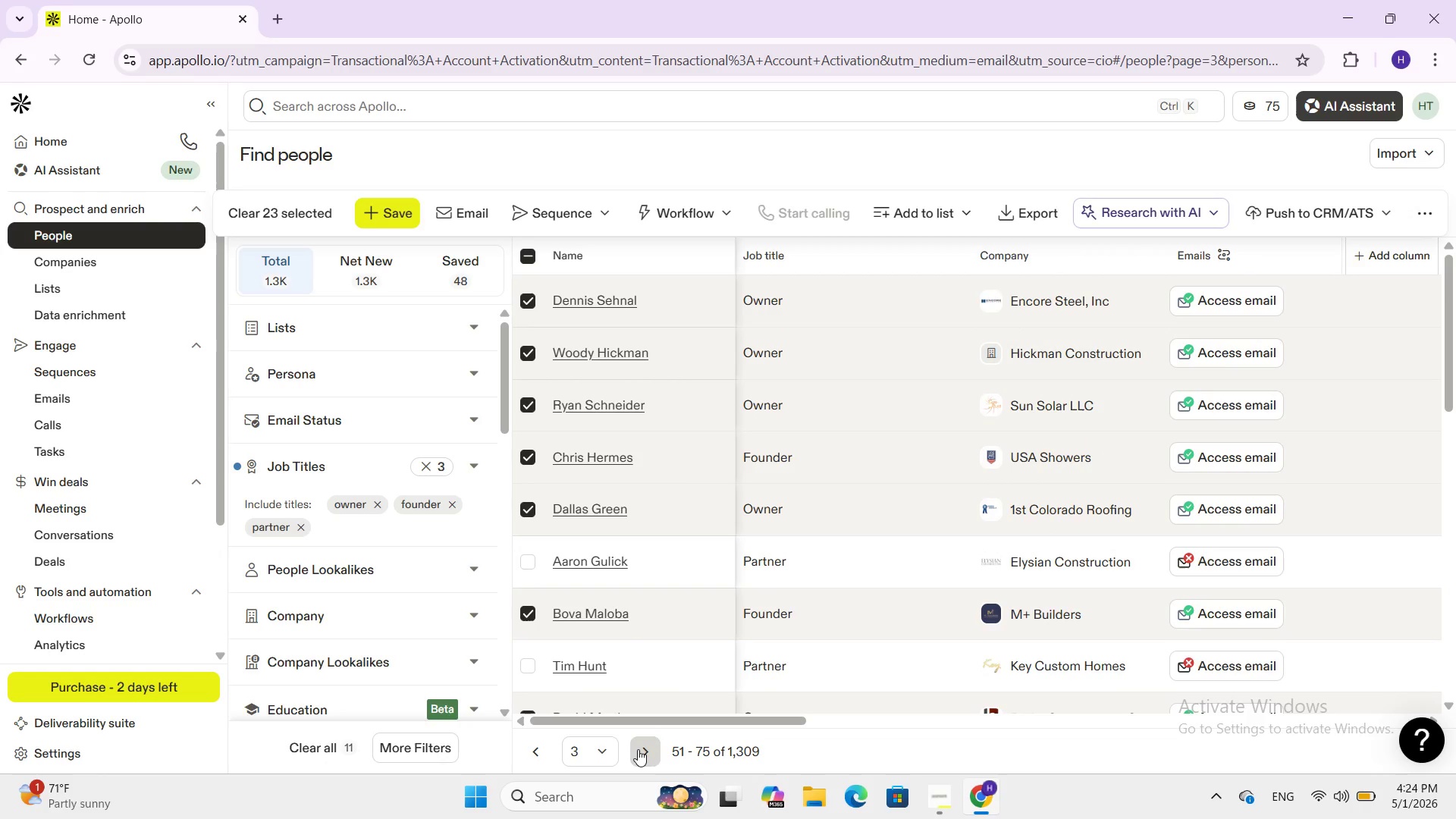 
left_click([638, 749])
 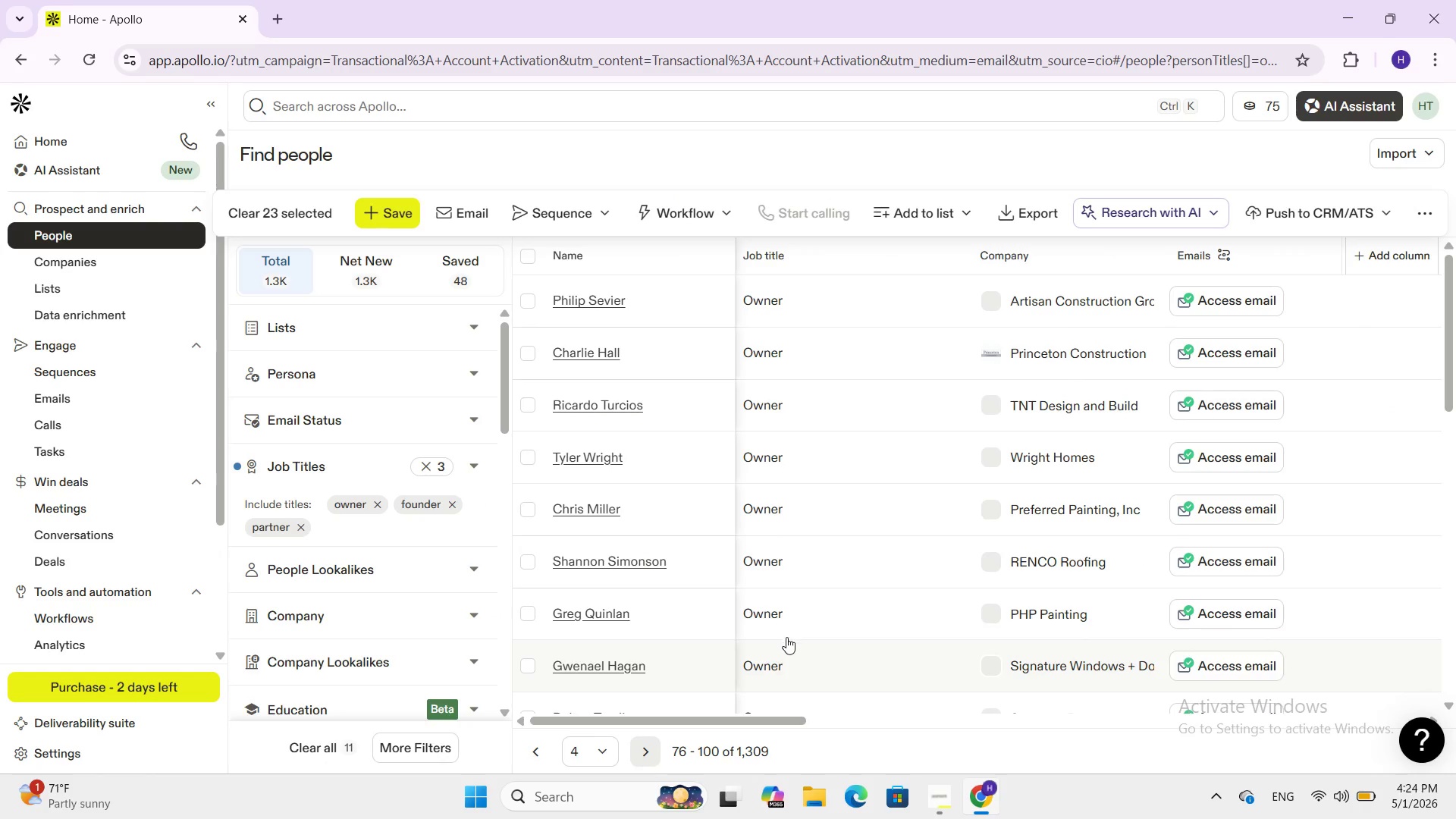 
scroll: coordinate [786, 637], scroll_direction: up, amount: 3.0
 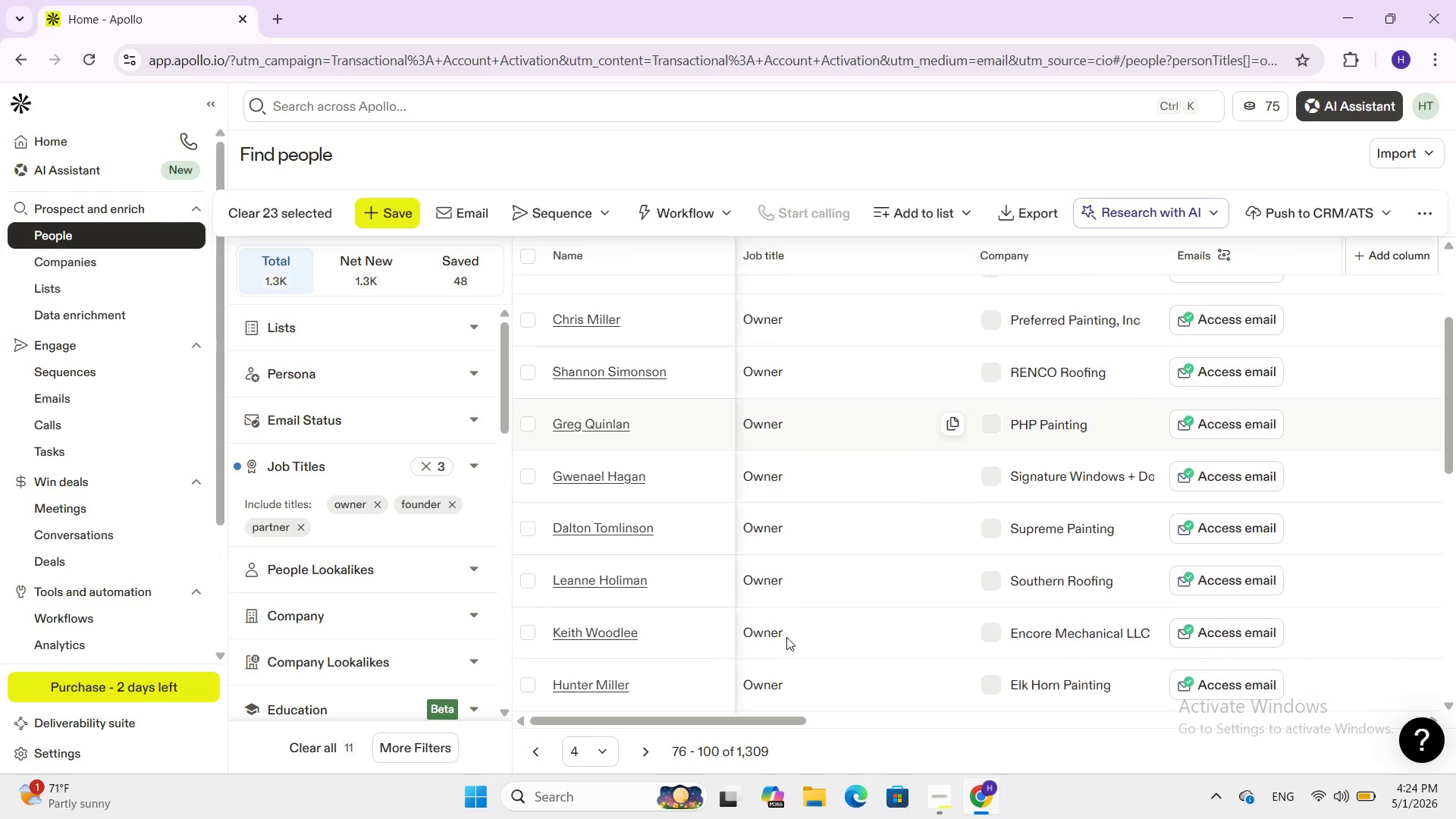 
scroll: coordinate [786, 637], scroll_direction: down, amount: 14.0
 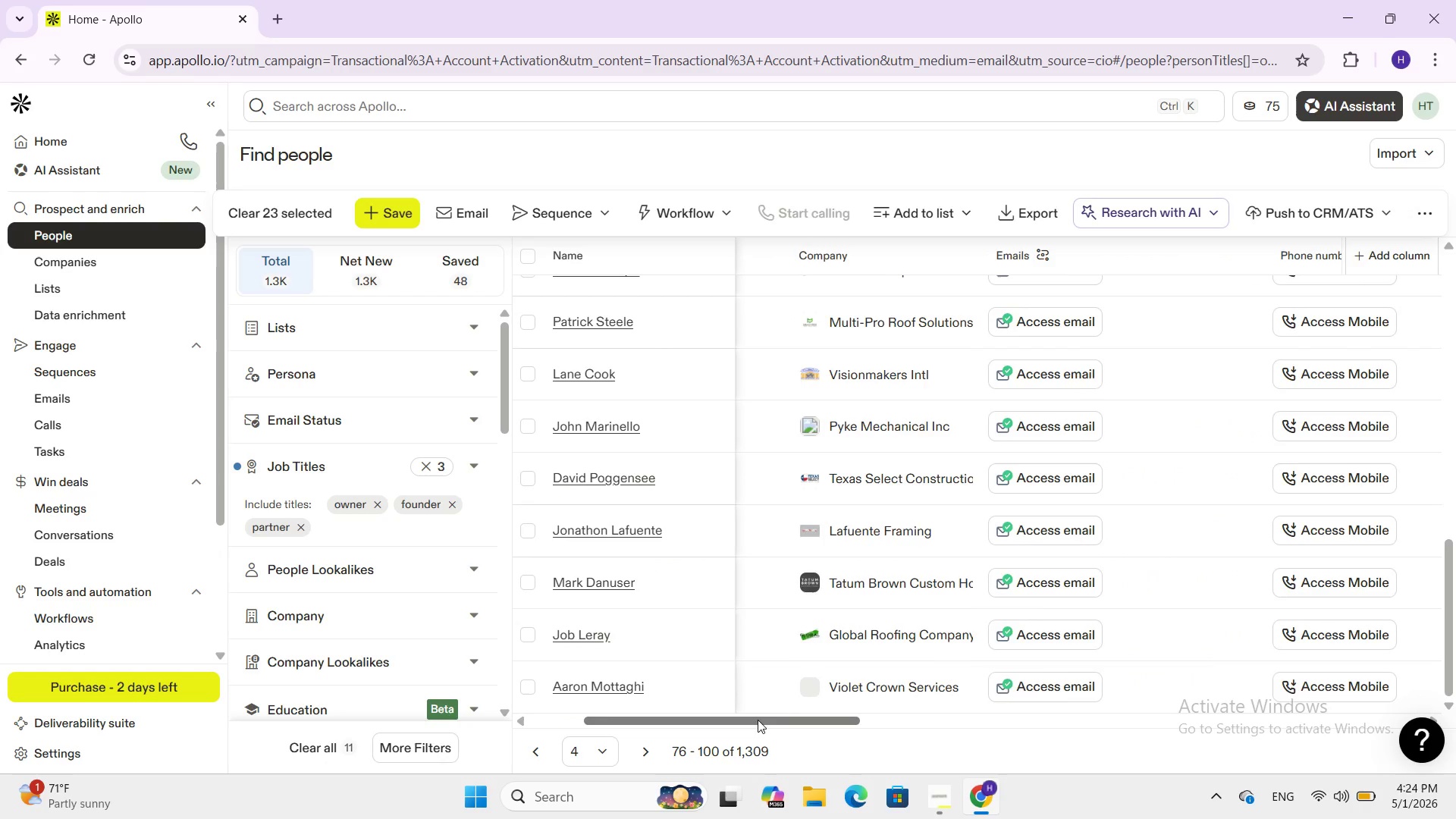 
left_click_drag(start_coordinate=[704, 723], to_coordinate=[1205, 686])
 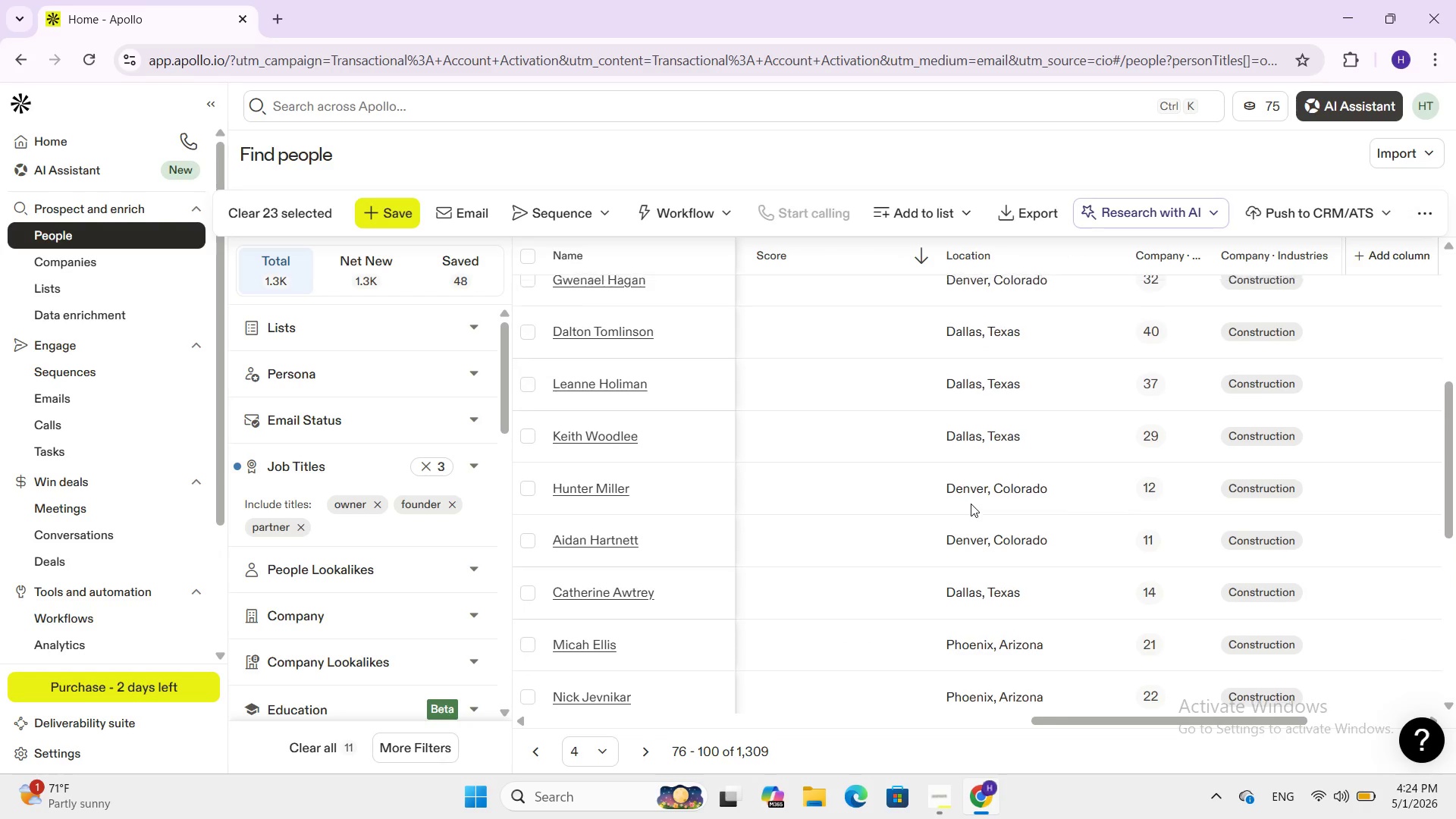 
scroll: coordinate [971, 504], scroll_direction: up, amount: 20.0
 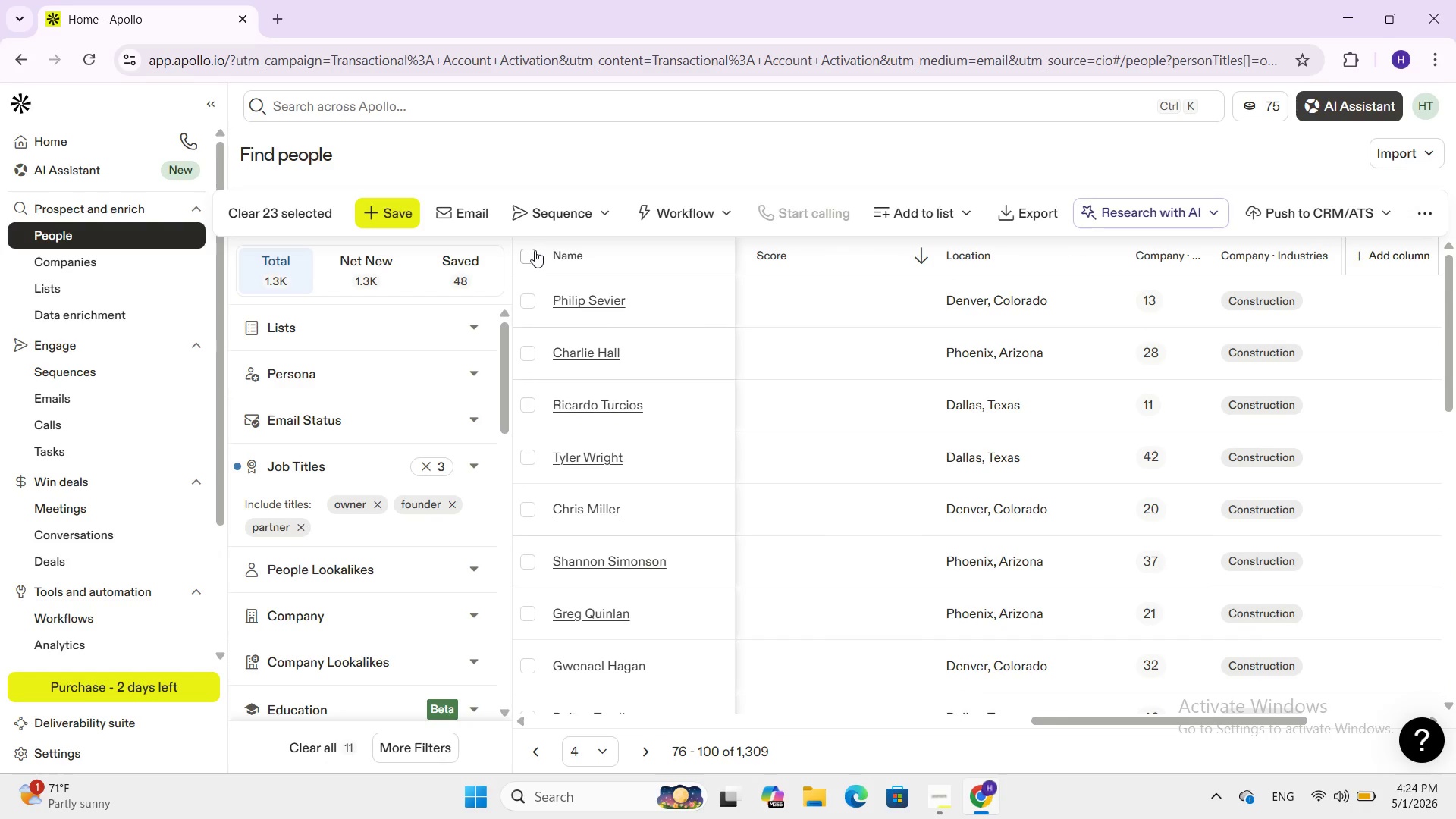 
mouse_move([516, 262])
 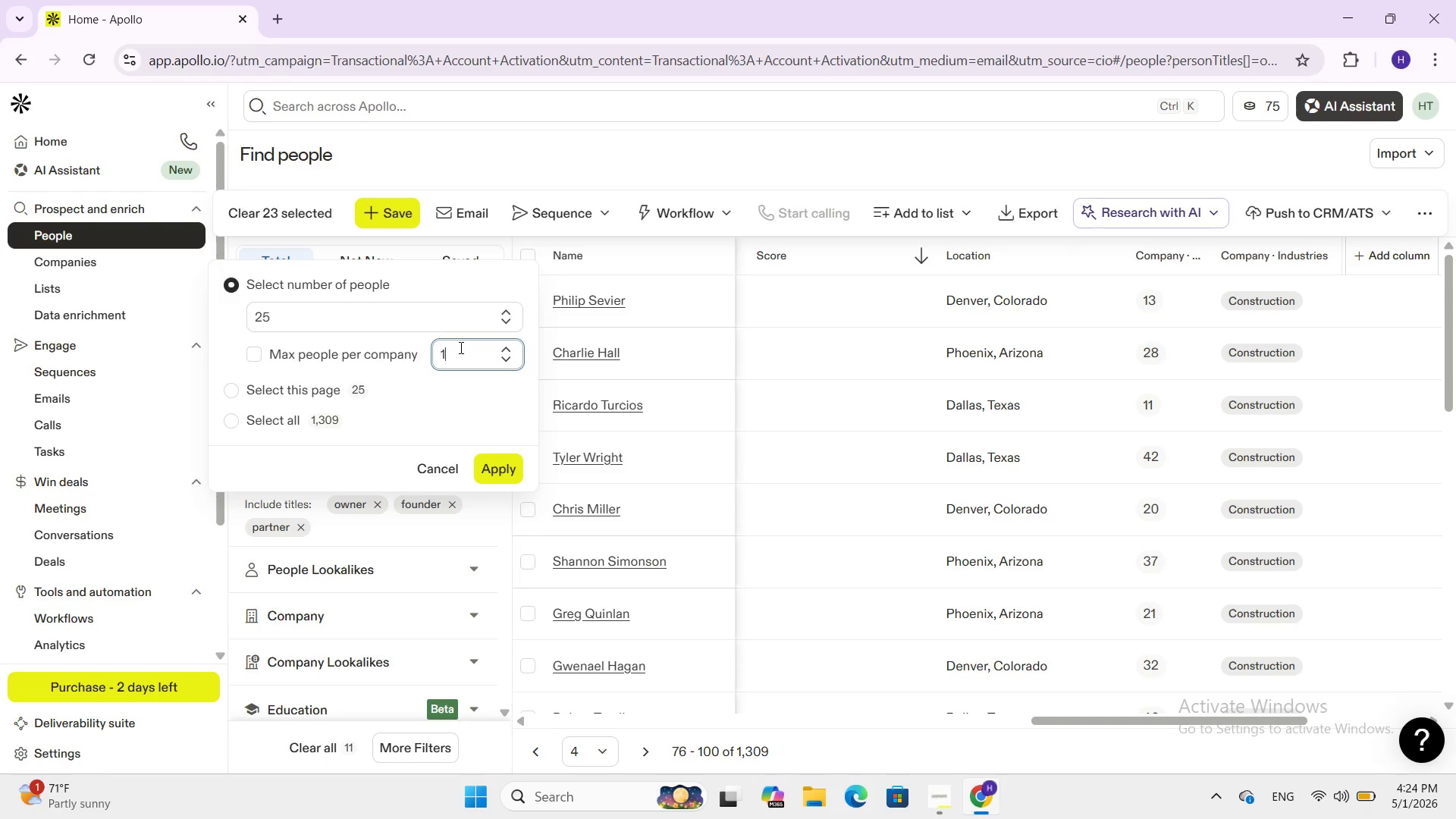 
left_click([460, 347])
 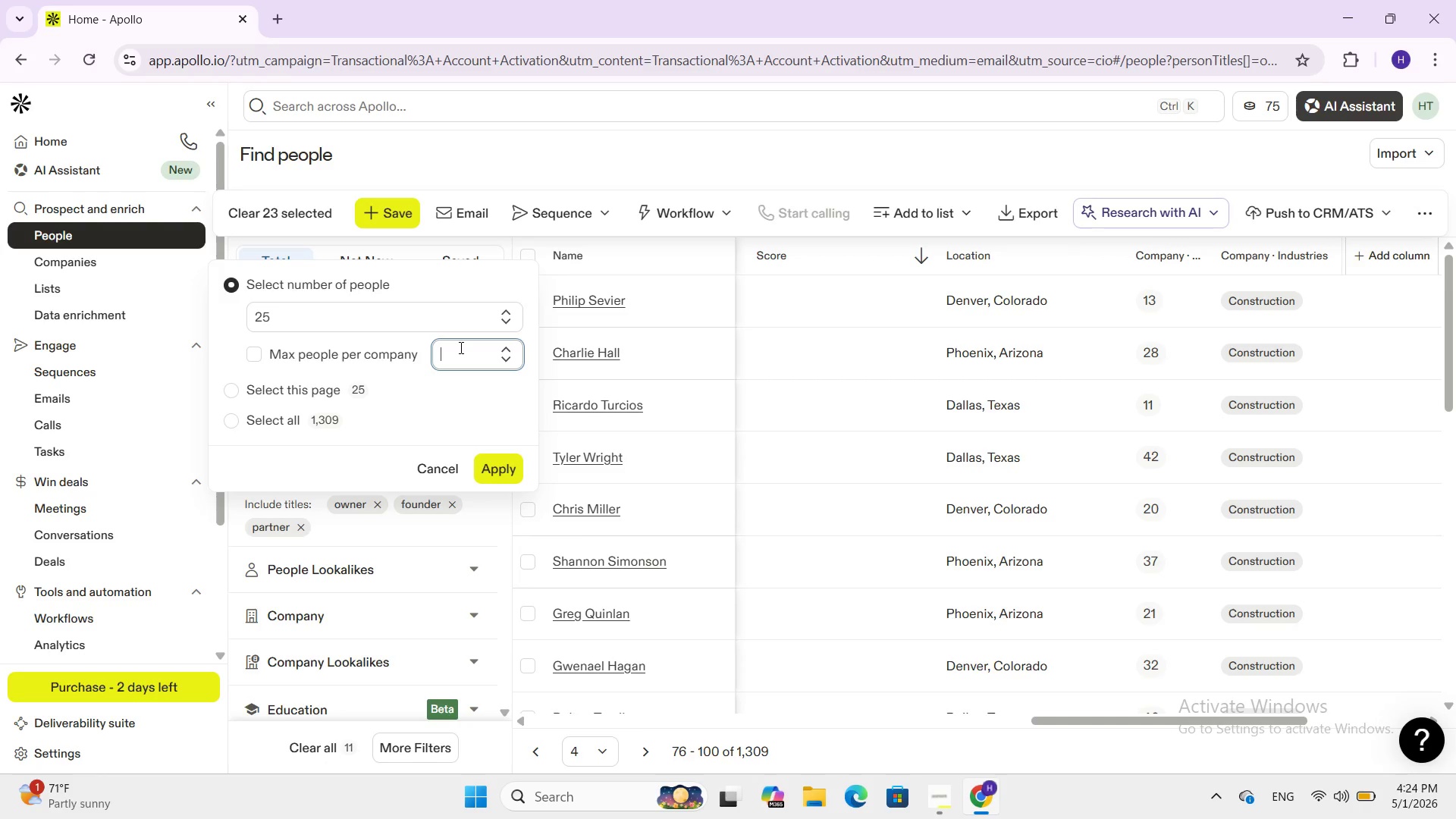 
key(Backspace)
 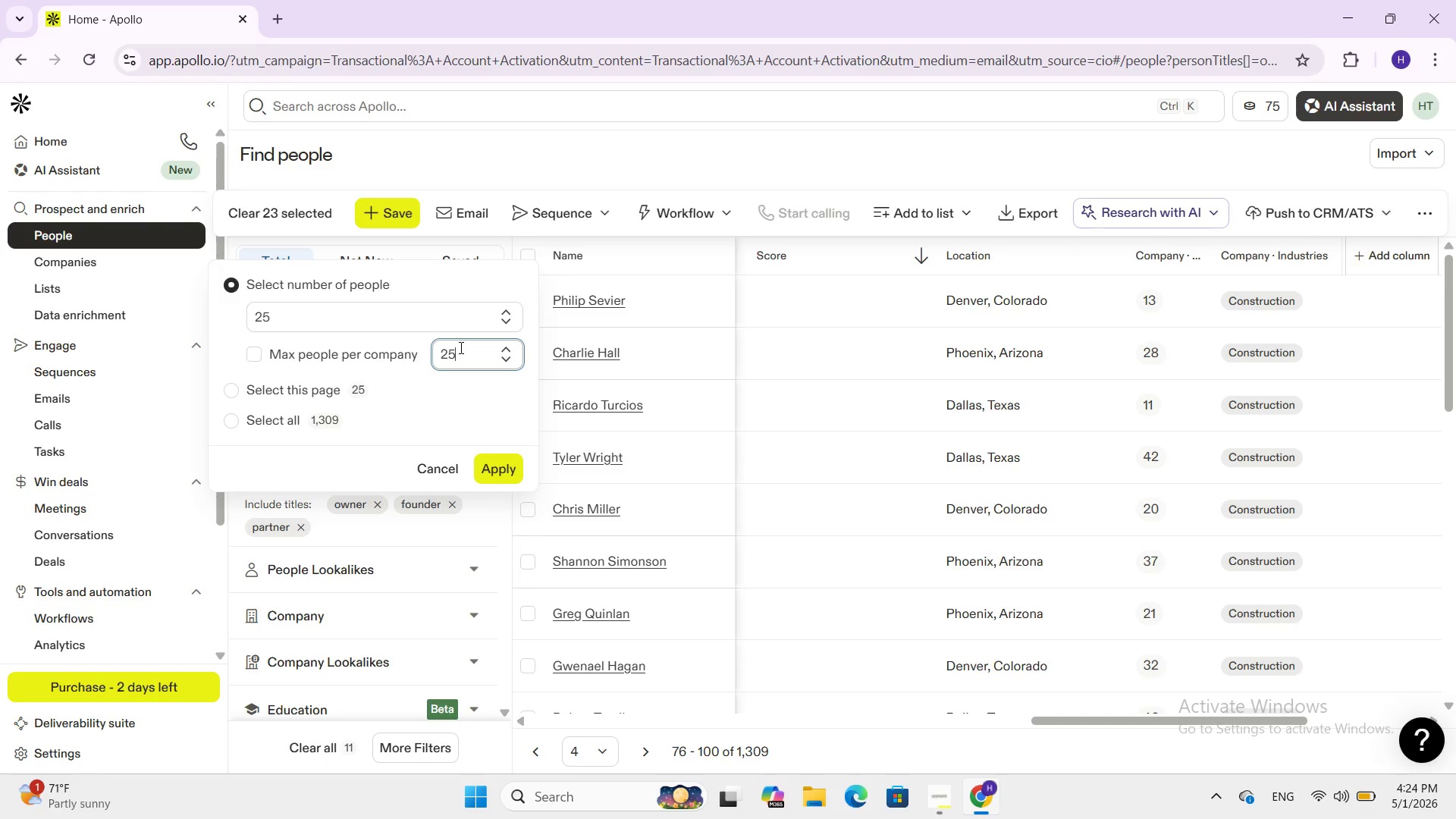 
key(Numpad2)
 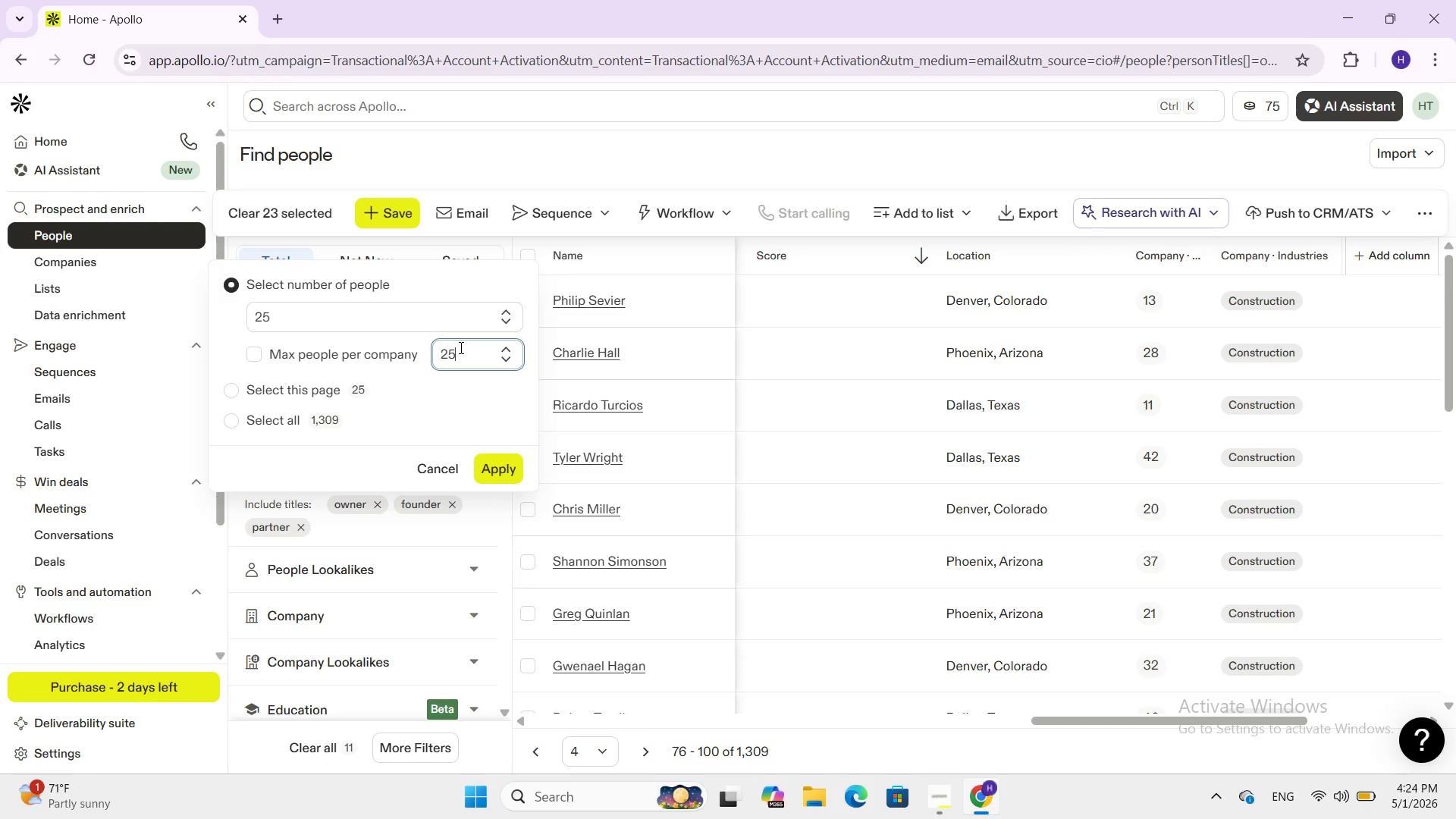 
key(Numpad5)
 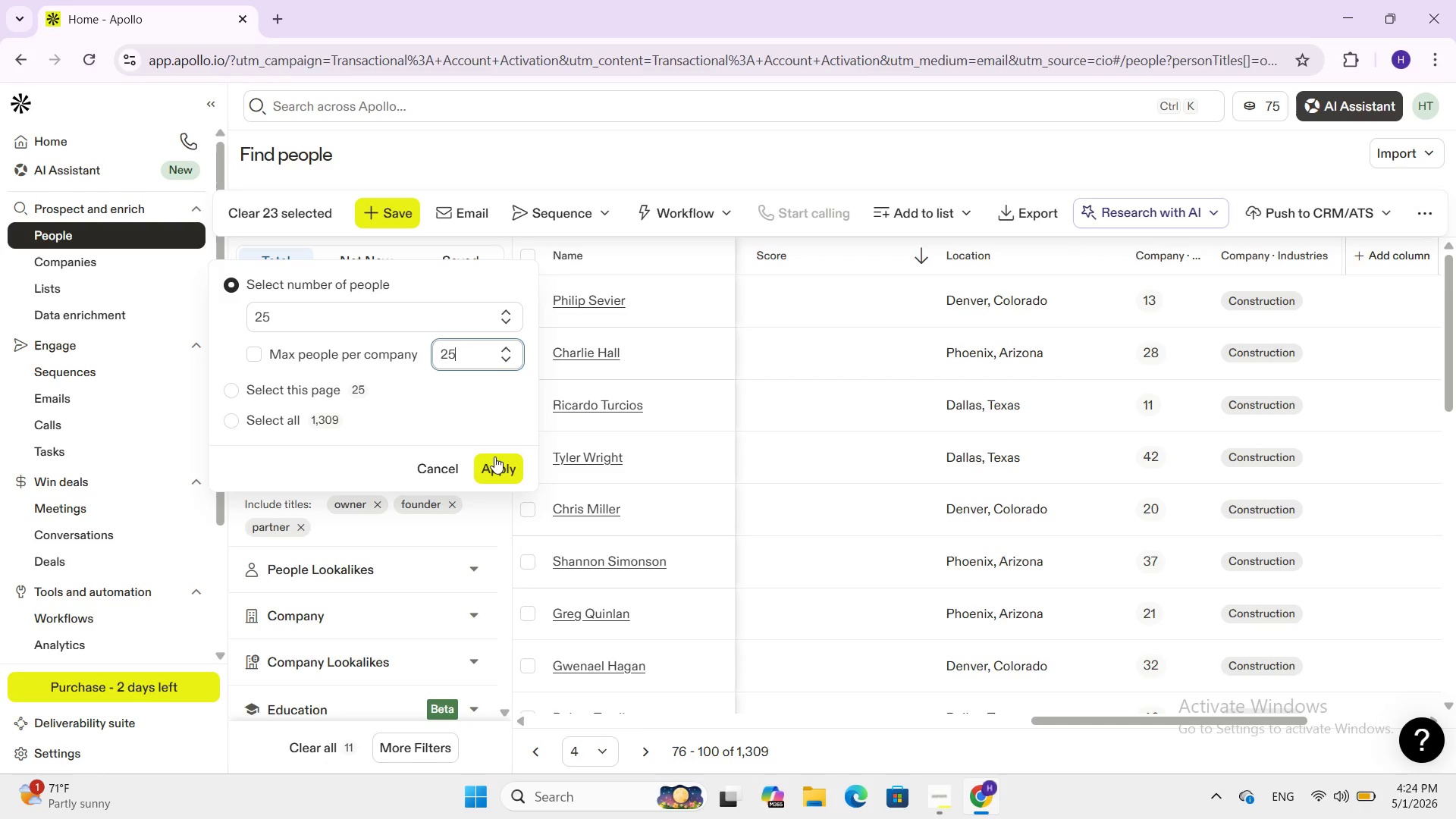 
left_click([494, 457])
 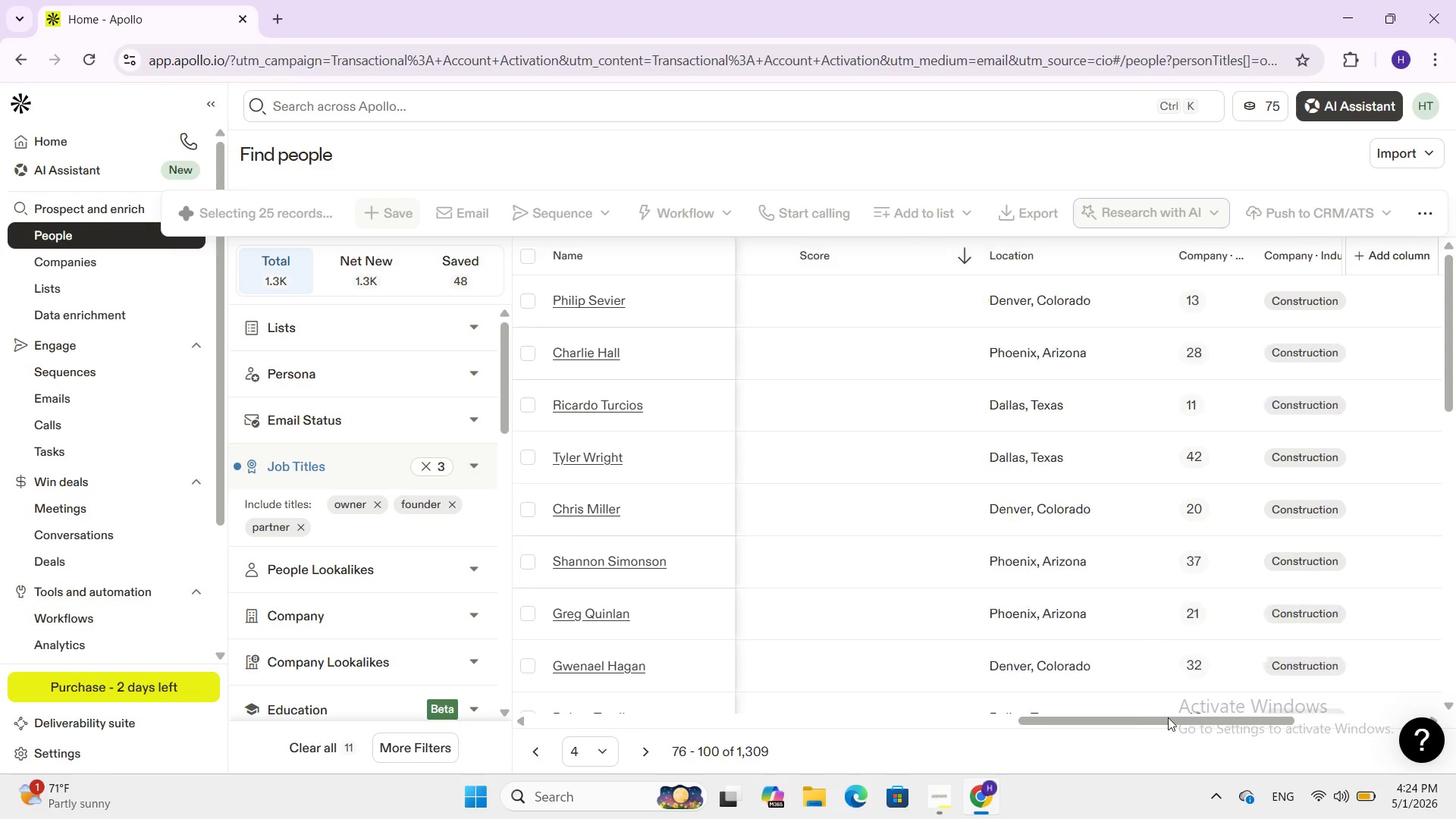 
left_click_drag(start_coordinate=[1207, 717], to_coordinate=[626, 765])
 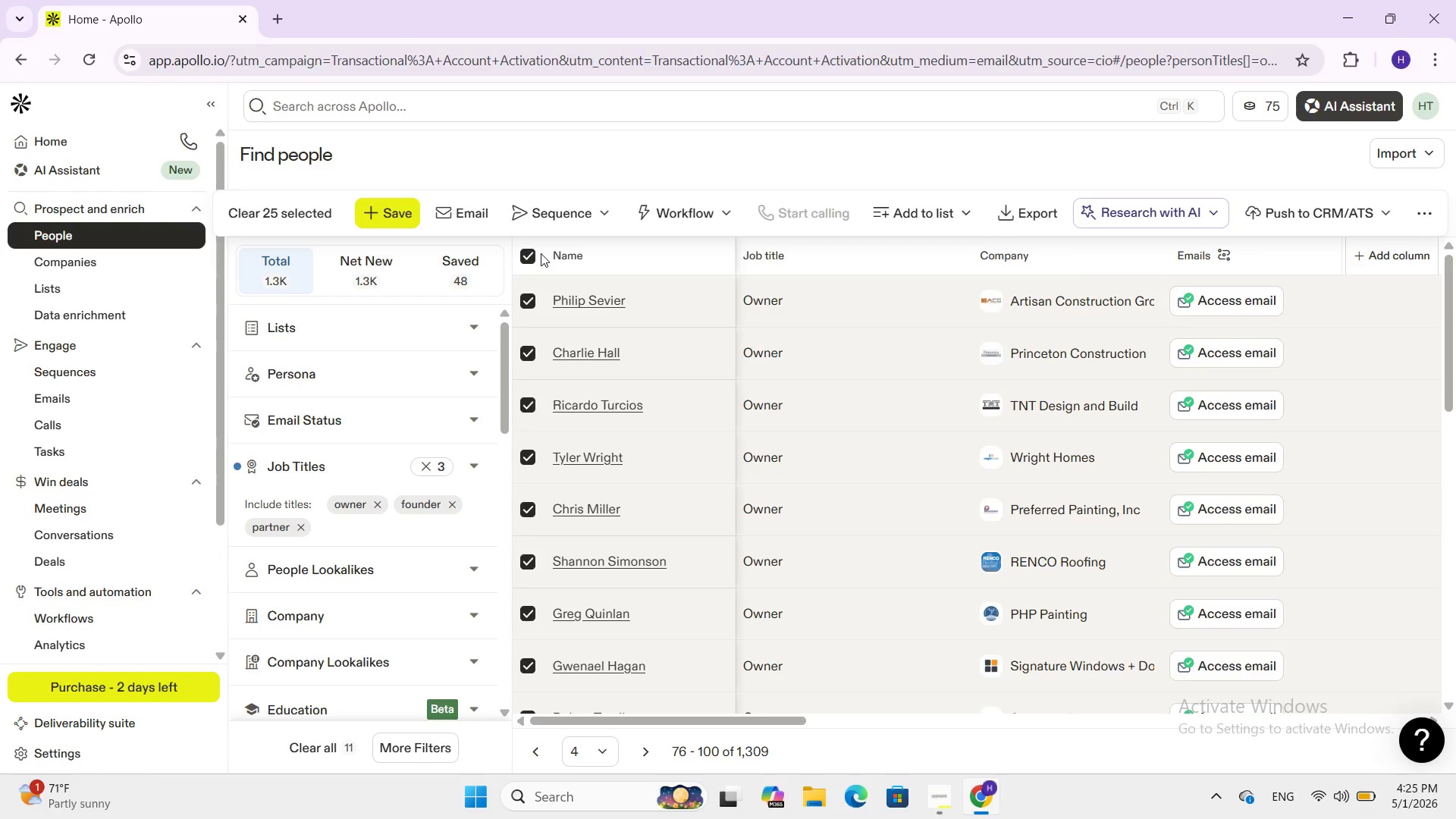 
wait(7.61)
 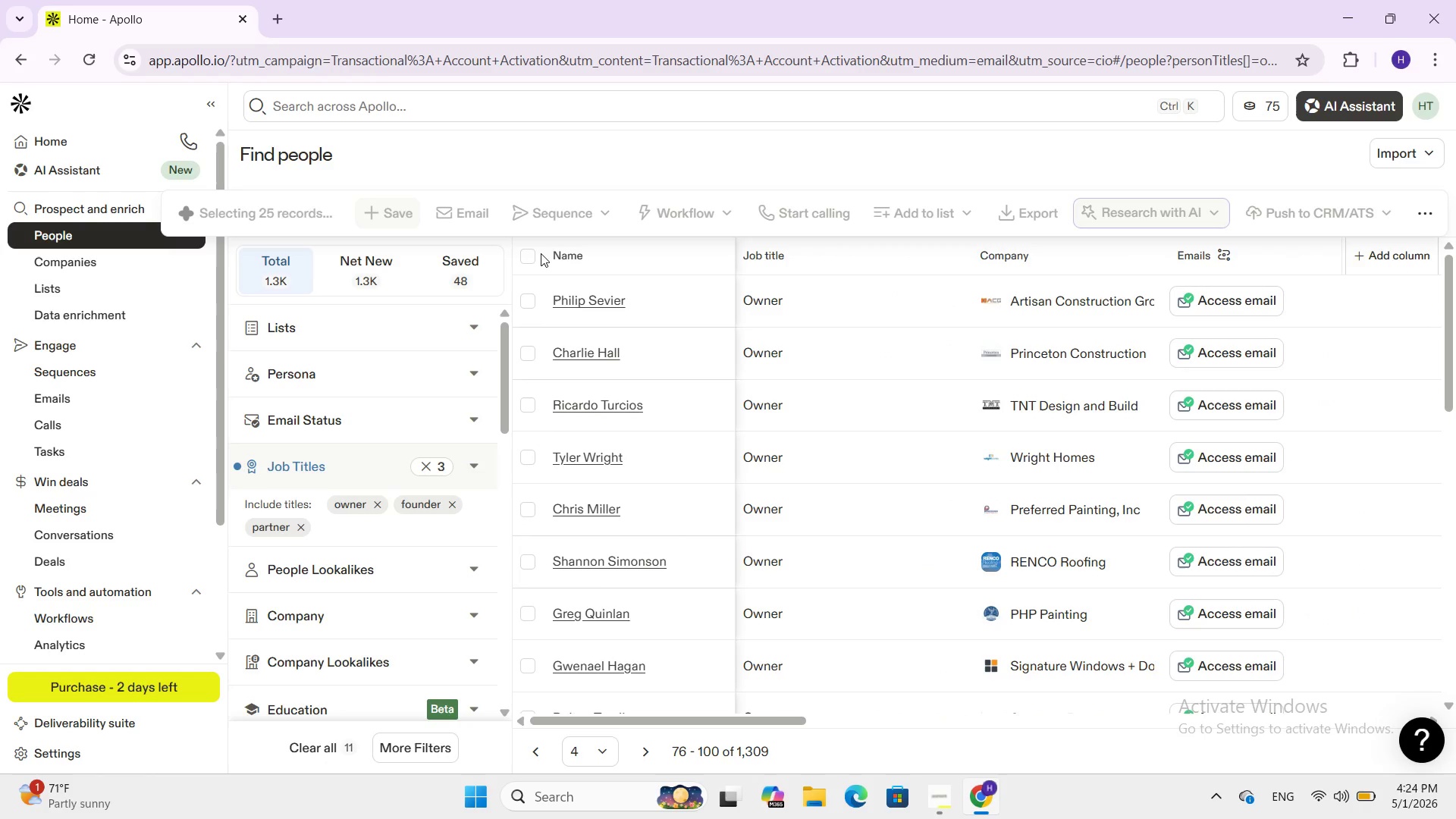 
scroll: coordinate [657, 353], scroll_direction: down, amount: 6.0
 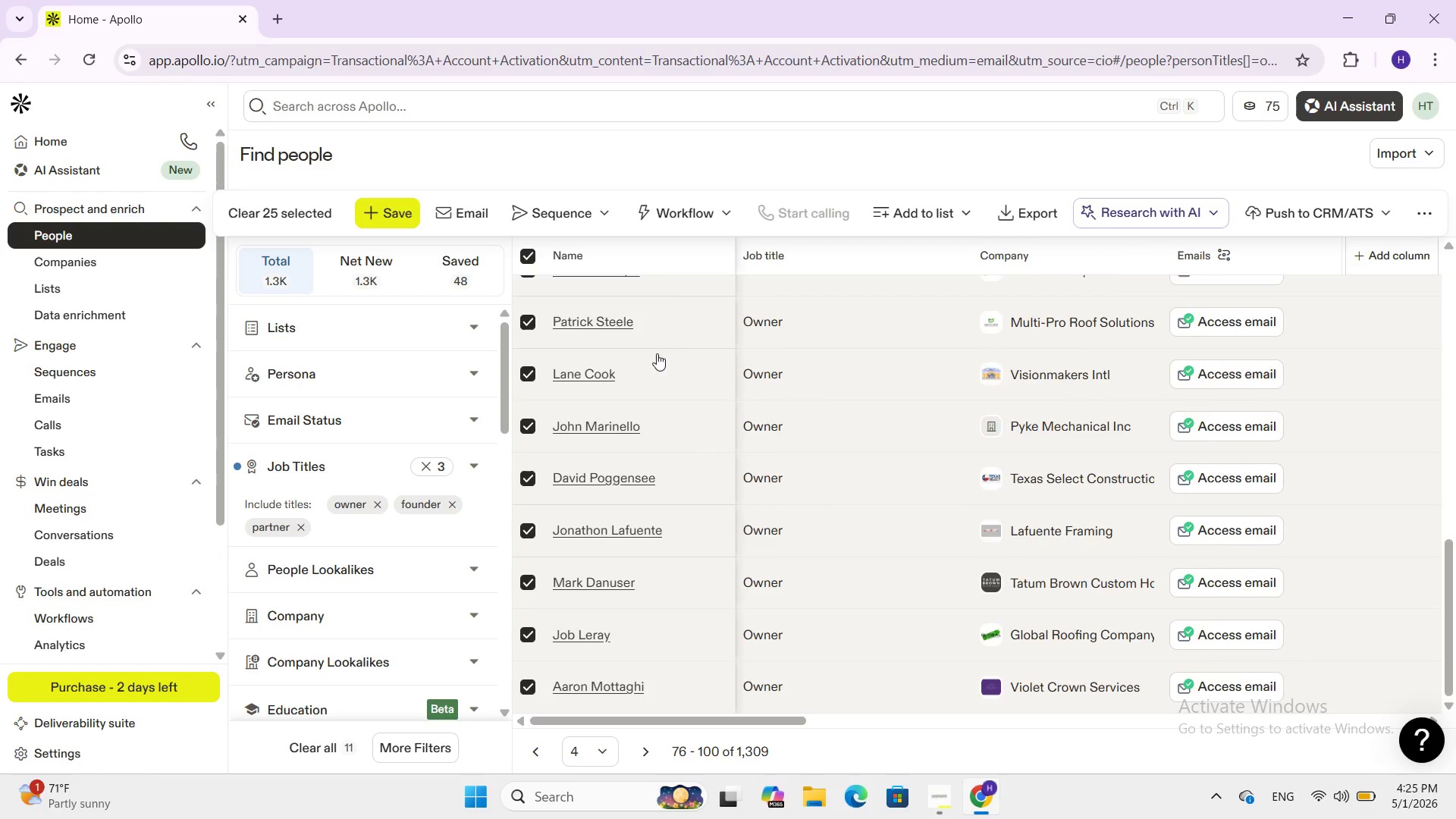 
scroll: coordinate [657, 353], scroll_direction: up, amount: 6.0
 